 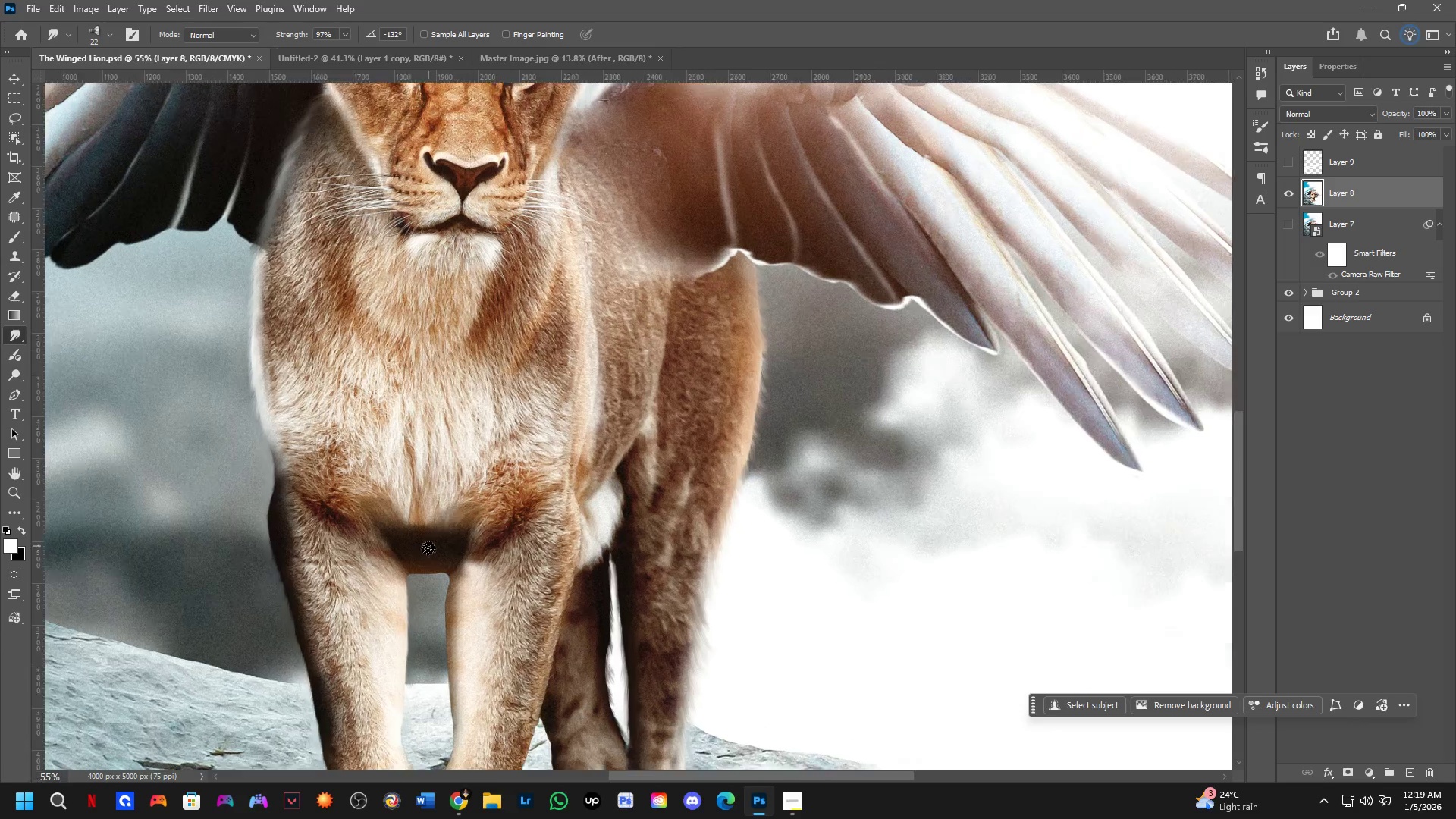 
key(Shift+ShiftLeft)
 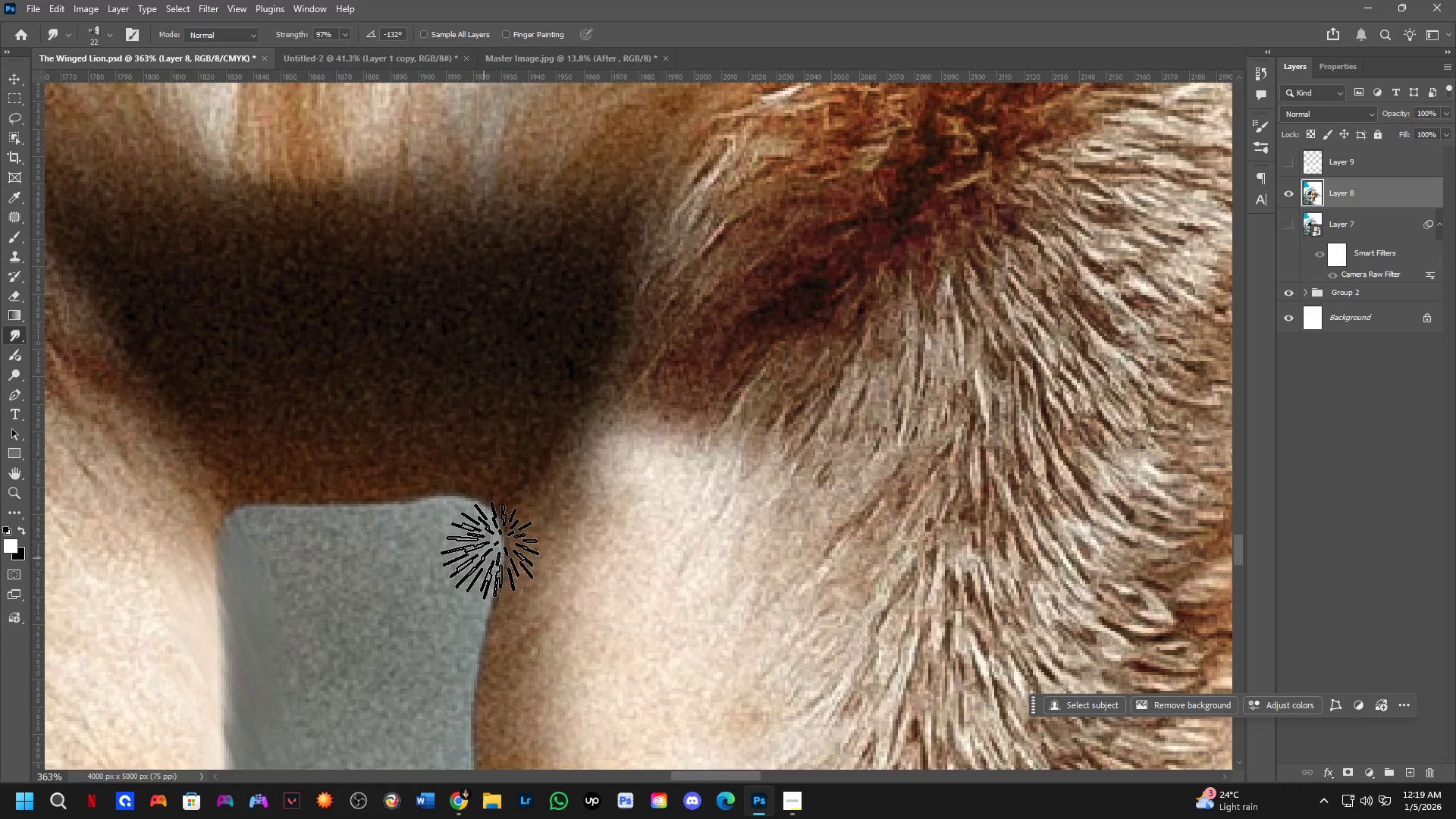 
left_click_drag(start_coordinate=[504, 534], to_coordinate=[498, 576])
 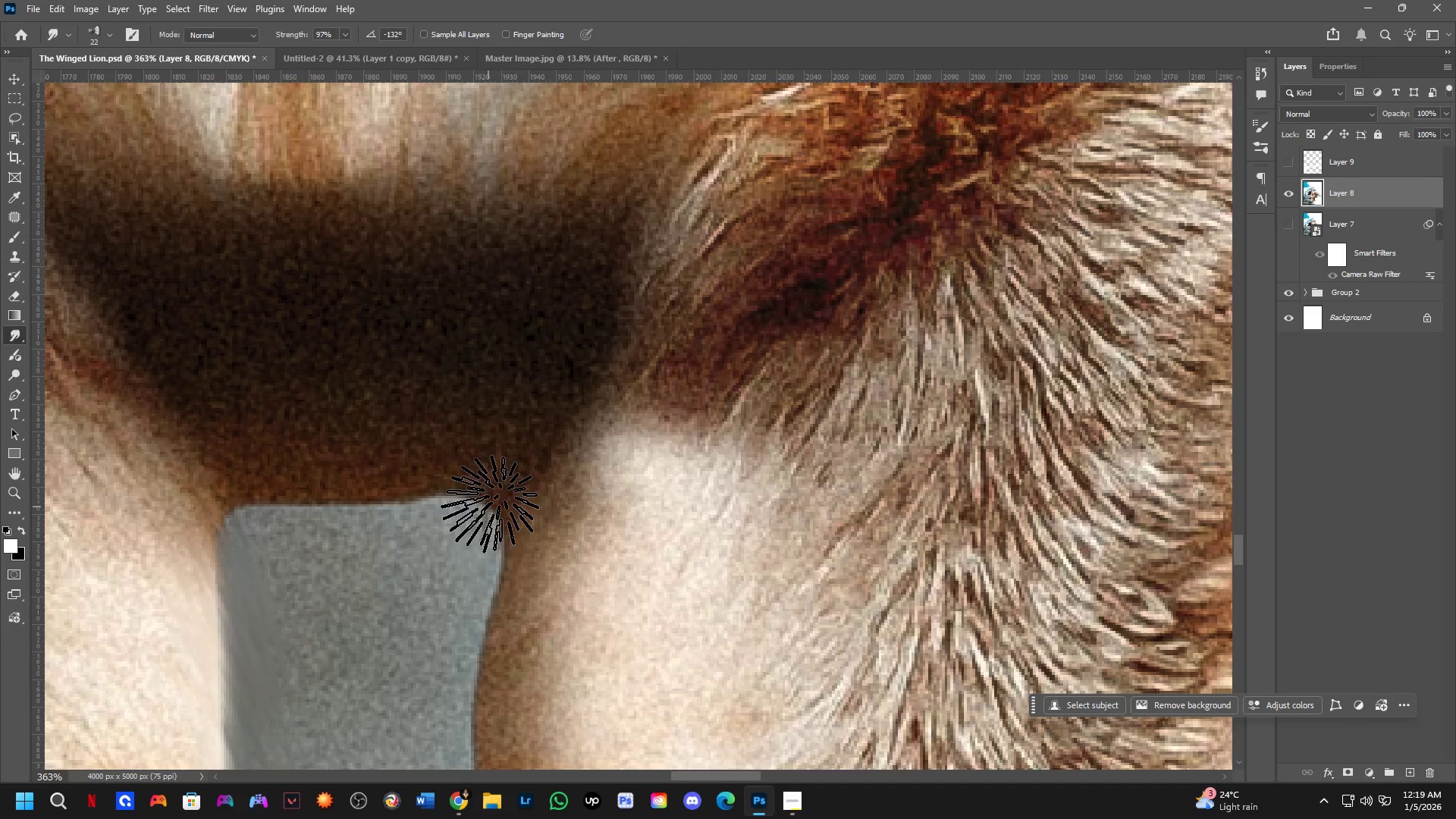 
scroll: coordinate [472, 573], scroll_direction: up, amount: 12.0
 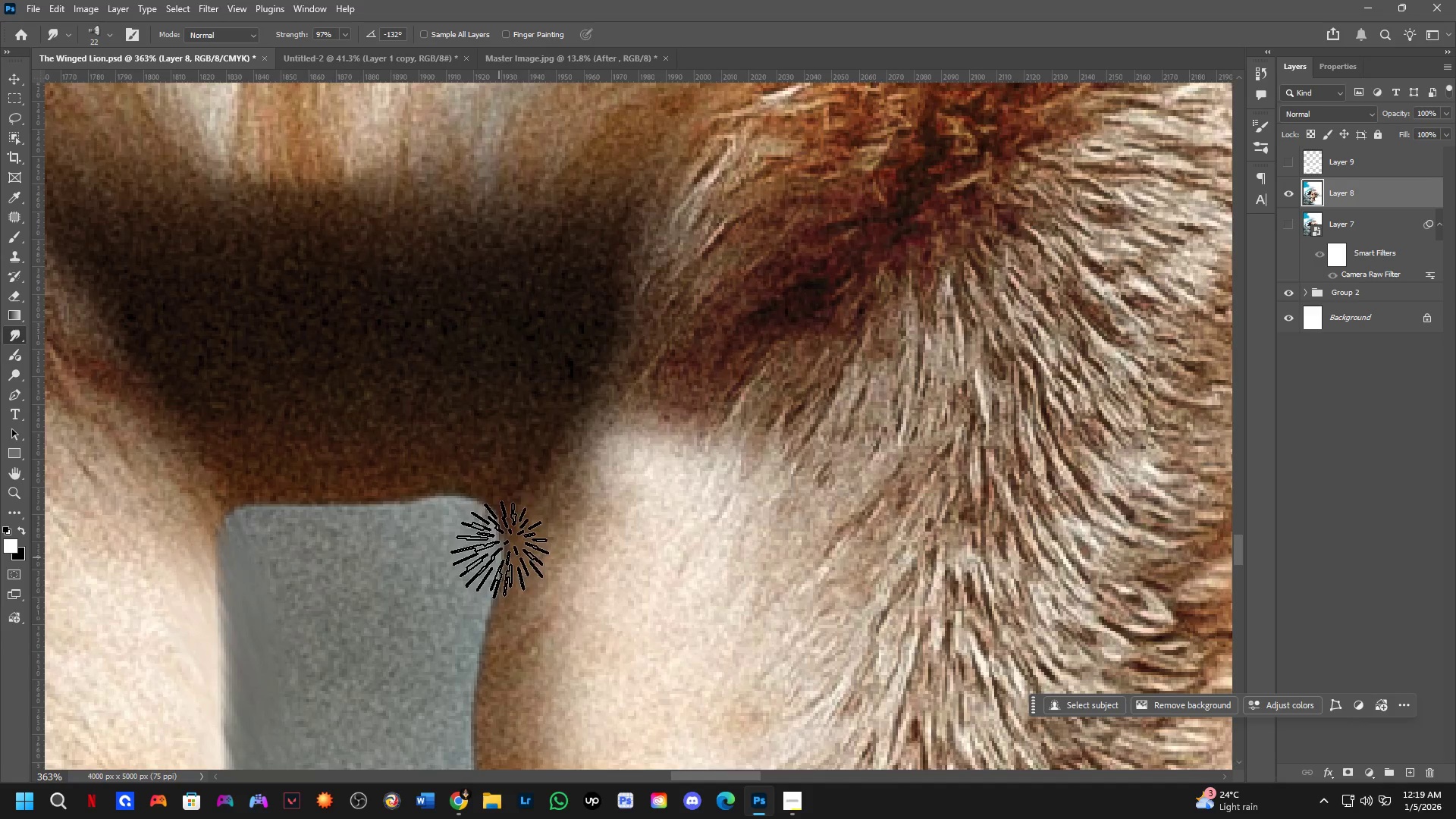 
left_click_drag(start_coordinate=[487, 509], to_coordinate=[467, 544])
 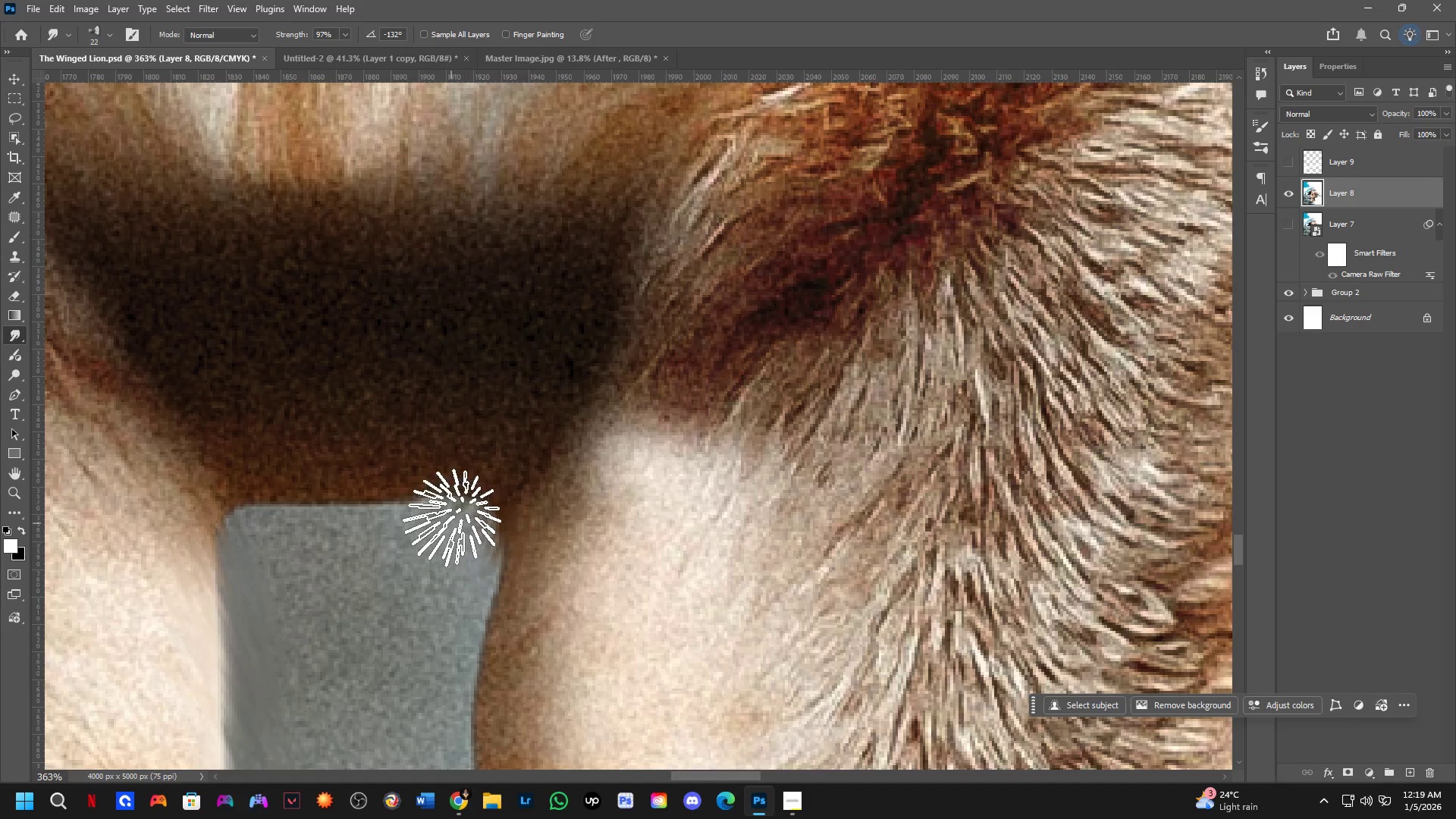 
left_click_drag(start_coordinate=[447, 510], to_coordinate=[410, 541])
 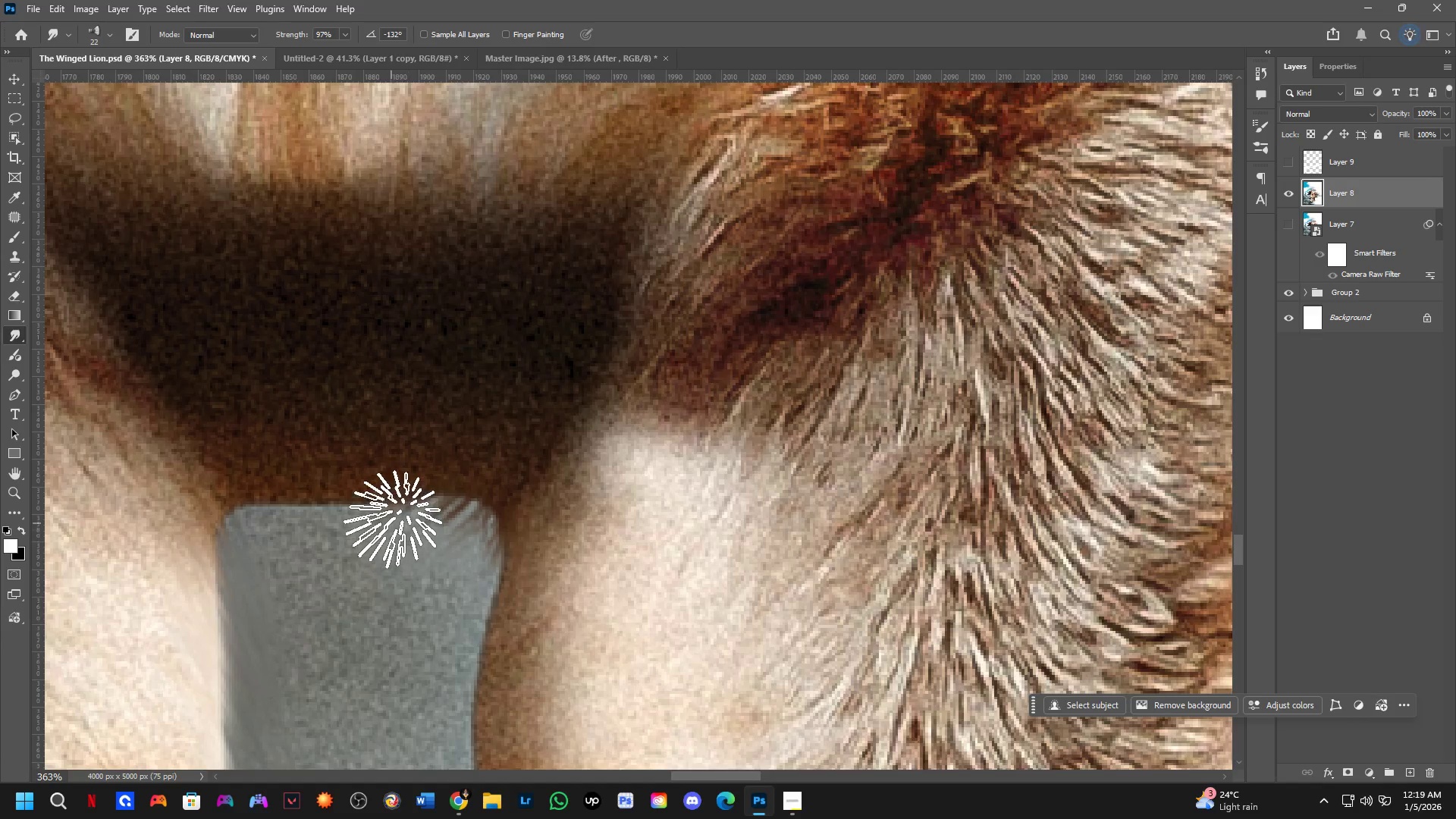 
left_click_drag(start_coordinate=[387, 513], to_coordinate=[353, 533])
 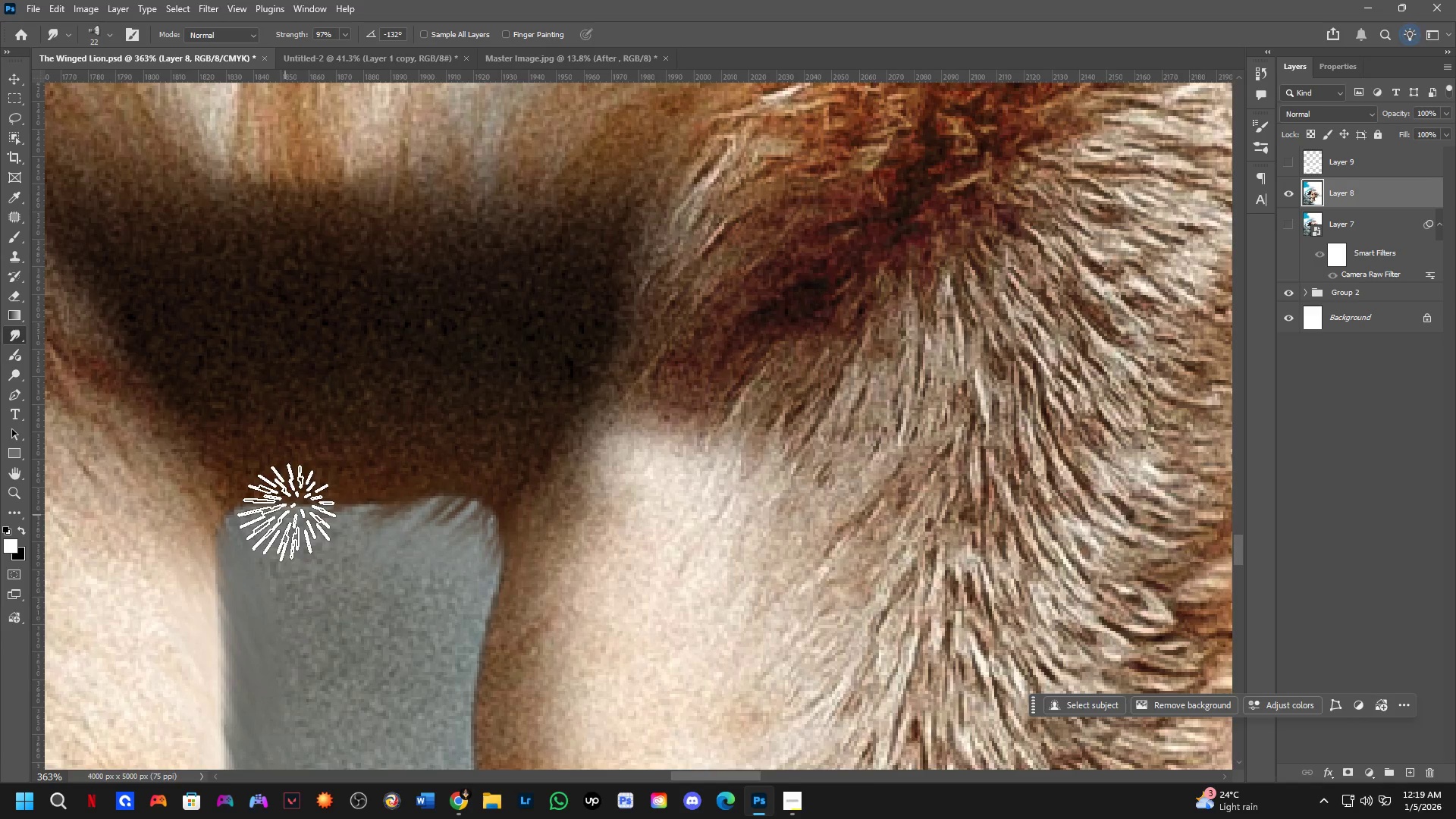 
left_click_drag(start_coordinate=[290, 519], to_coordinate=[334, 539])
 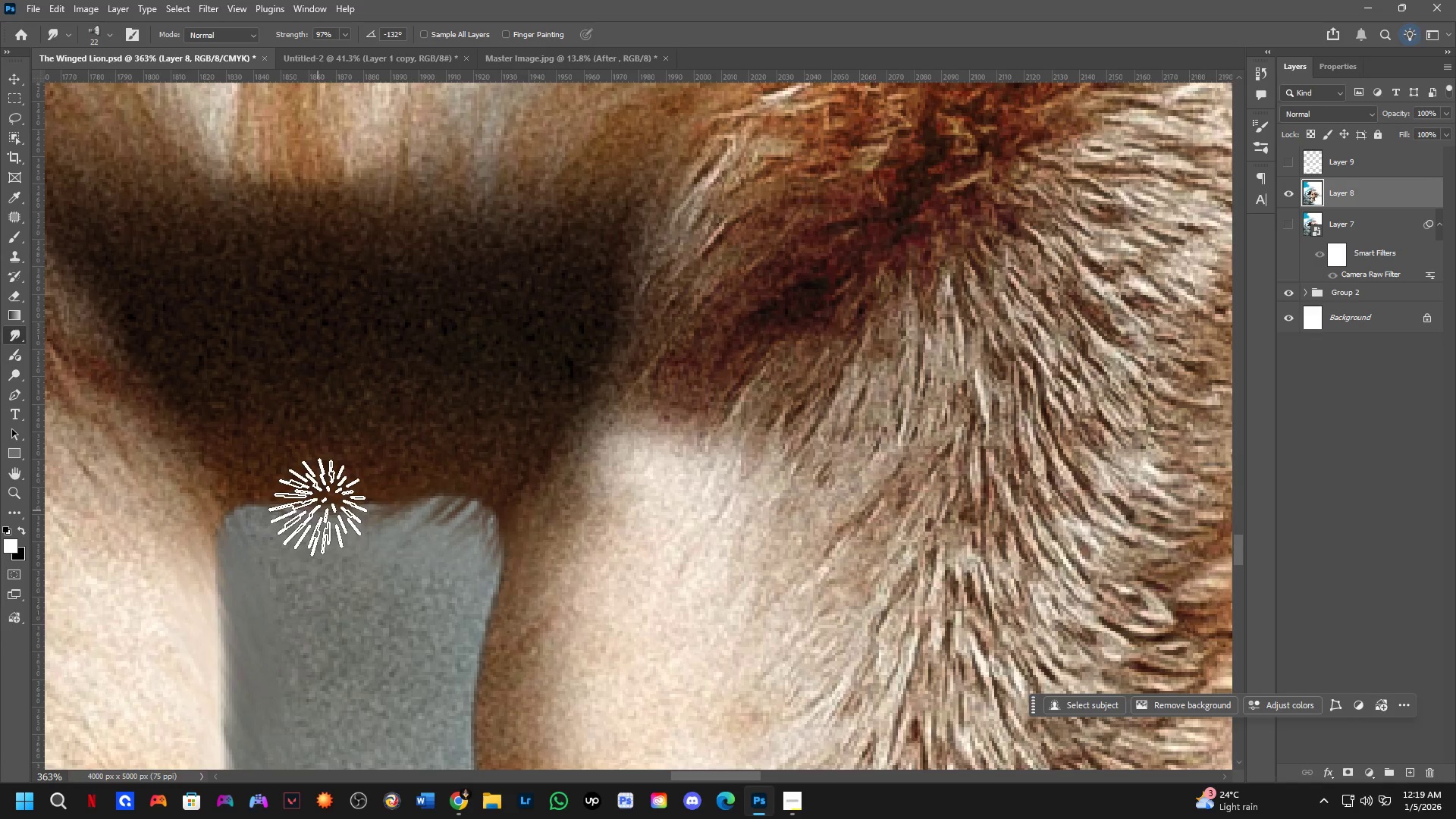 
left_click_drag(start_coordinate=[328, 520], to_coordinate=[364, 550])
 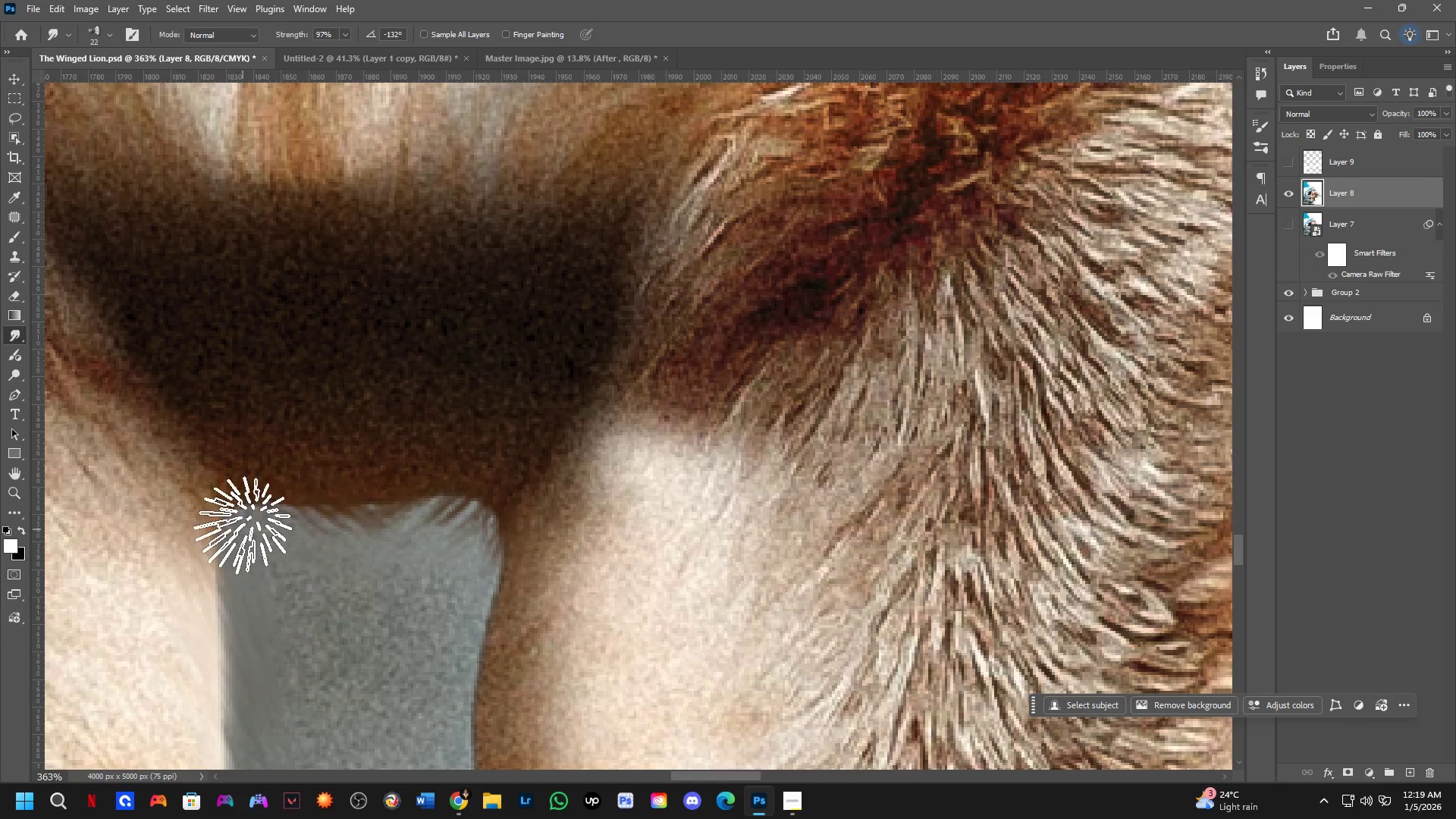 
left_click_drag(start_coordinate=[236, 527], to_coordinate=[327, 555])
 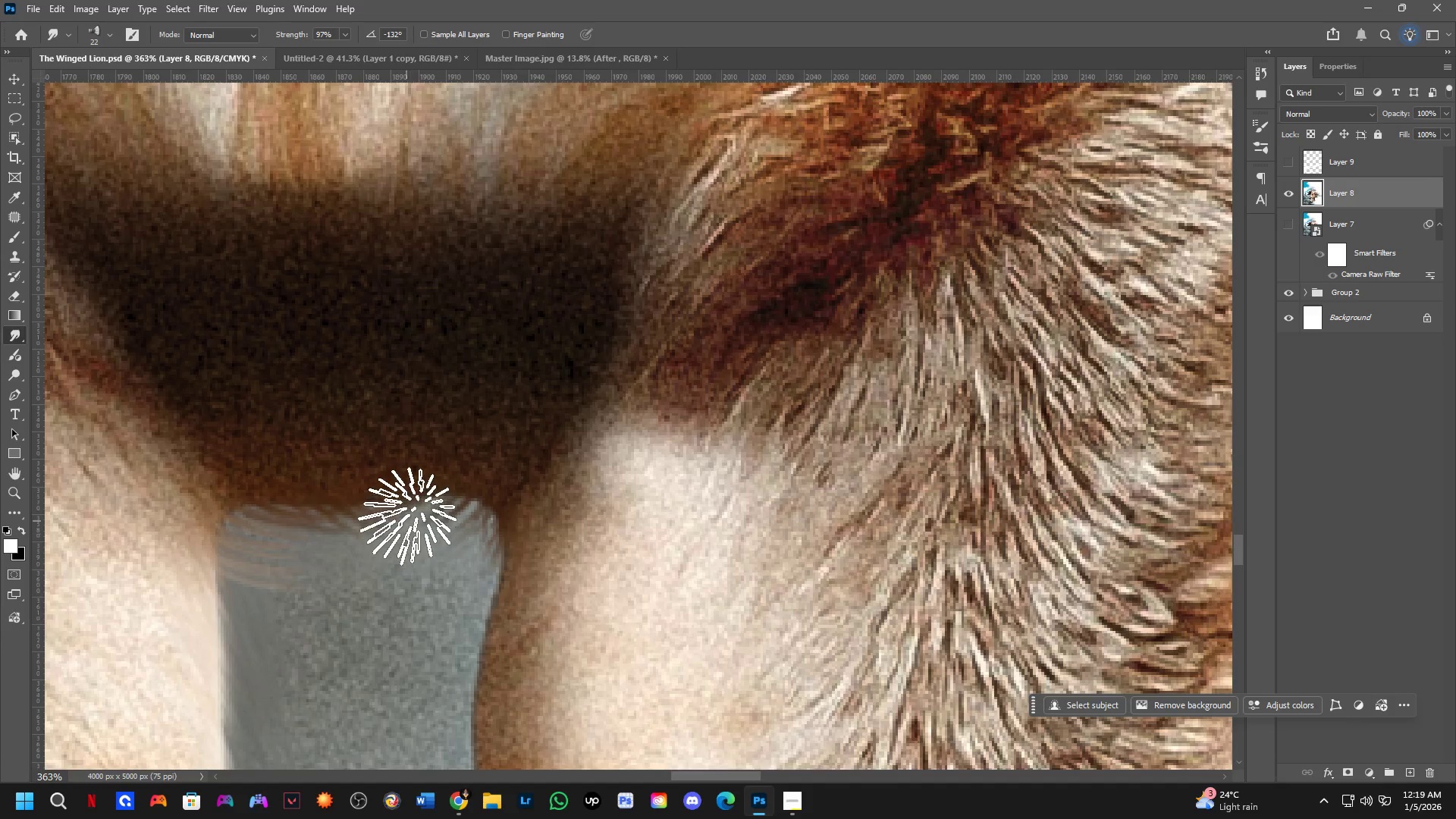 
left_click_drag(start_coordinate=[406, 508], to_coordinate=[314, 518])
 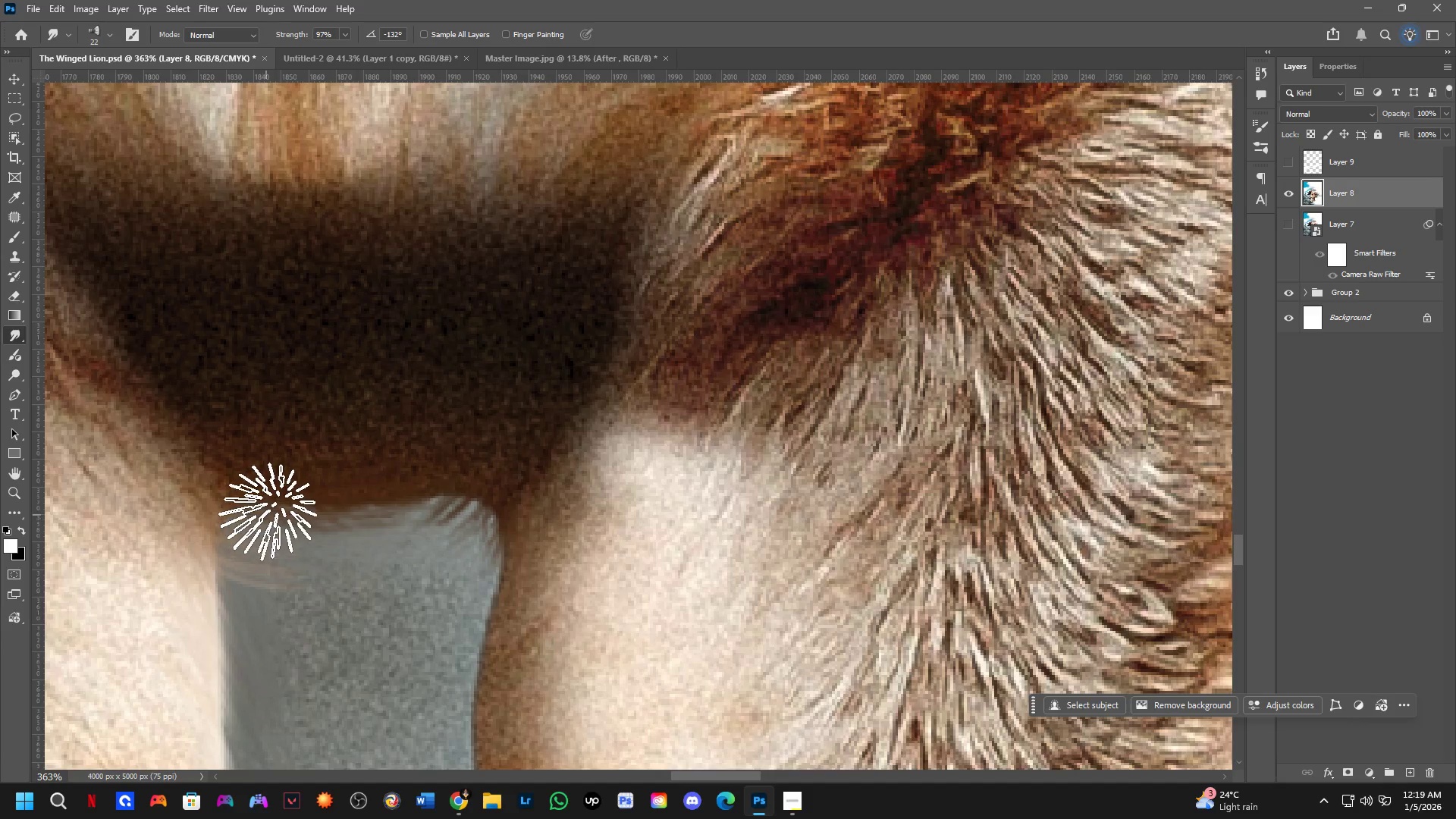 
left_click_drag(start_coordinate=[269, 519], to_coordinate=[409, 540])
 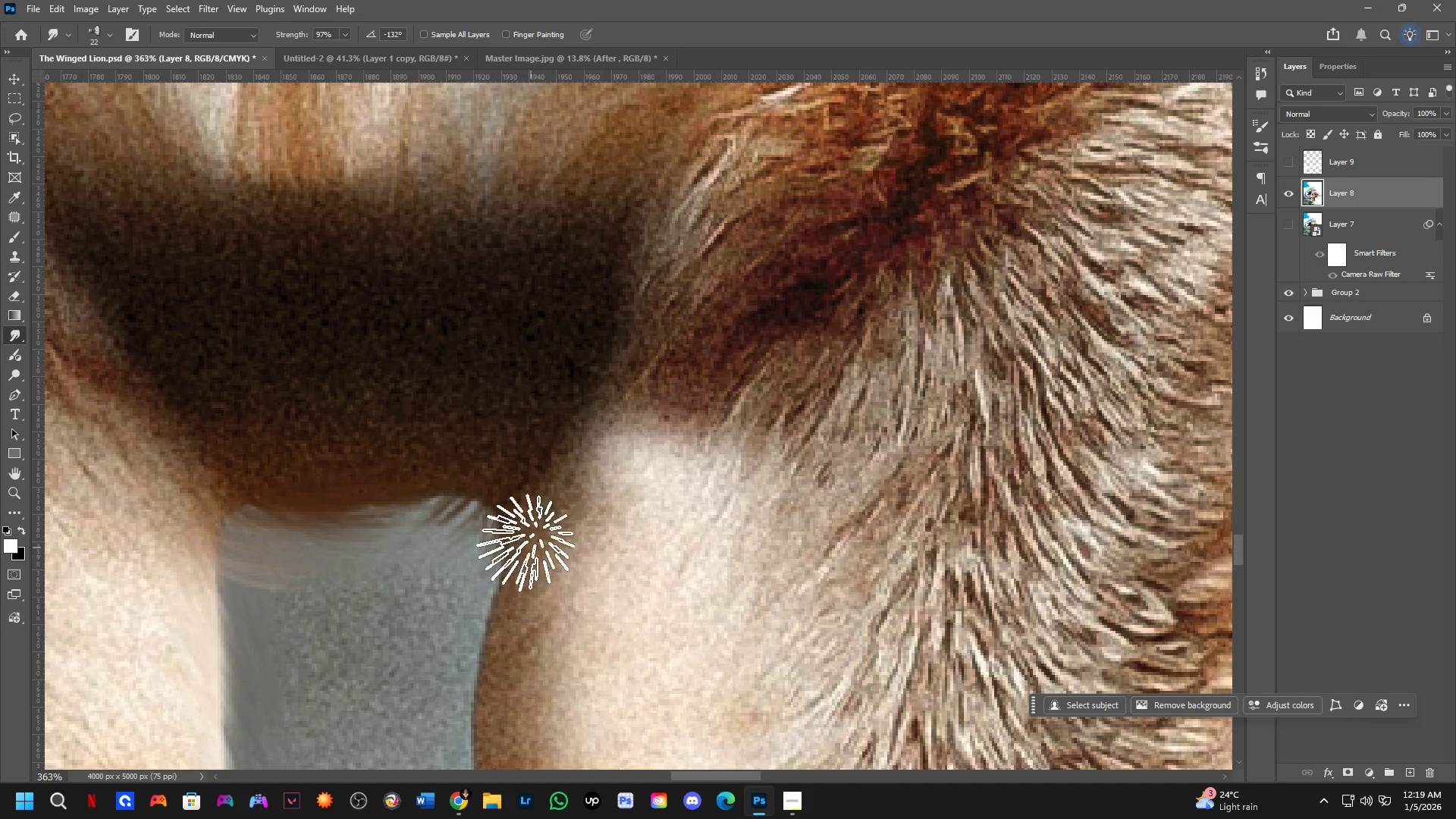 
left_click_drag(start_coordinate=[513, 557], to_coordinate=[509, 647])
 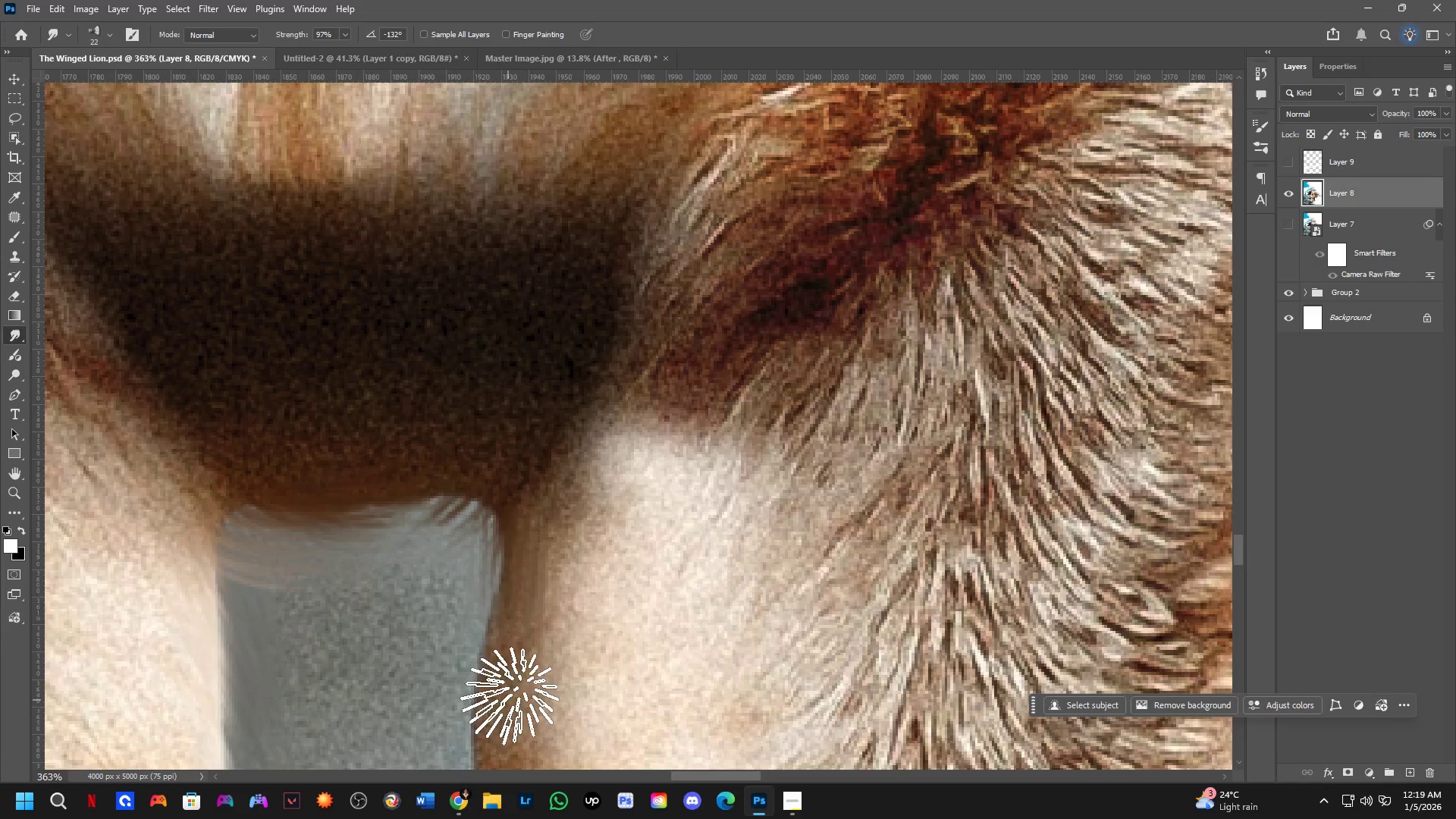 
hold_key(key=Space, duration=0.44)
 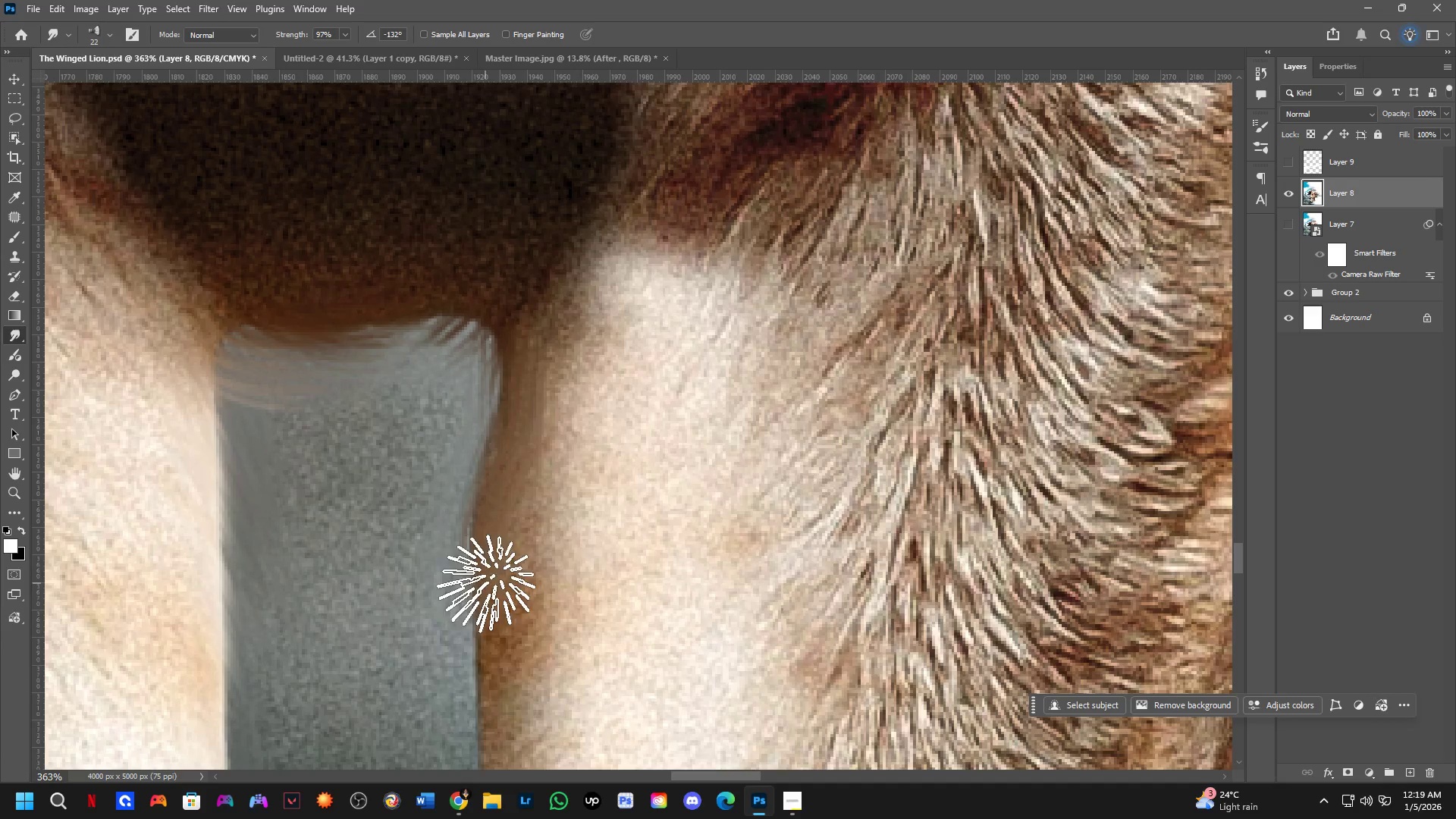 
left_click_drag(start_coordinate=[502, 680], to_coordinate=[500, 500])
 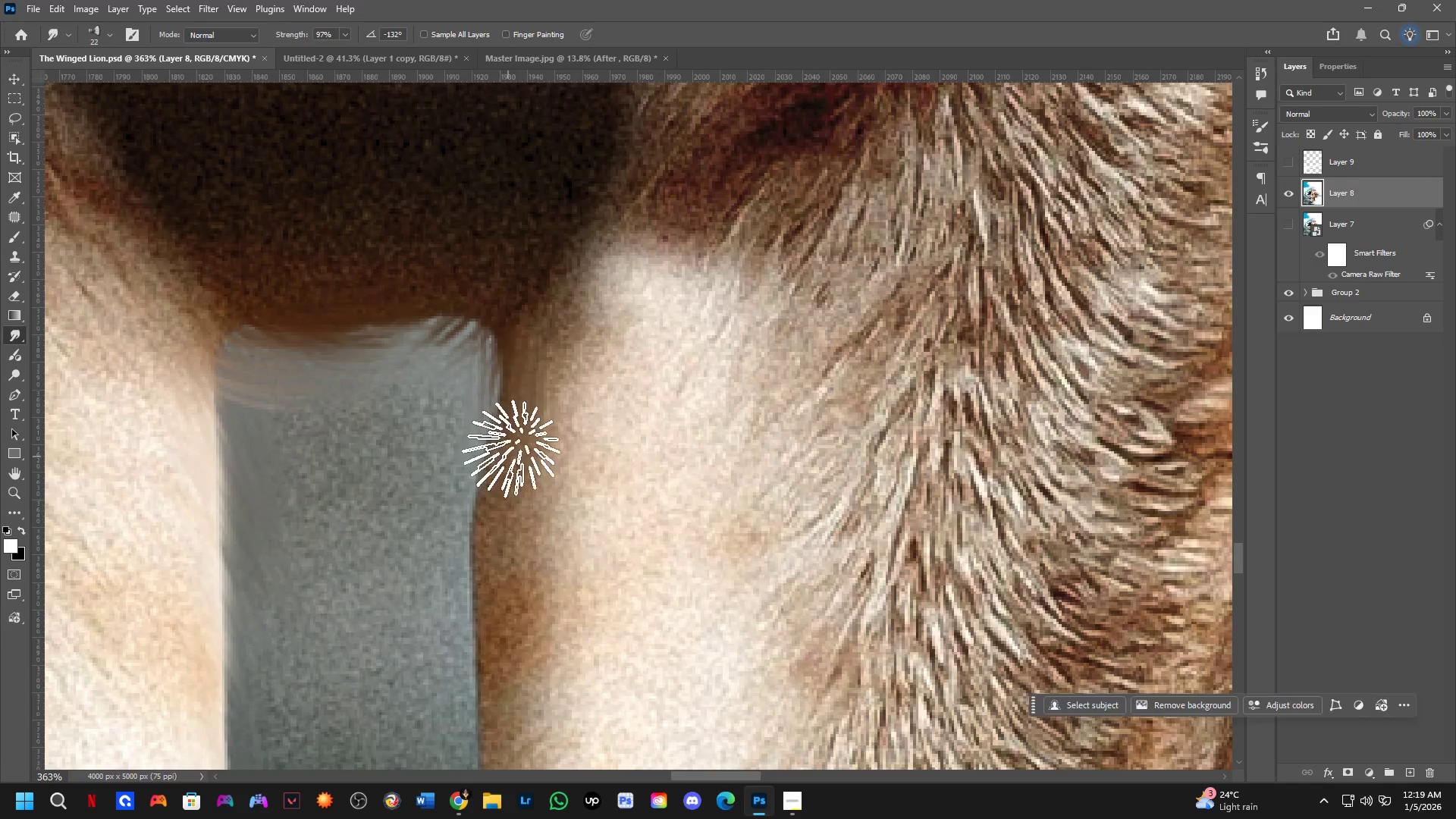 
left_click_drag(start_coordinate=[503, 450], to_coordinate=[472, 601])
 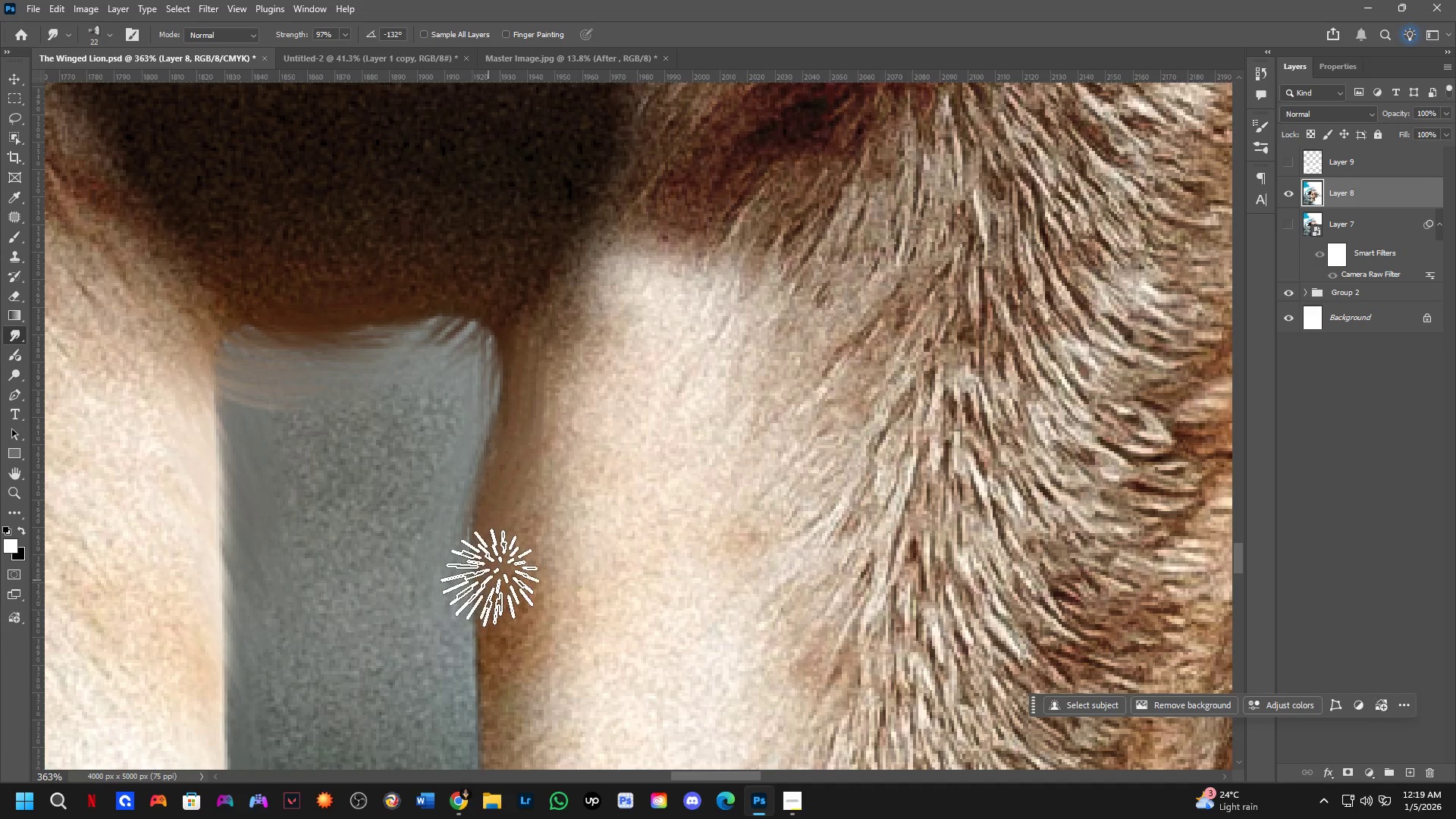 
left_click_drag(start_coordinate=[485, 588], to_coordinate=[479, 708])
 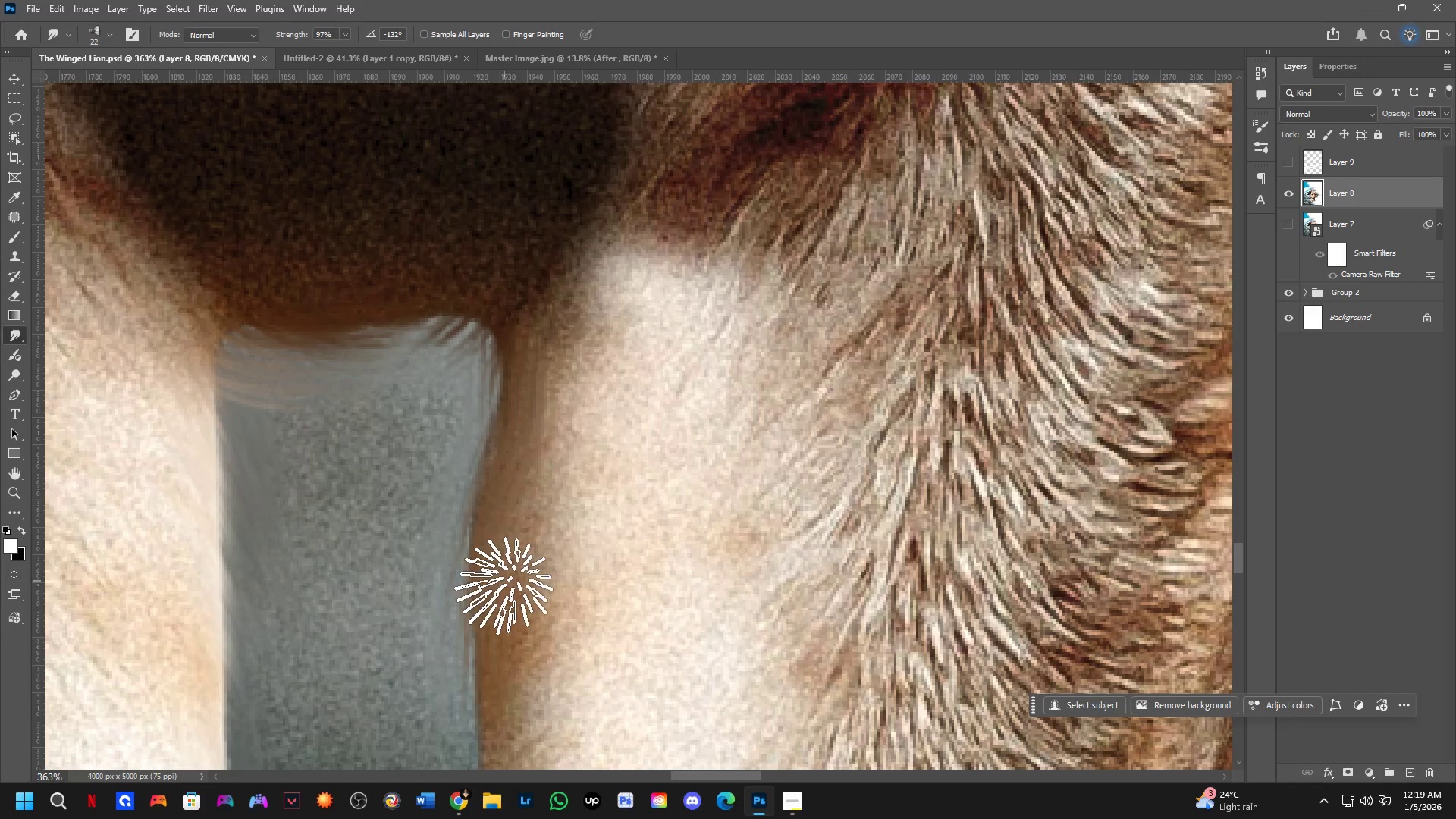 
left_click_drag(start_coordinate=[500, 593], to_coordinate=[487, 749])
 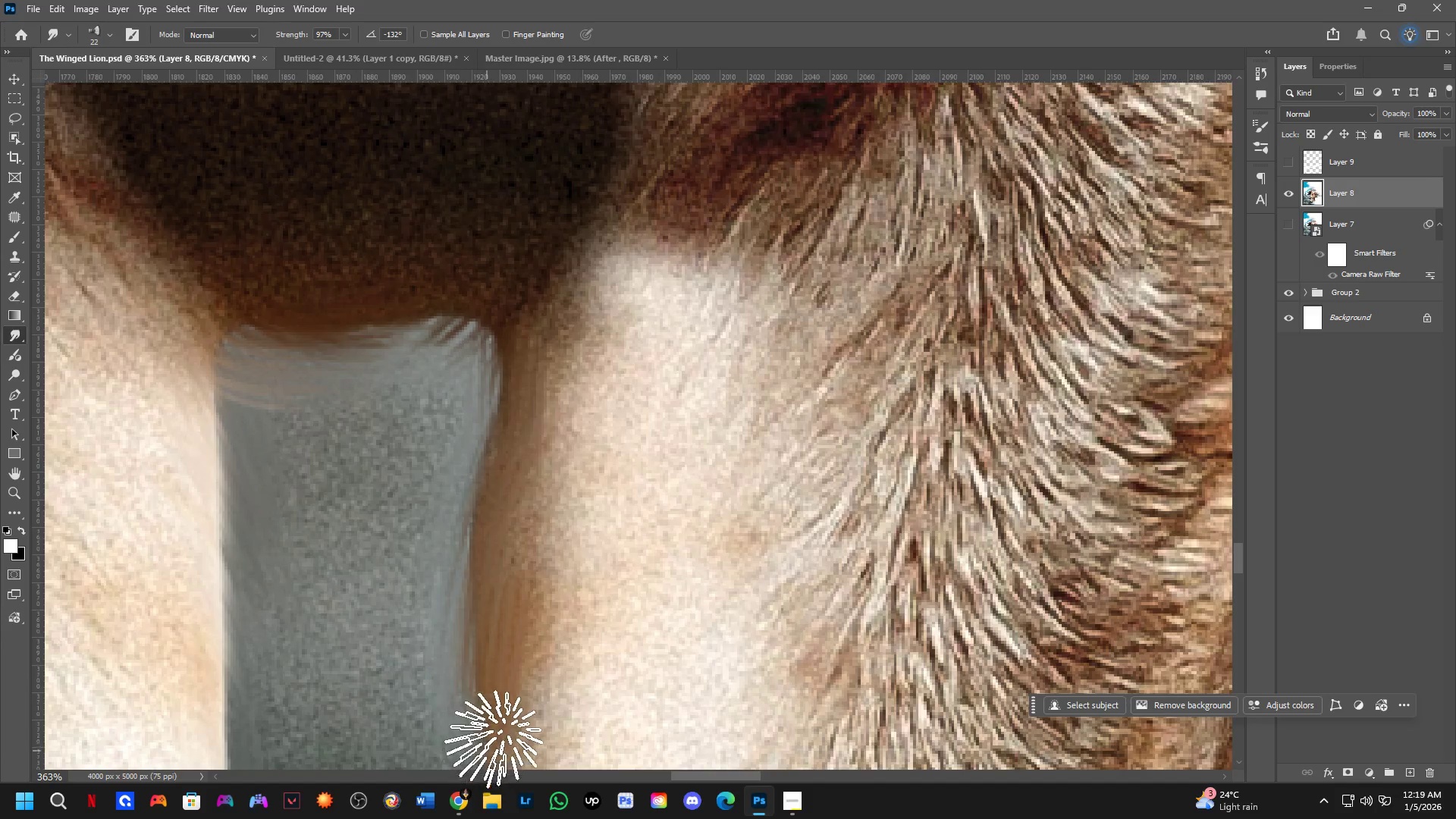 
hold_key(key=Space, duration=0.5)
 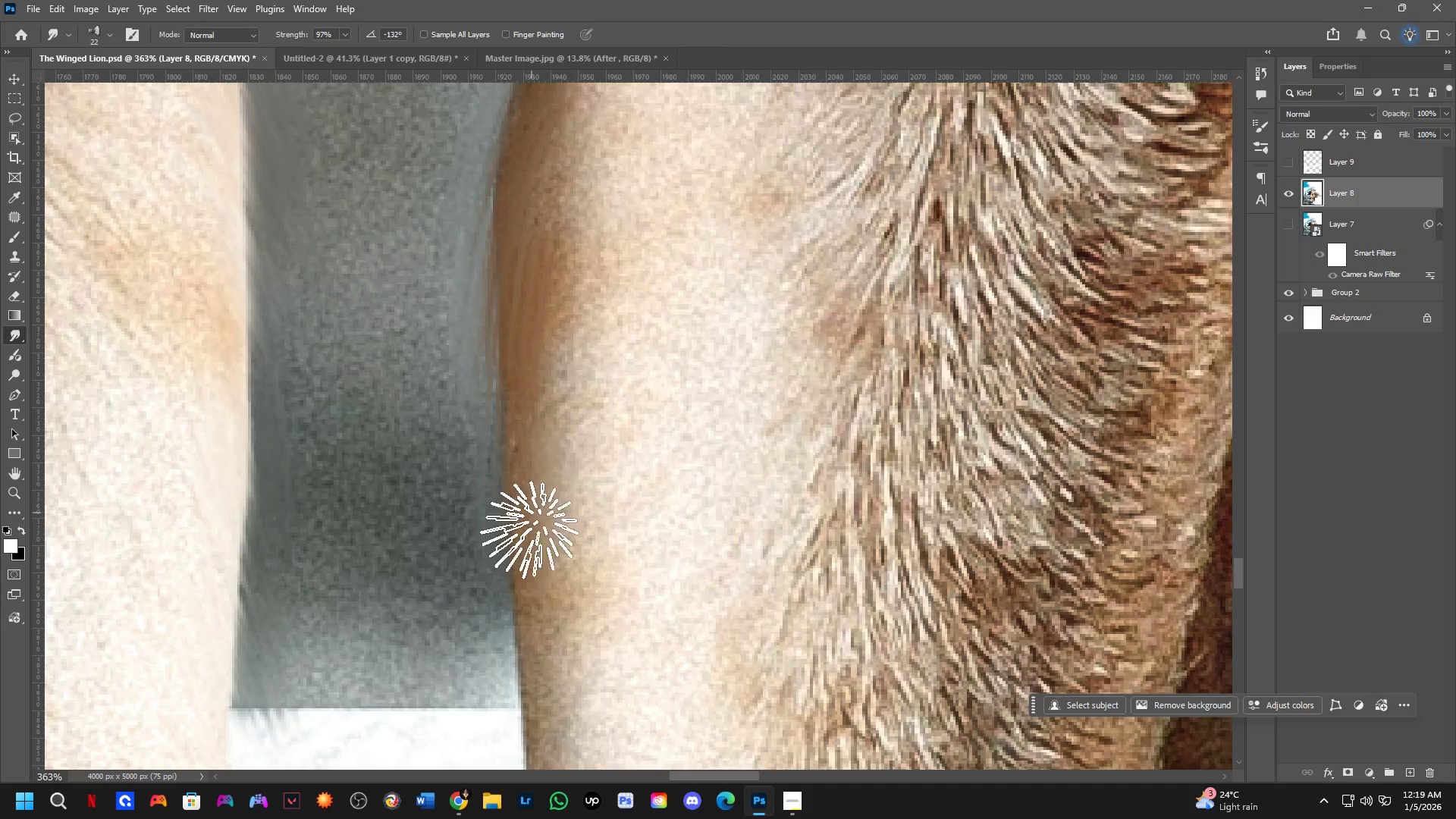 
left_click_drag(start_coordinate=[491, 715], to_coordinate=[508, 425])
 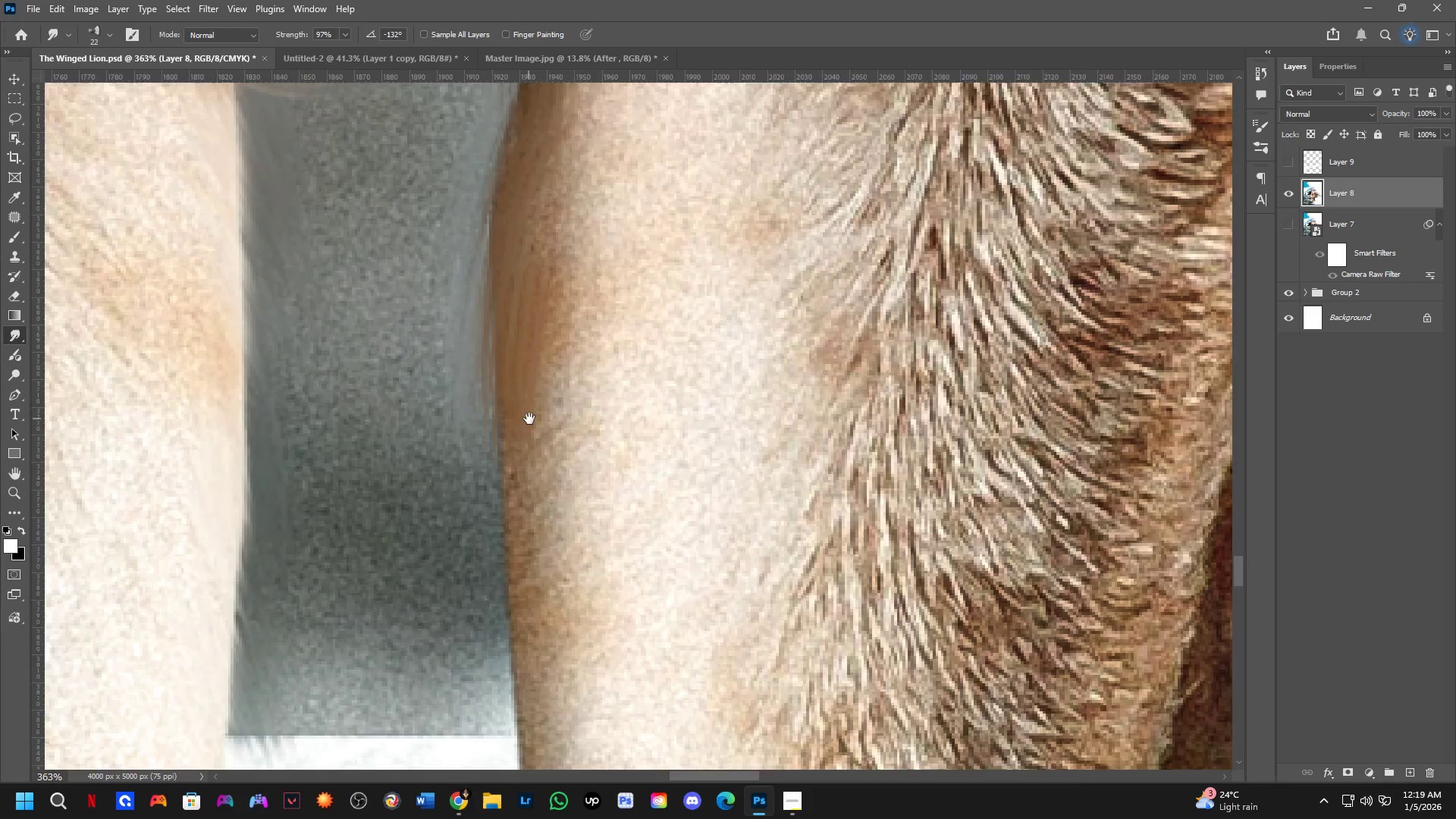 
left_click_drag(start_coordinate=[526, 433], to_coordinate=[526, 577])
 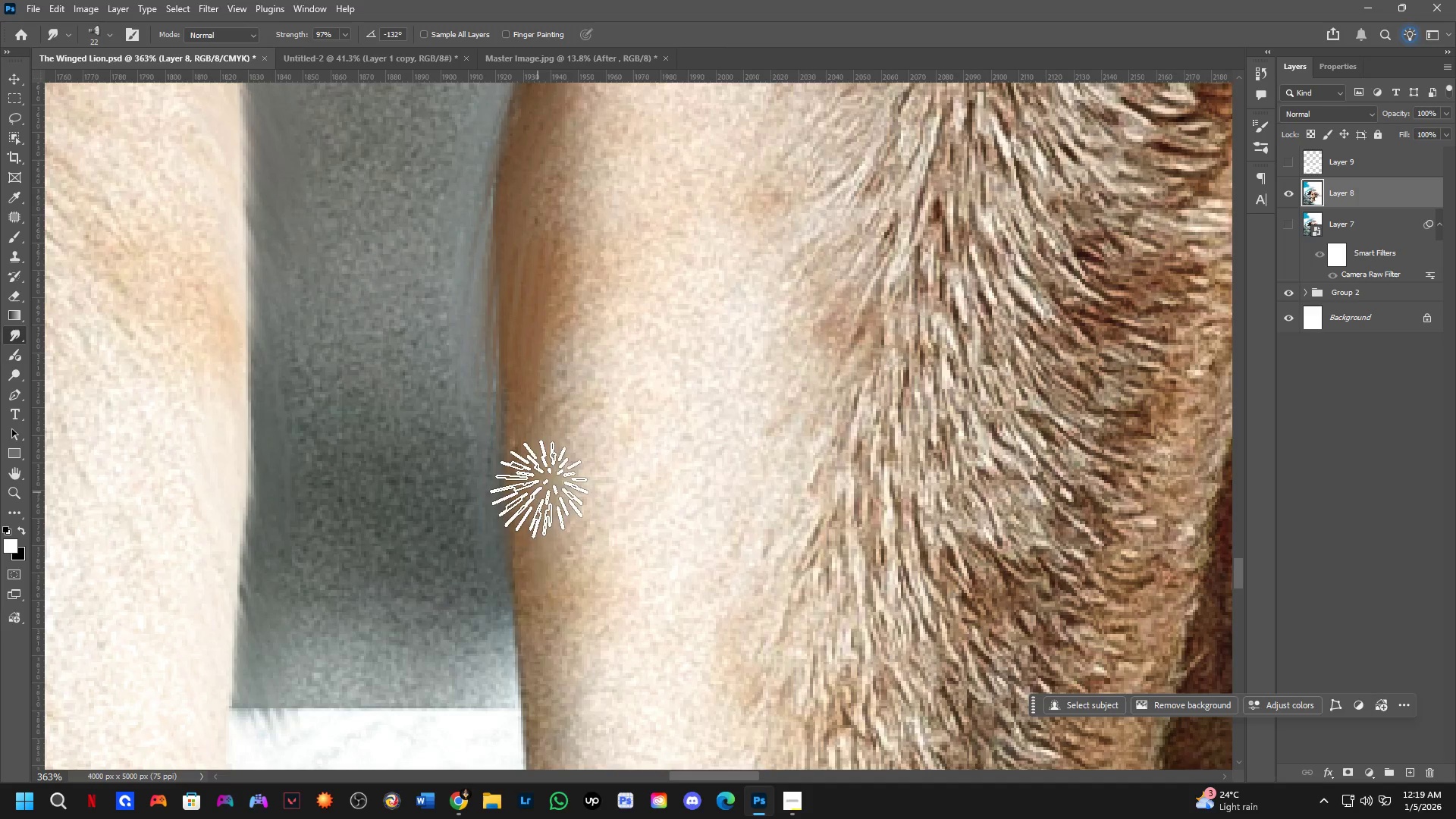 
left_click_drag(start_coordinate=[532, 507], to_coordinate=[526, 699])
 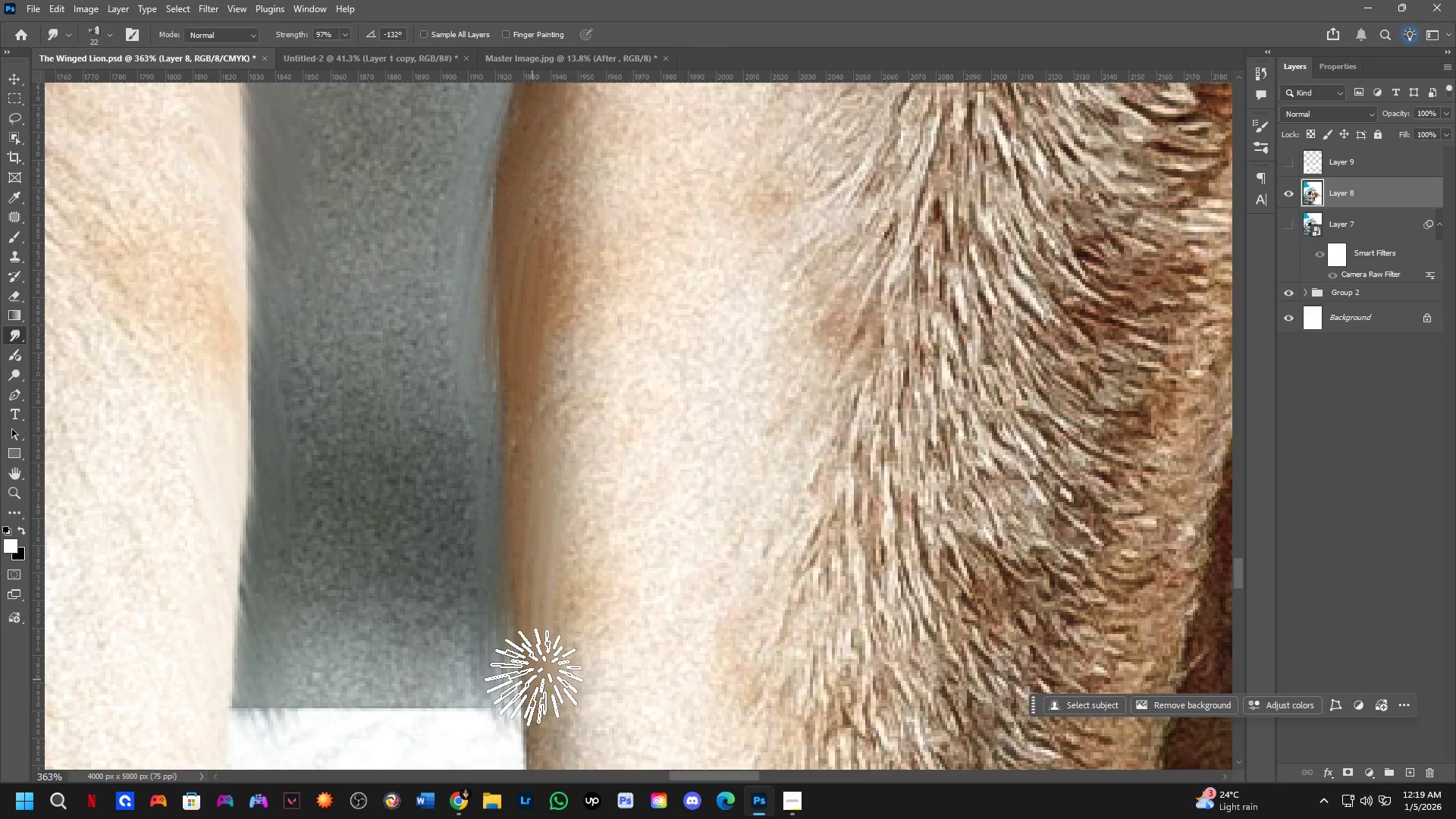 
hold_key(key=Space, duration=0.42)
 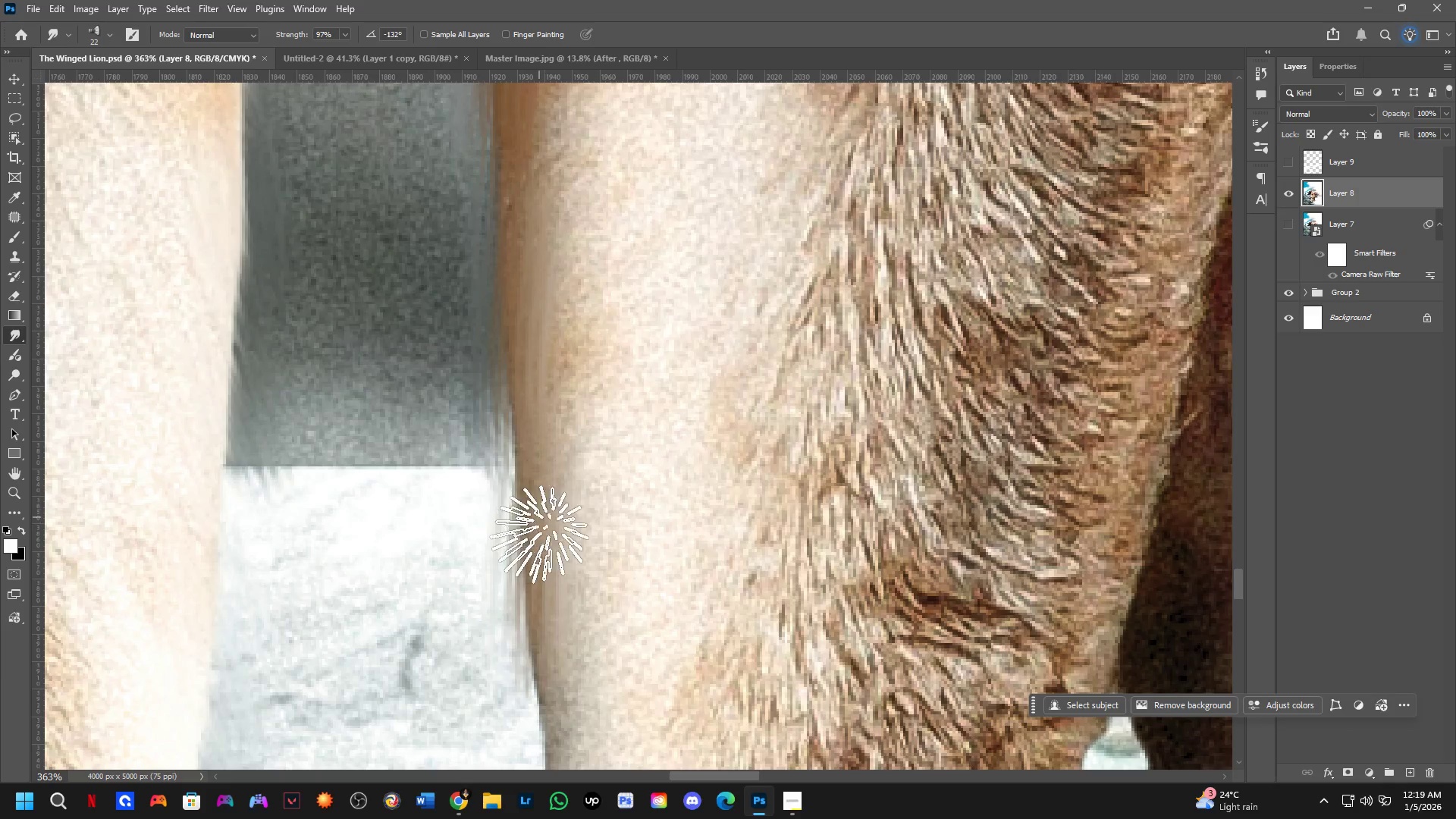 
left_click_drag(start_coordinate=[532, 667], to_coordinate=[527, 454])
 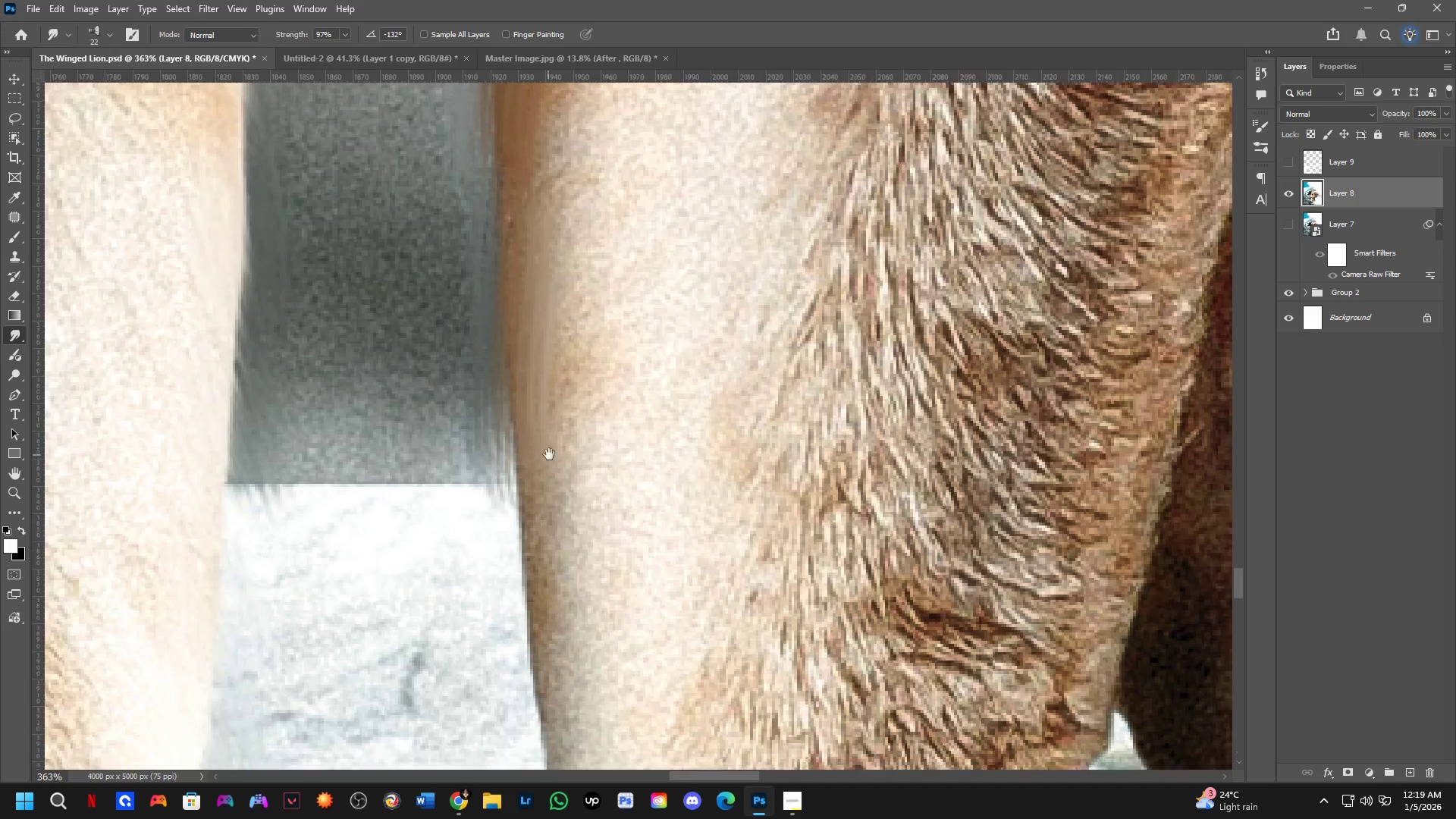 
left_click_drag(start_coordinate=[545, 477], to_coordinate=[531, 666])
 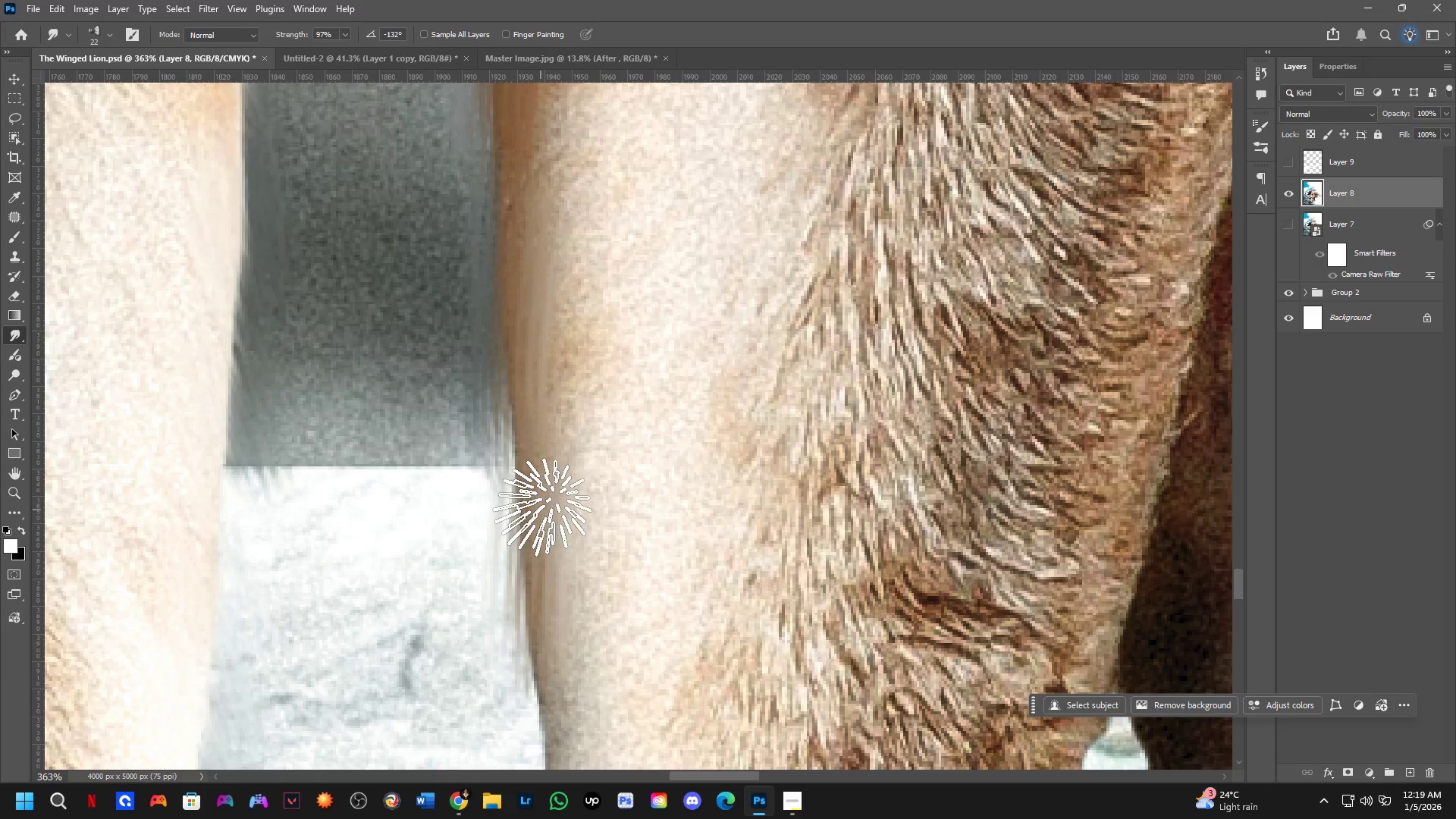 
left_click_drag(start_coordinate=[538, 560], to_coordinate=[542, 714])
 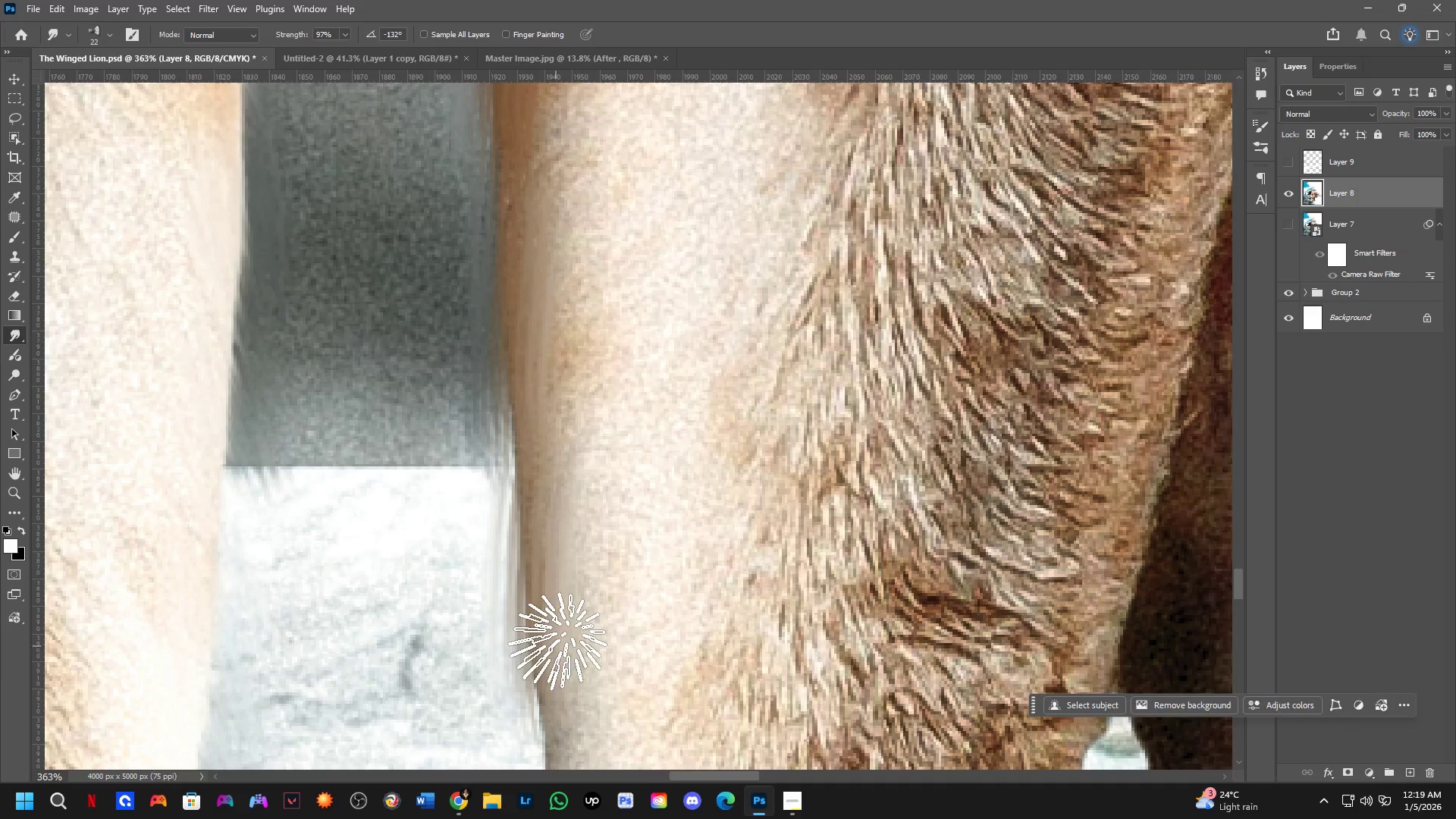 
hold_key(key=Space, duration=0.42)
 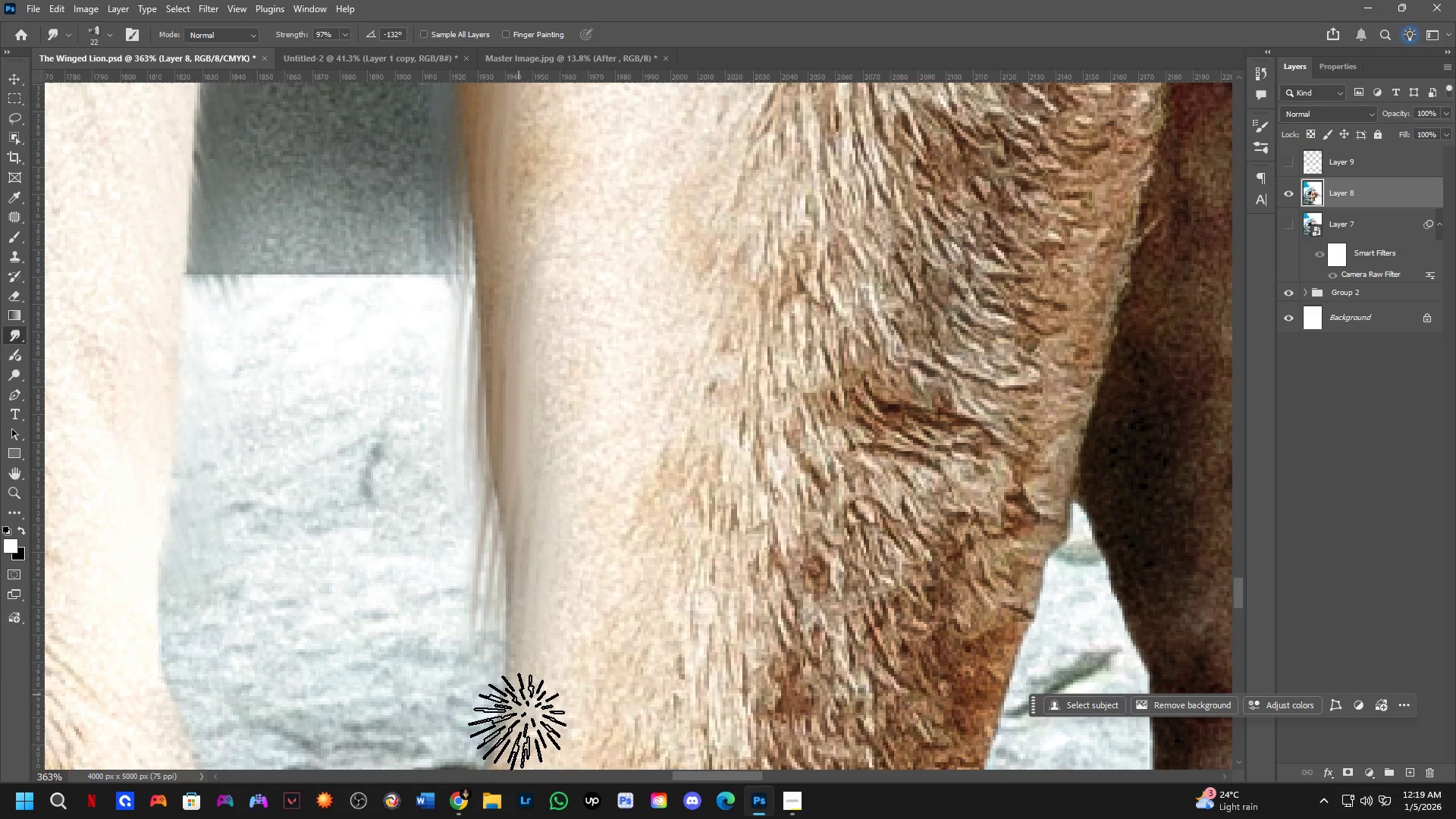 
left_click_drag(start_coordinate=[554, 645], to_coordinate=[518, 466])
 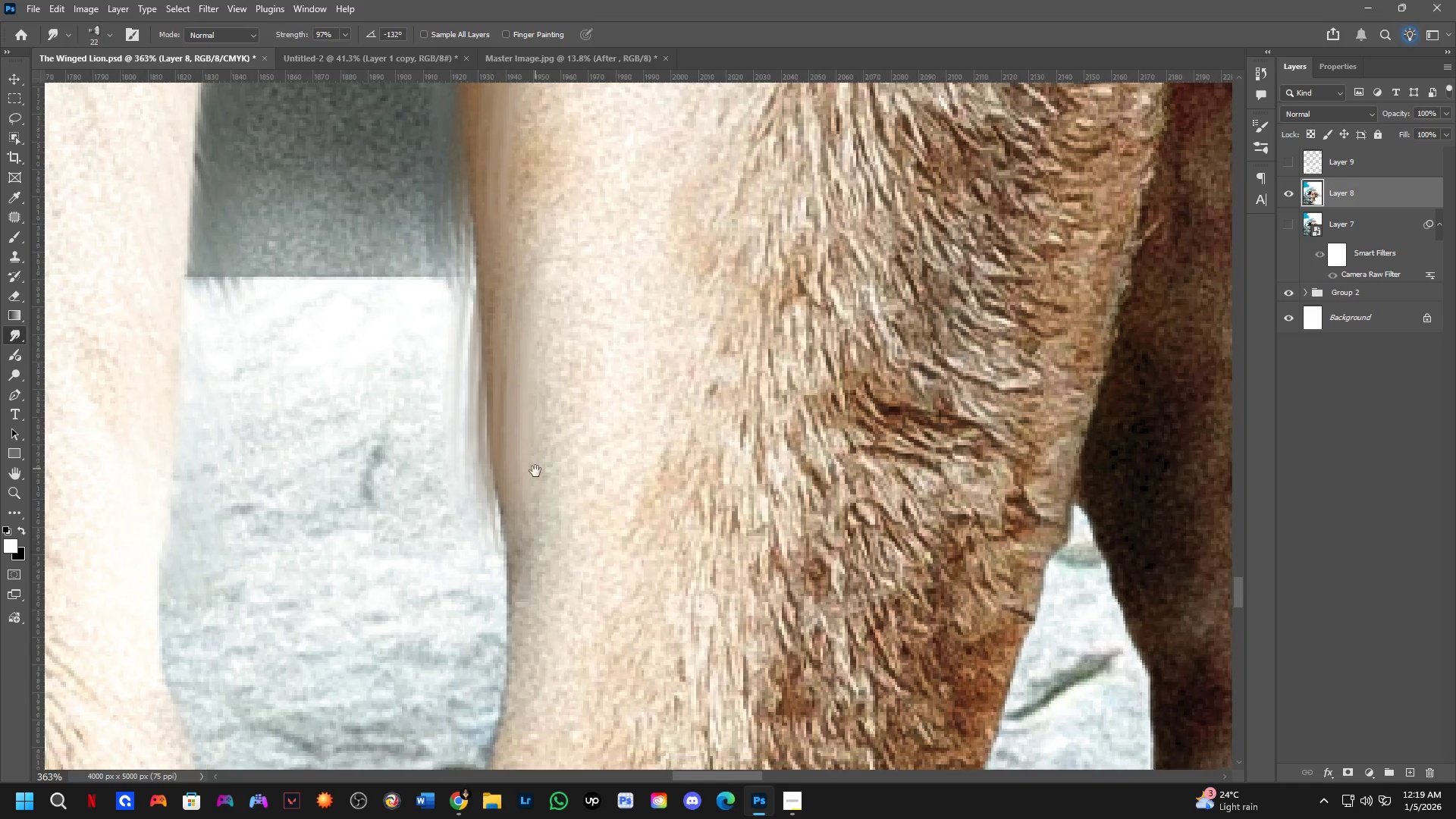 
left_click_drag(start_coordinate=[531, 488], to_coordinate=[509, 656])
 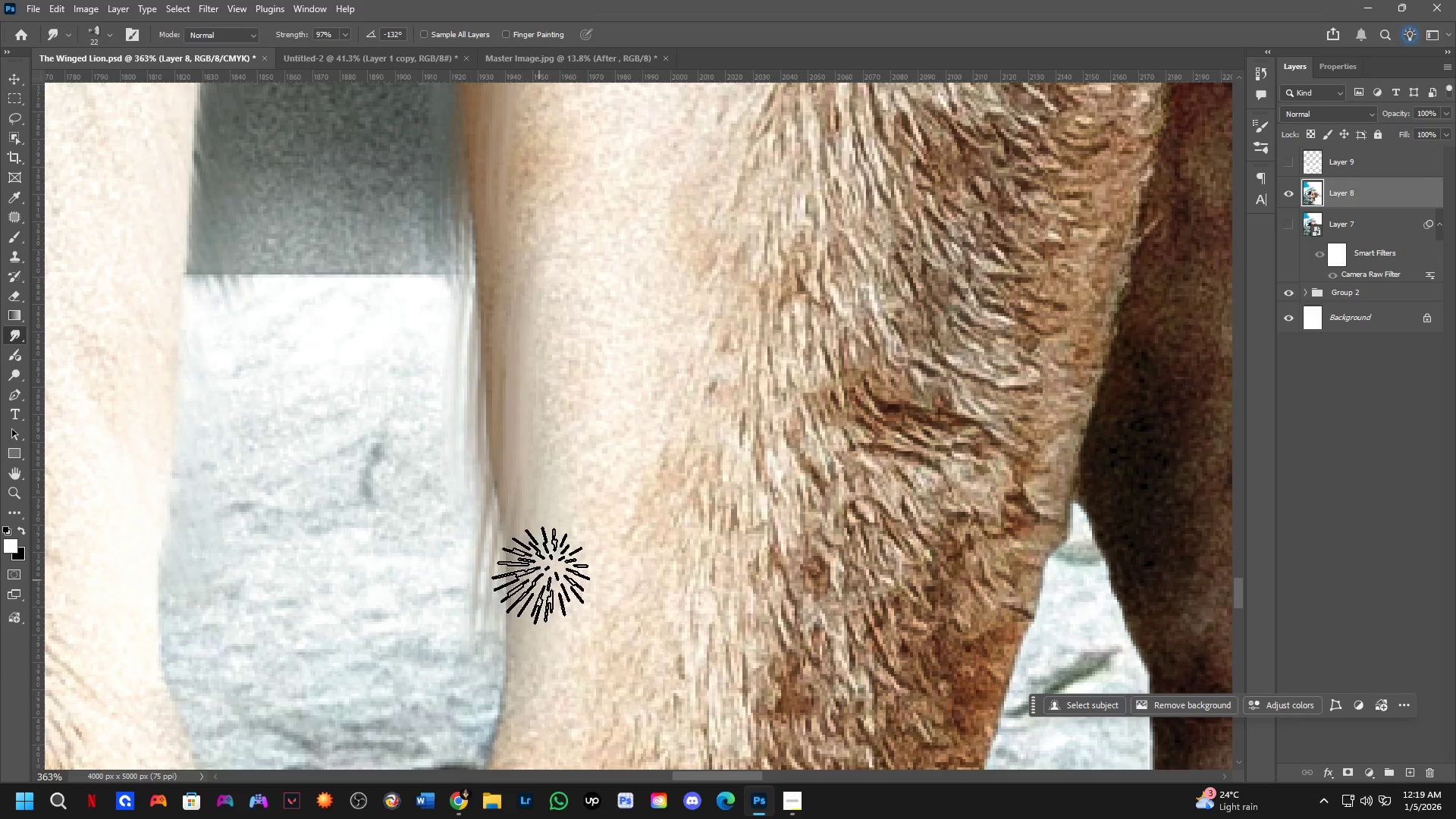 
left_click_drag(start_coordinate=[536, 592], to_coordinate=[516, 738])
 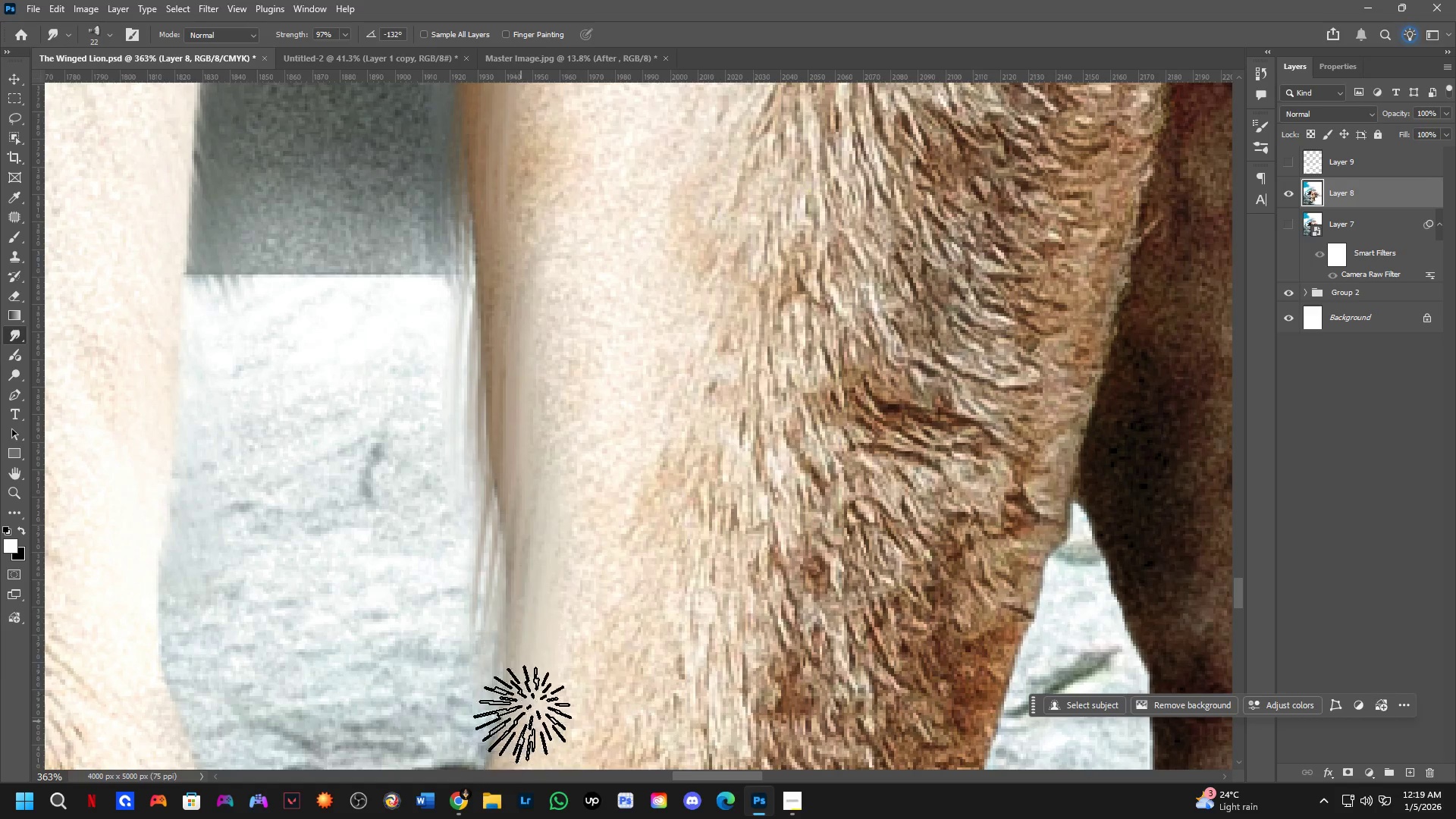 
hold_key(key=Space, duration=0.48)
 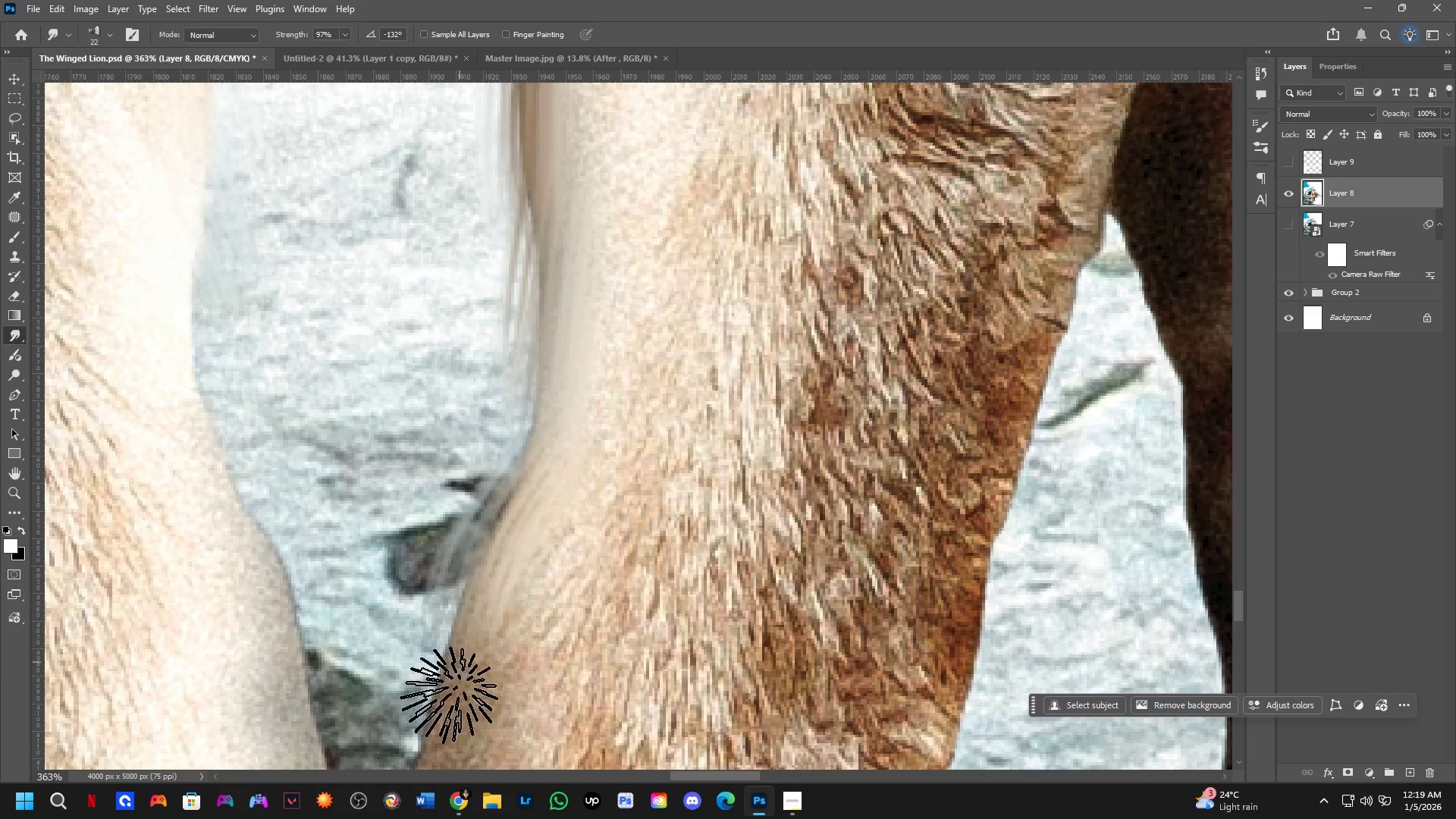 
left_click_drag(start_coordinate=[519, 704], to_coordinate=[553, 415])
 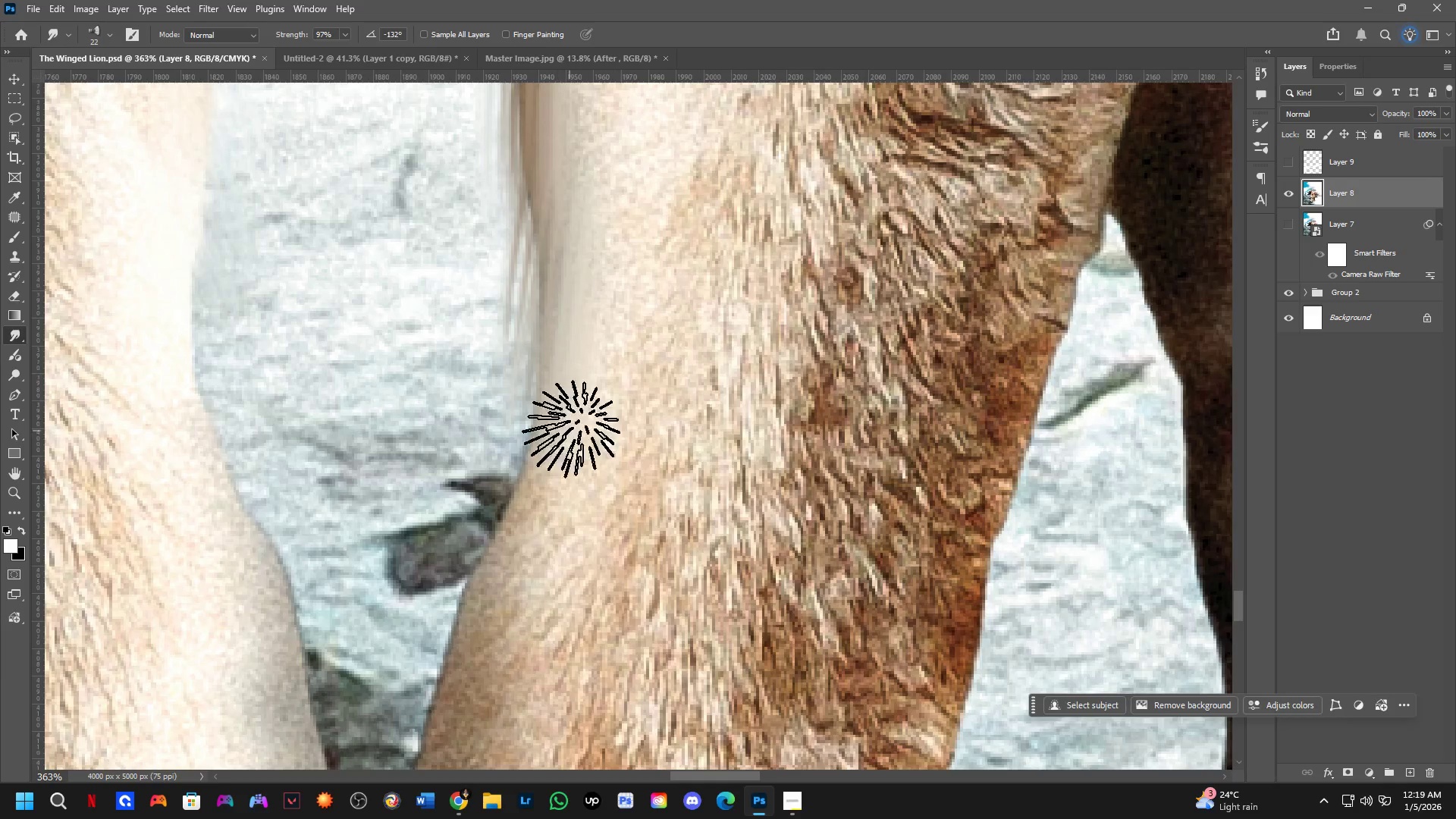 
left_click_drag(start_coordinate=[559, 452], to_coordinate=[469, 627])
 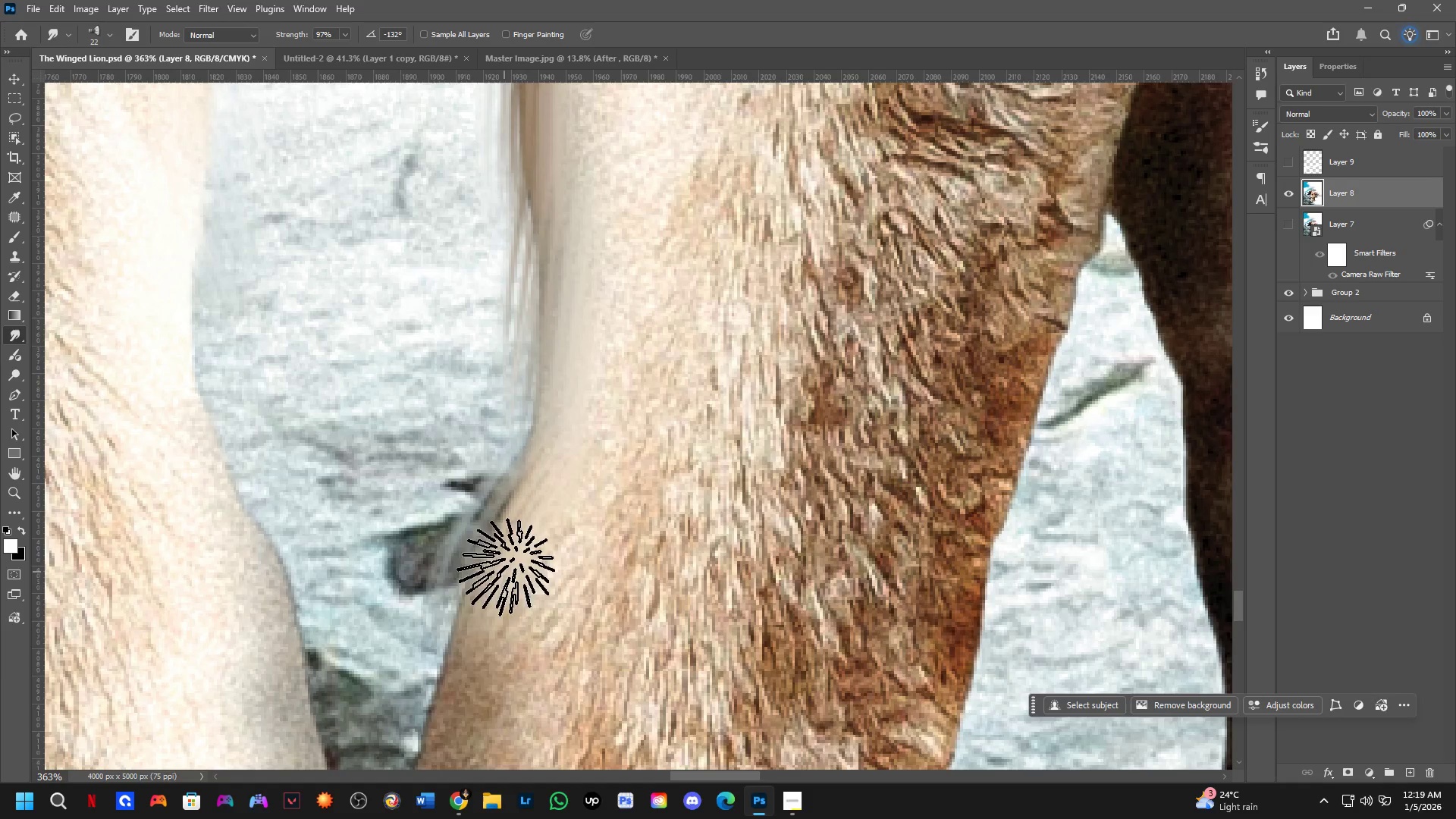 
left_click_drag(start_coordinate=[496, 581], to_coordinate=[442, 726])
 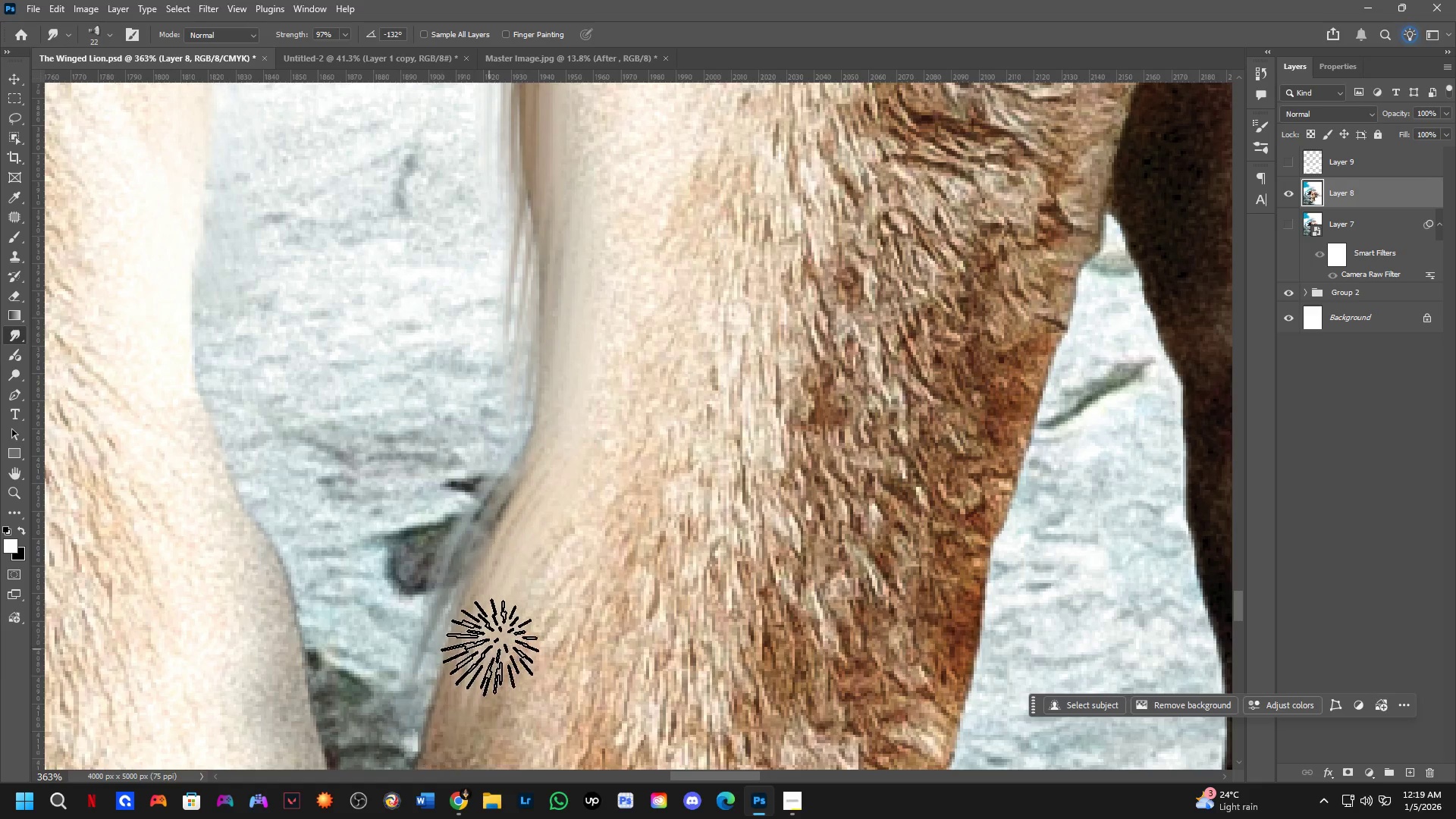 
left_click_drag(start_coordinate=[485, 660], to_coordinate=[450, 806])
 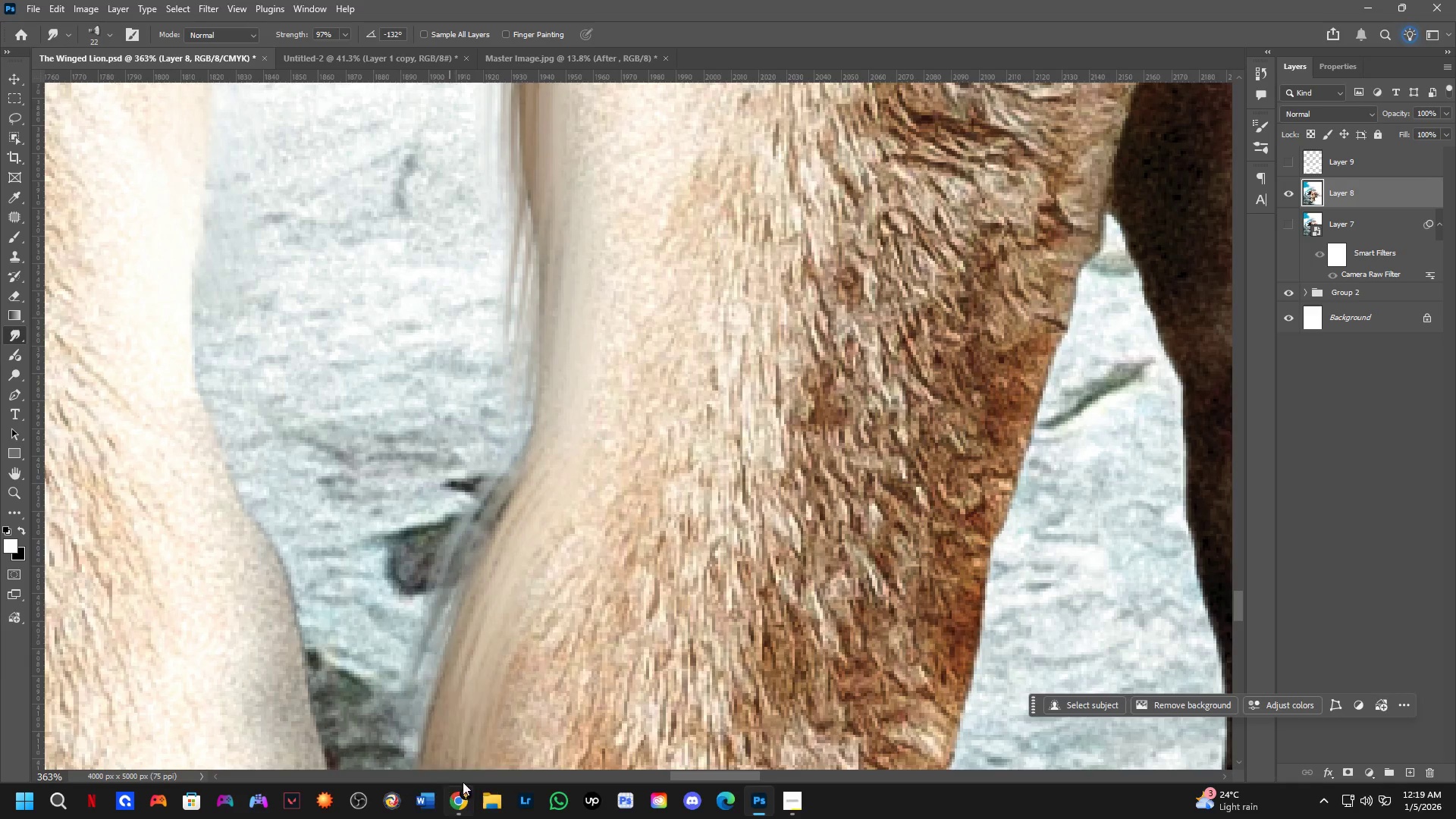 
hold_key(key=Space, duration=0.5)
 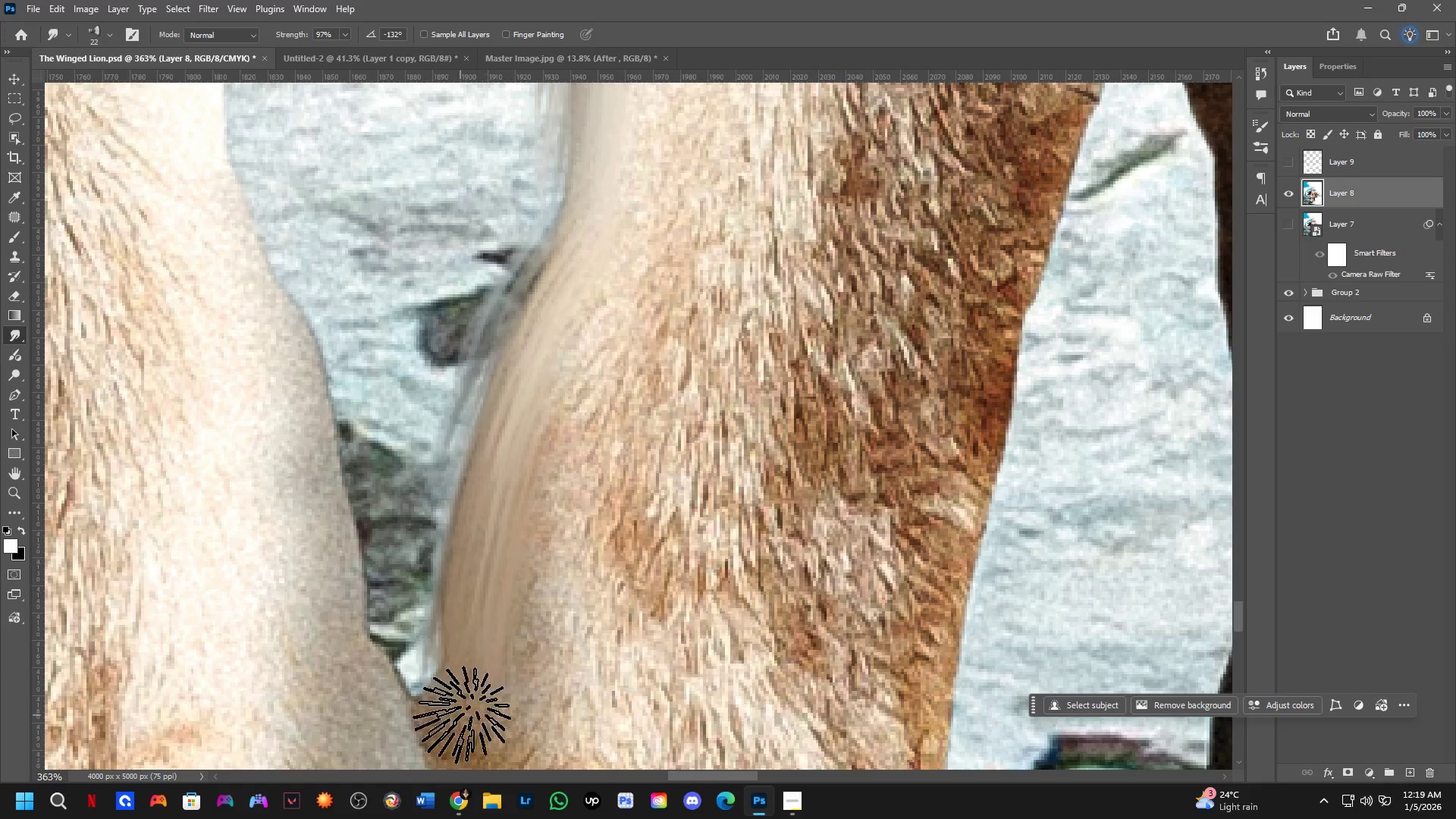 
left_click_drag(start_coordinate=[469, 711], to_coordinate=[498, 503])
 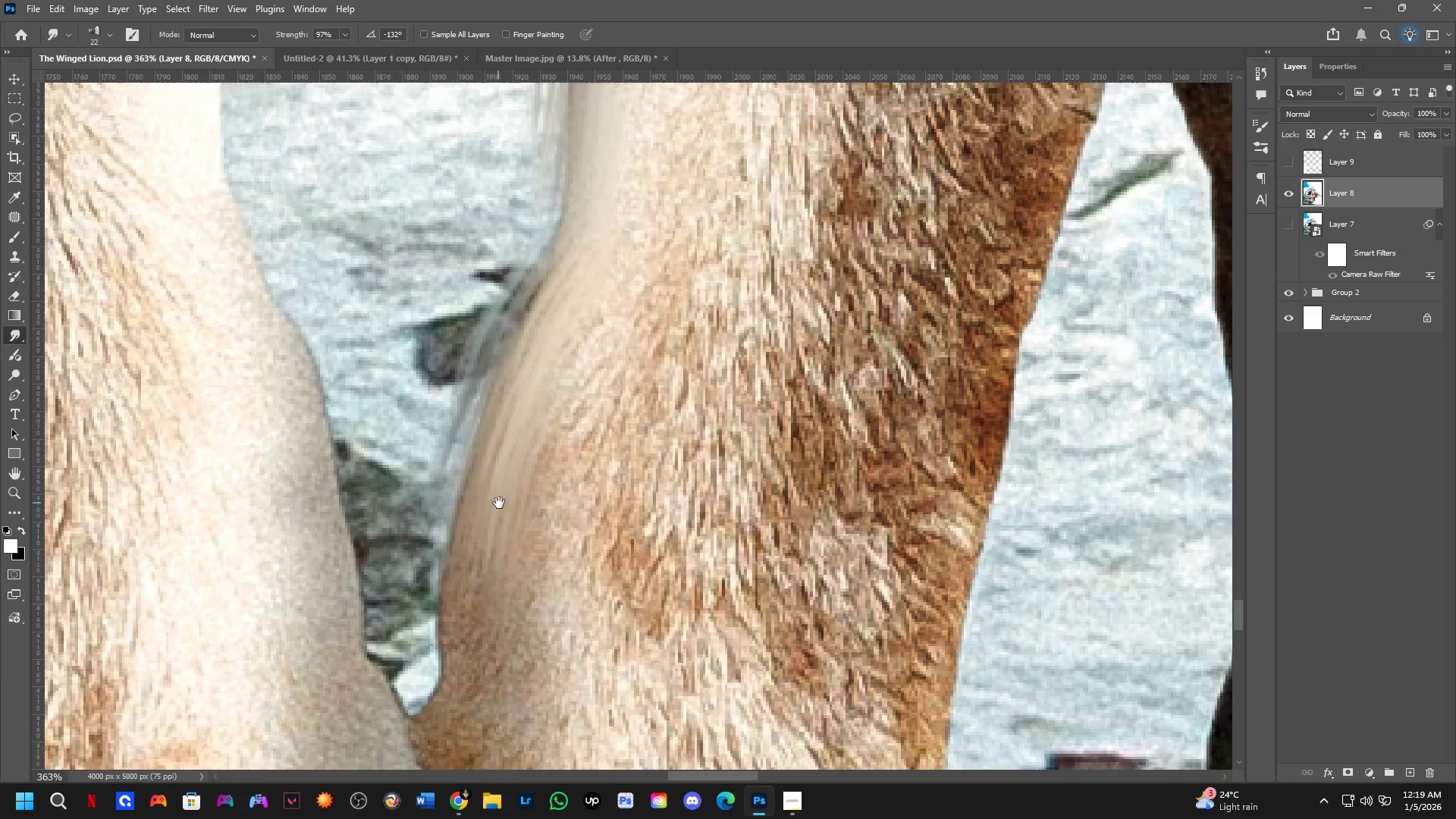 
hold_key(key=Space, duration=2.11)
 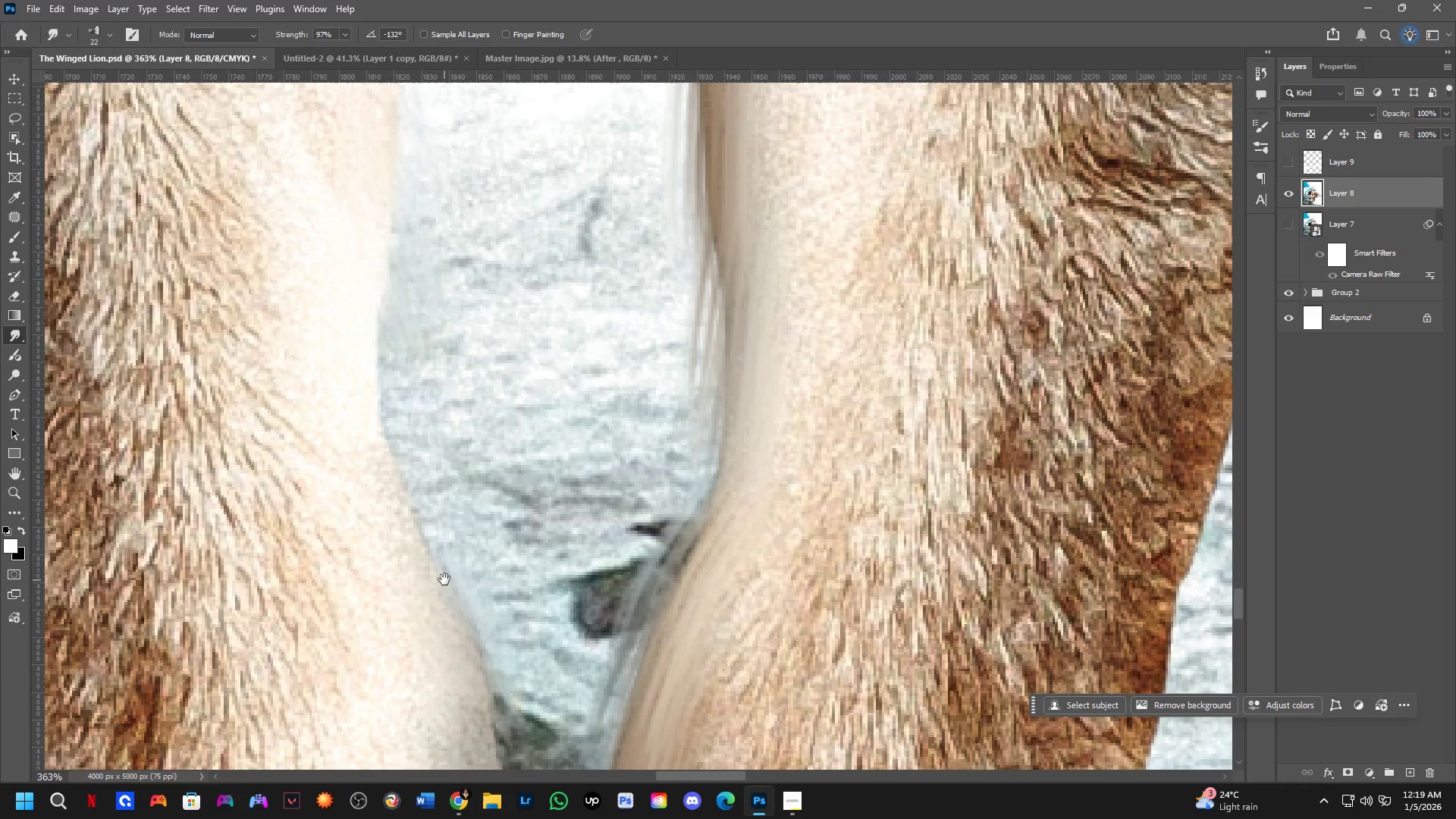 
left_click_drag(start_coordinate=[498, 503], to_coordinate=[470, 697])
 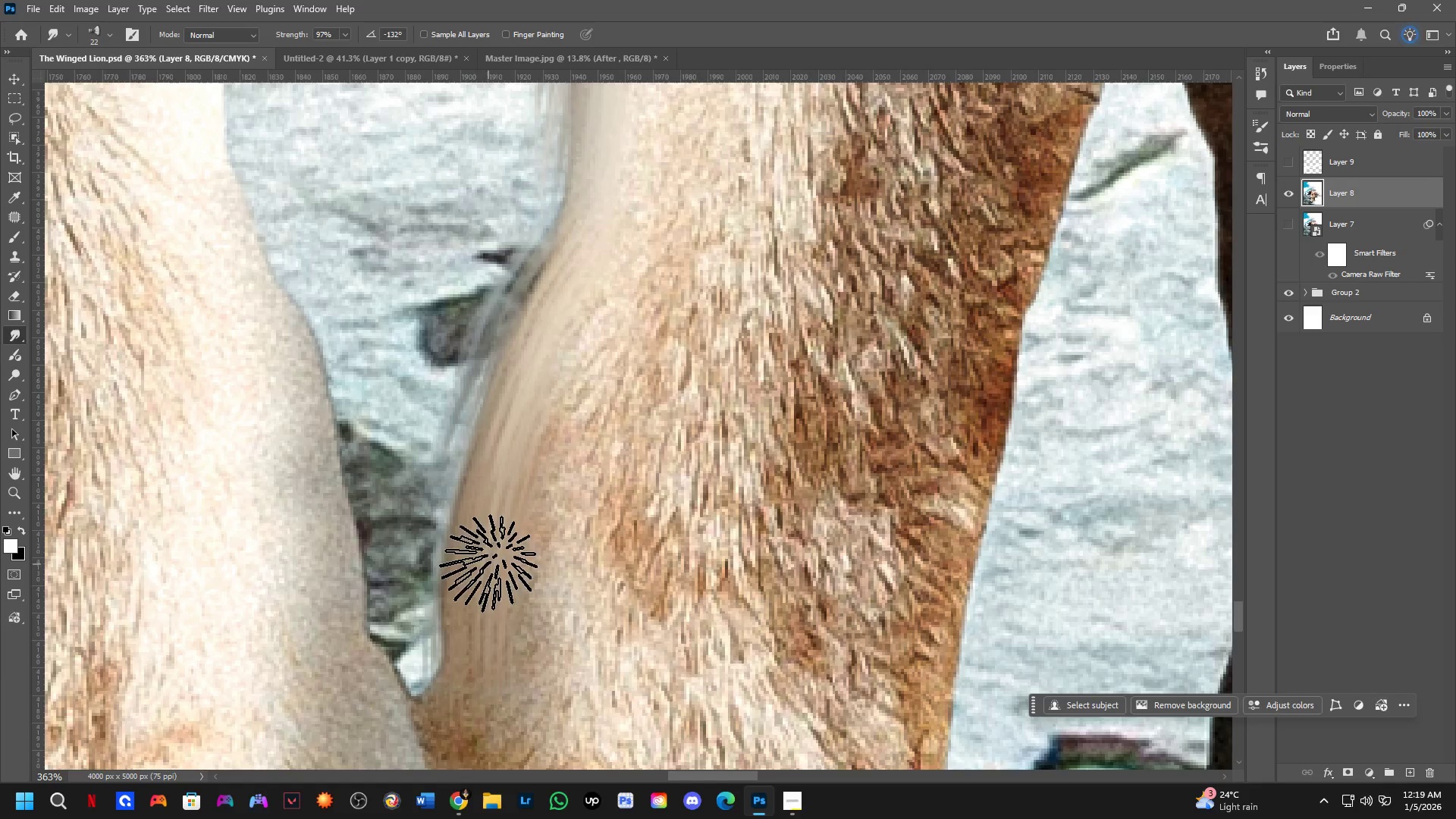 
left_click_drag(start_coordinate=[482, 585], to_coordinate=[460, 717])
 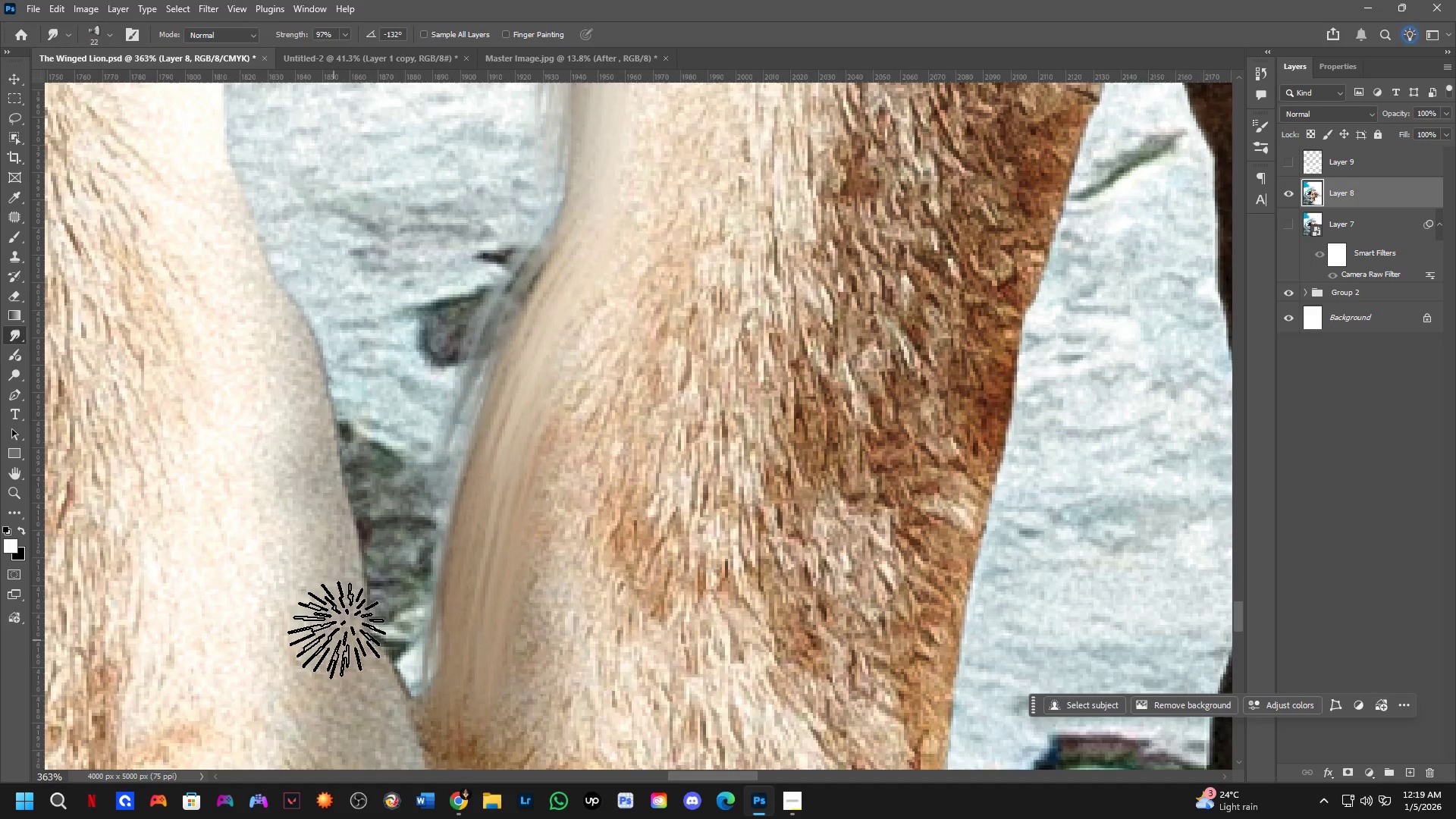 
left_click_drag(start_coordinate=[353, 620], to_coordinate=[378, 673])
 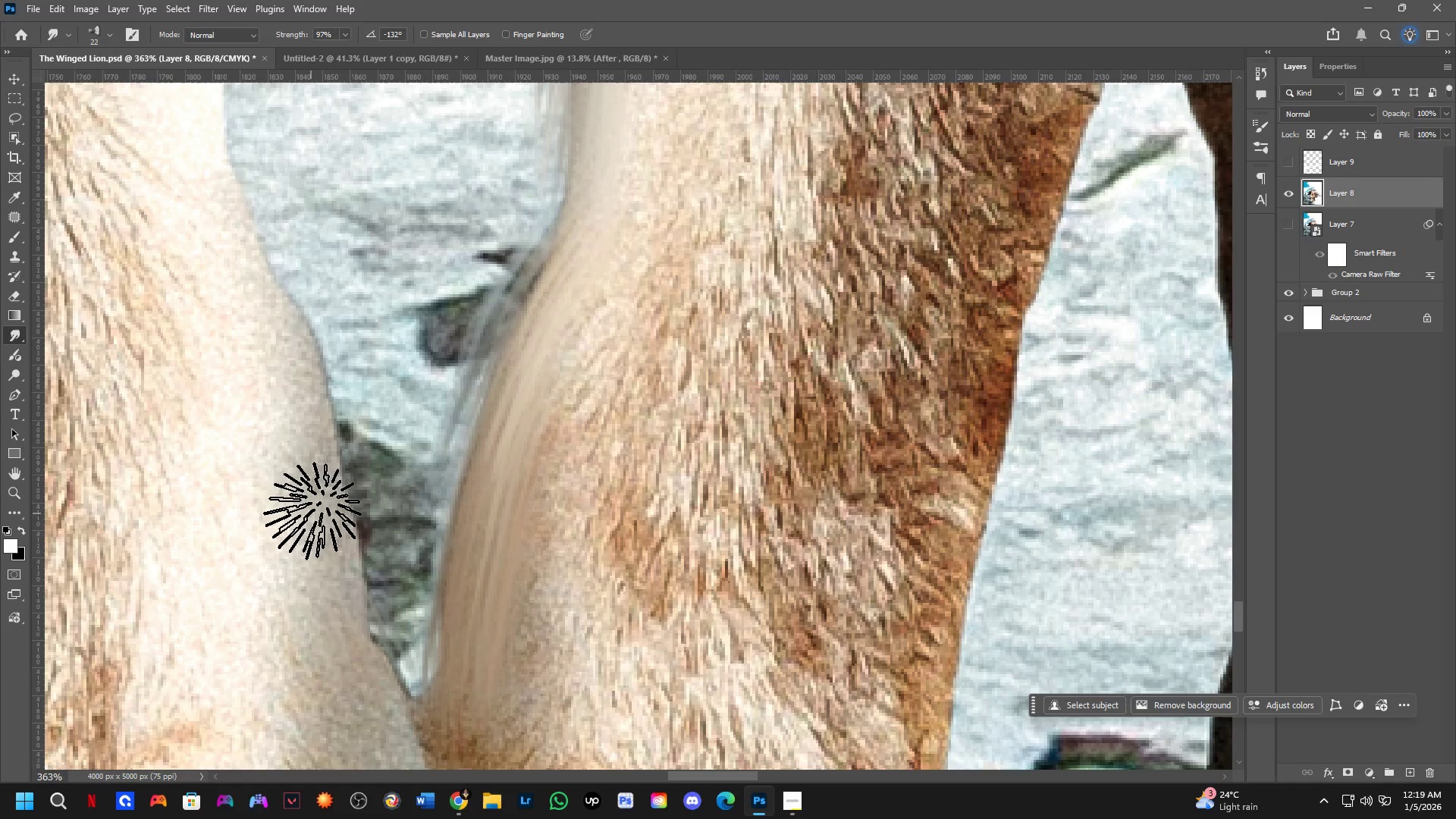 
left_click_drag(start_coordinate=[314, 522], to_coordinate=[347, 573])
 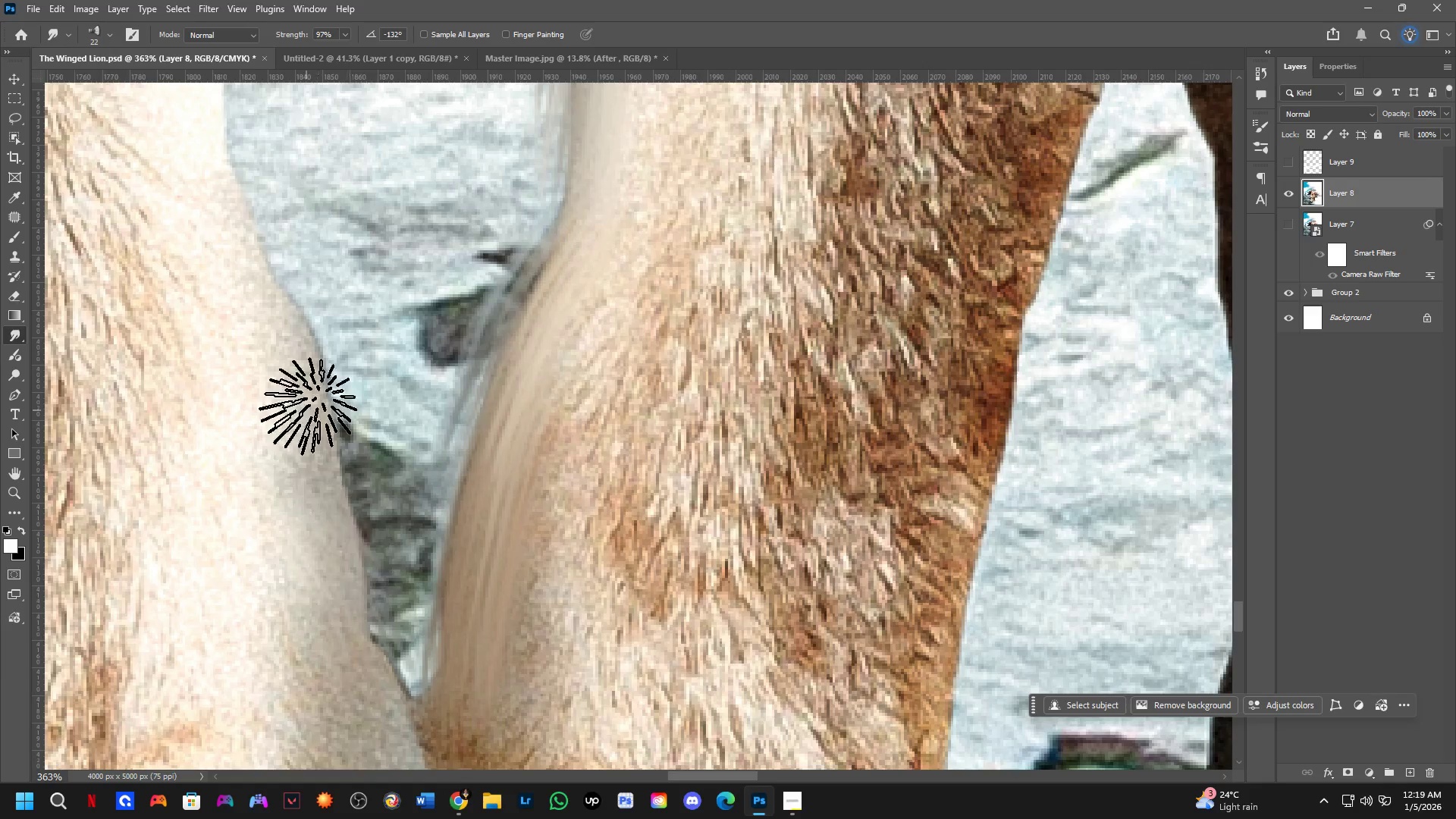 
left_click_drag(start_coordinate=[306, 409], to_coordinate=[334, 455])
 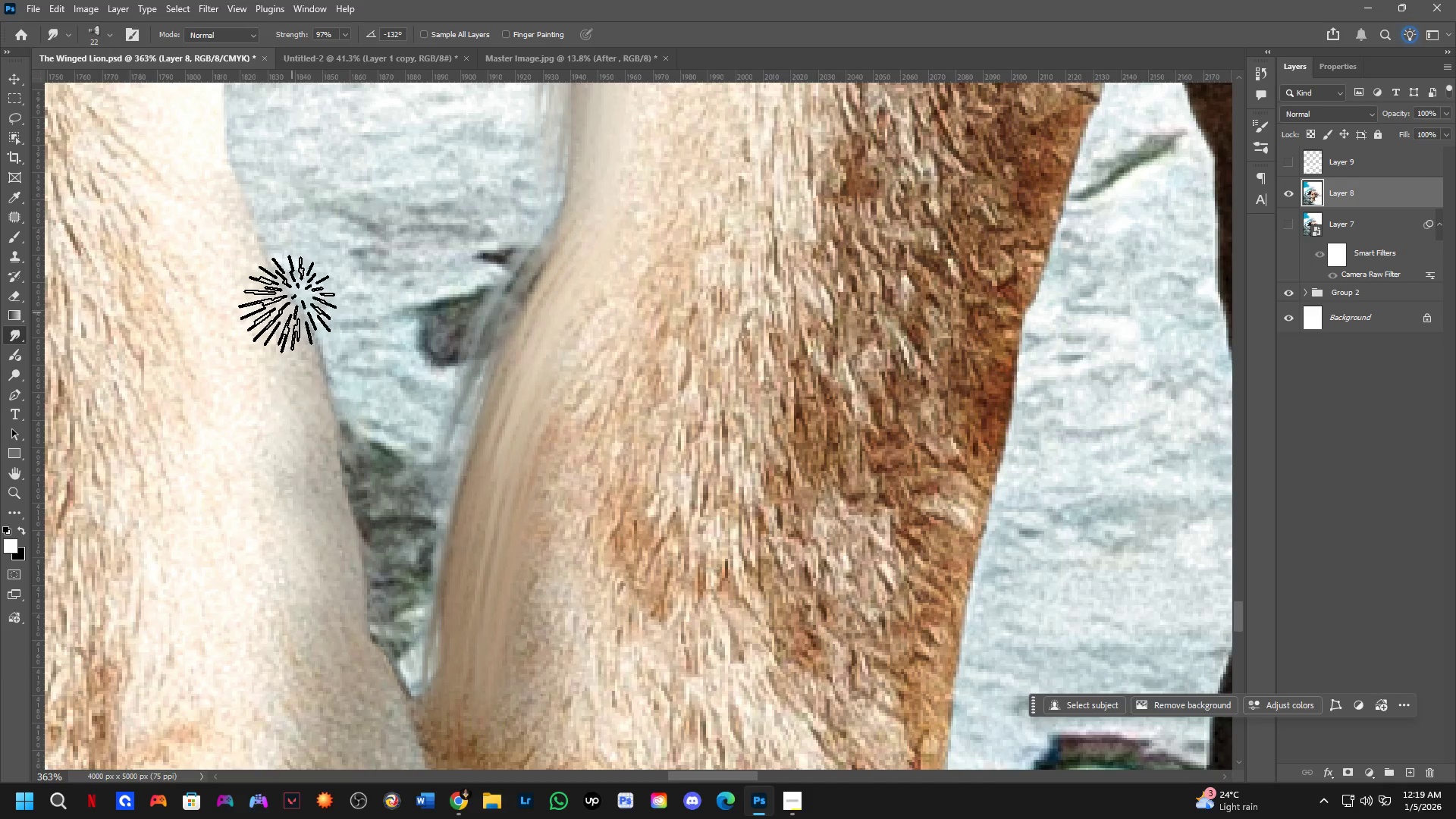 
left_click_drag(start_coordinate=[285, 306], to_coordinate=[335, 397])
 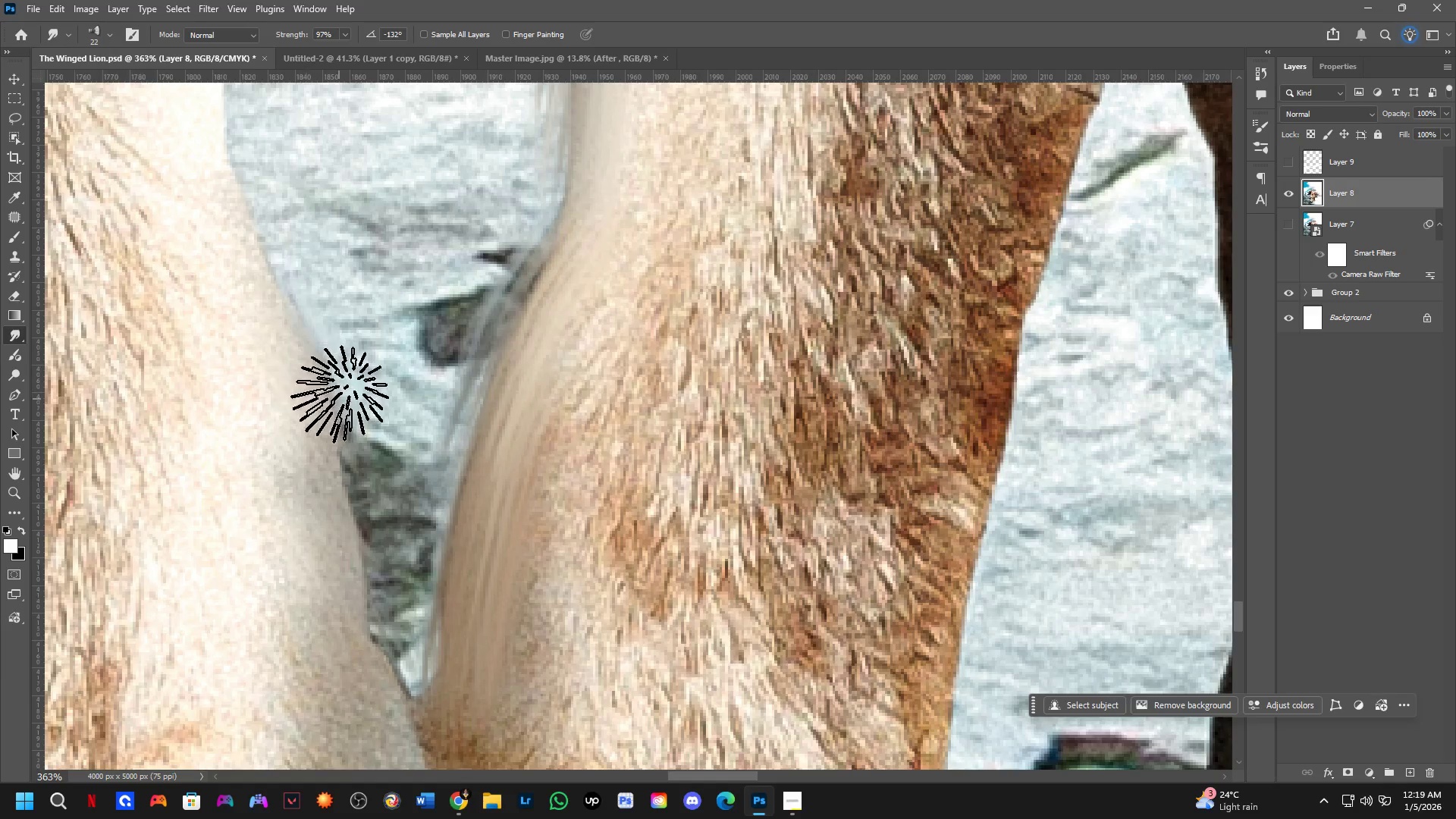 
hold_key(key=Space, duration=0.55)
 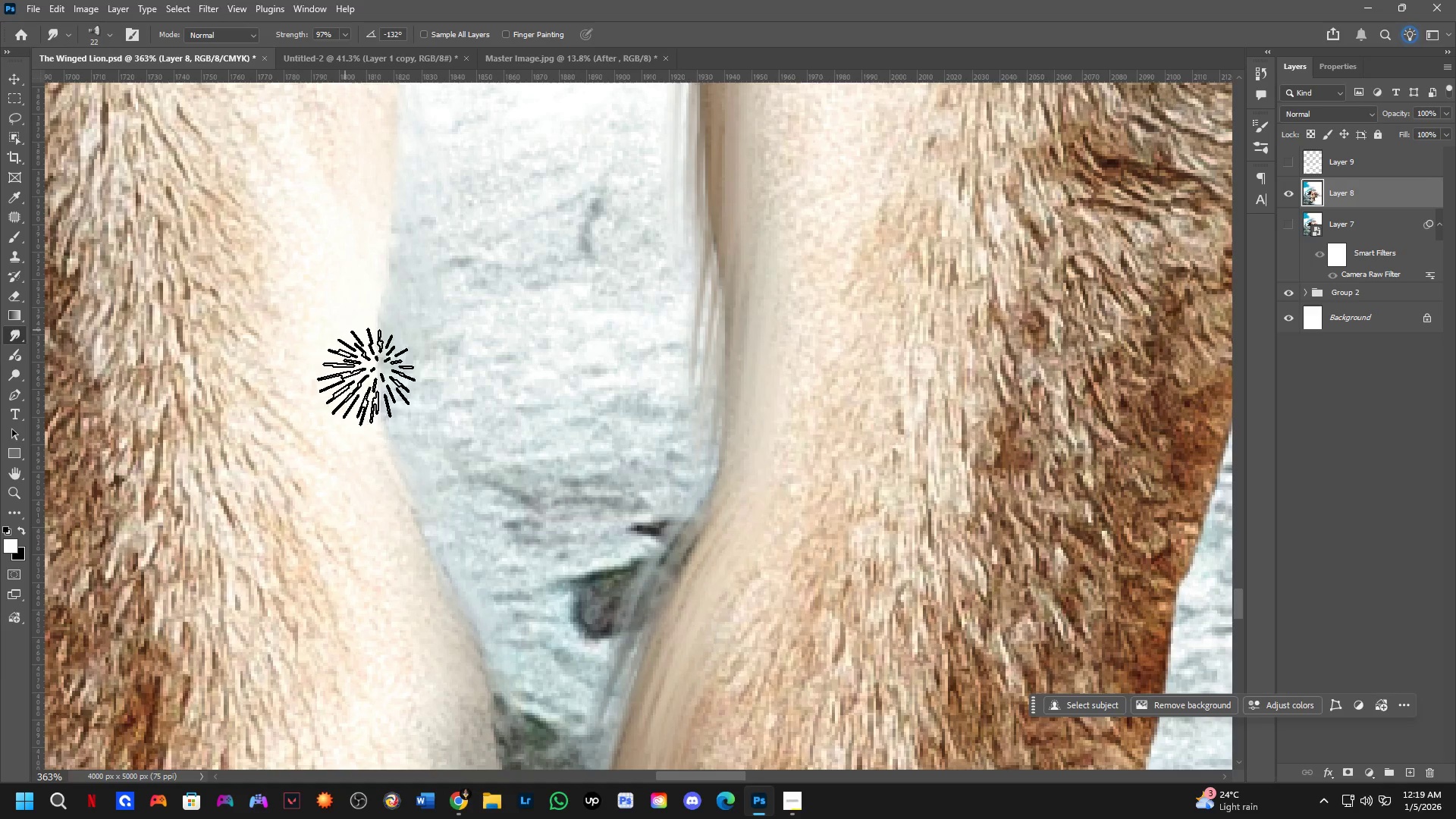 
left_click_drag(start_coordinate=[290, 312], to_coordinate=[444, 585])
 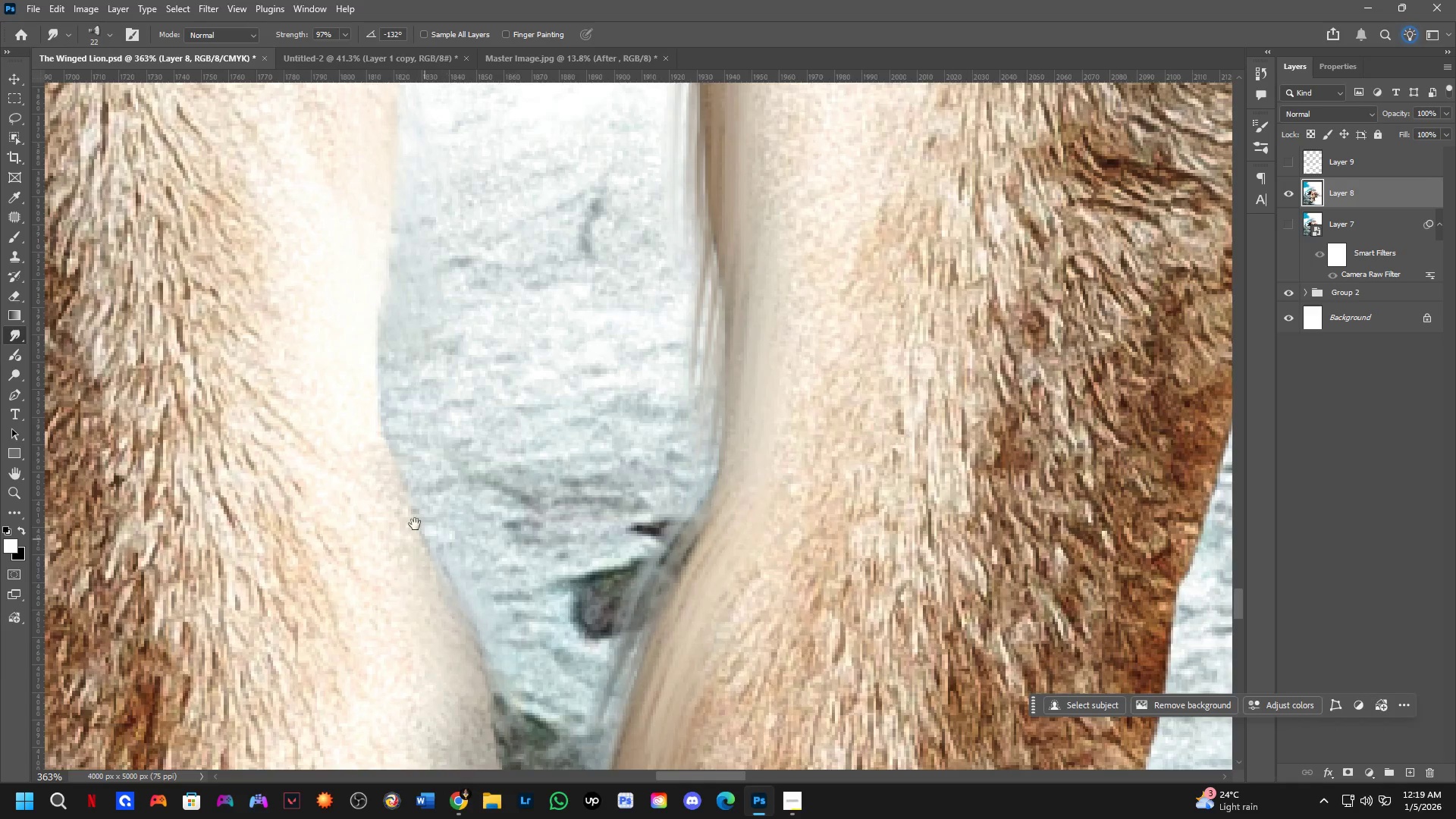 
hold_key(key=Space, duration=1.62)
 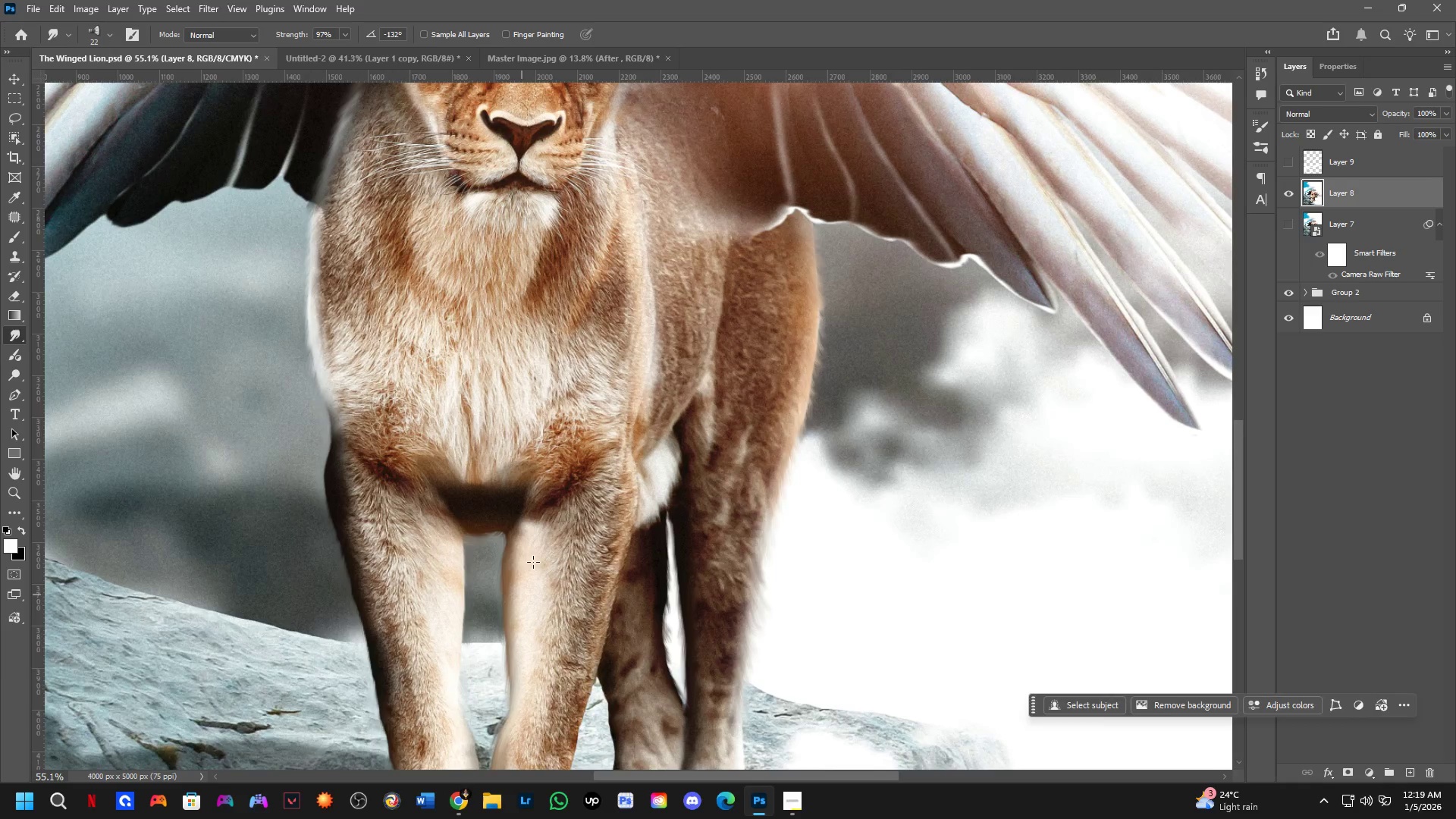 
left_click_drag(start_coordinate=[379, 452], to_coordinate=[420, 525])
 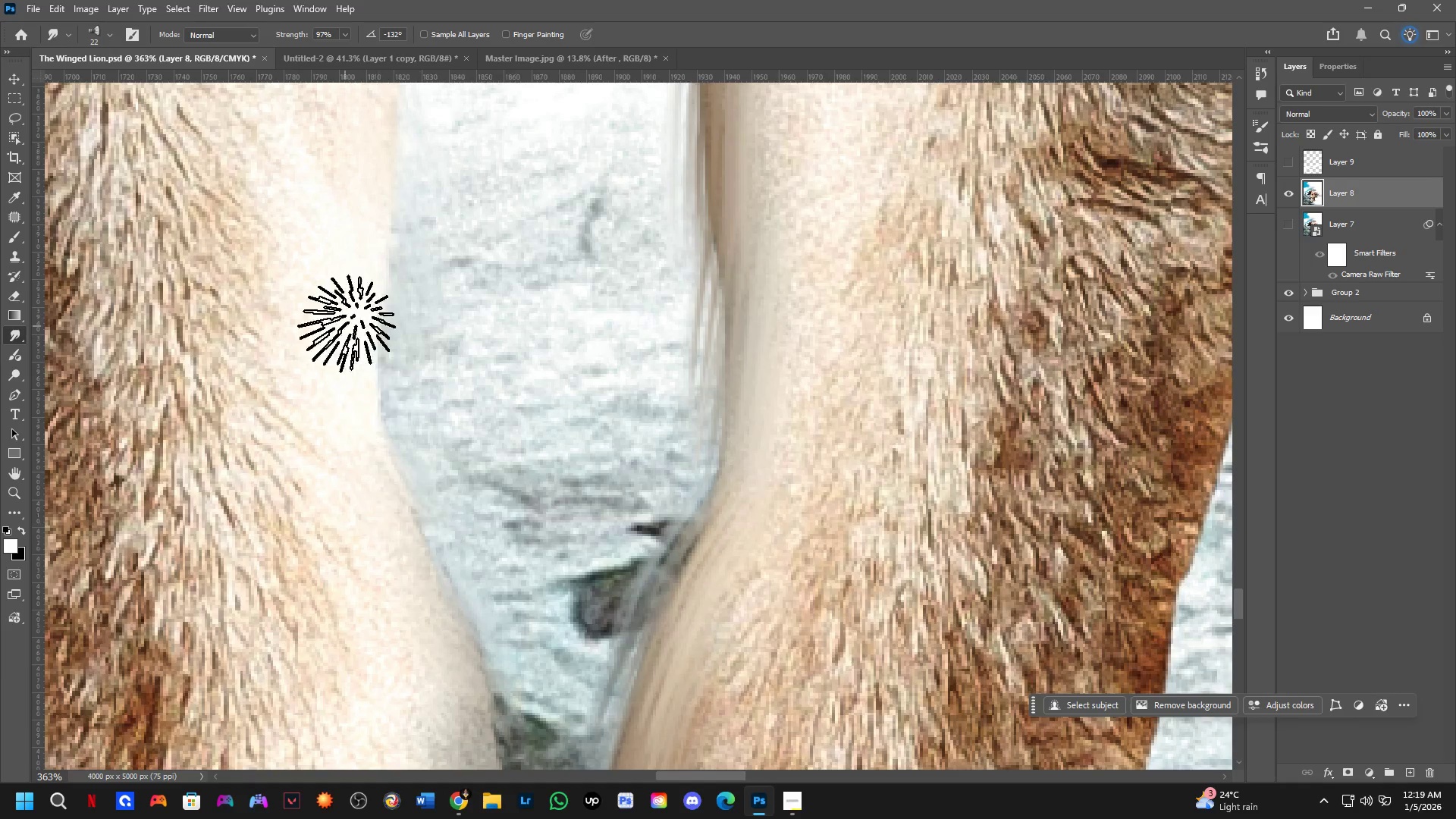 
left_click_drag(start_coordinate=[345, 328], to_coordinate=[411, 447])
 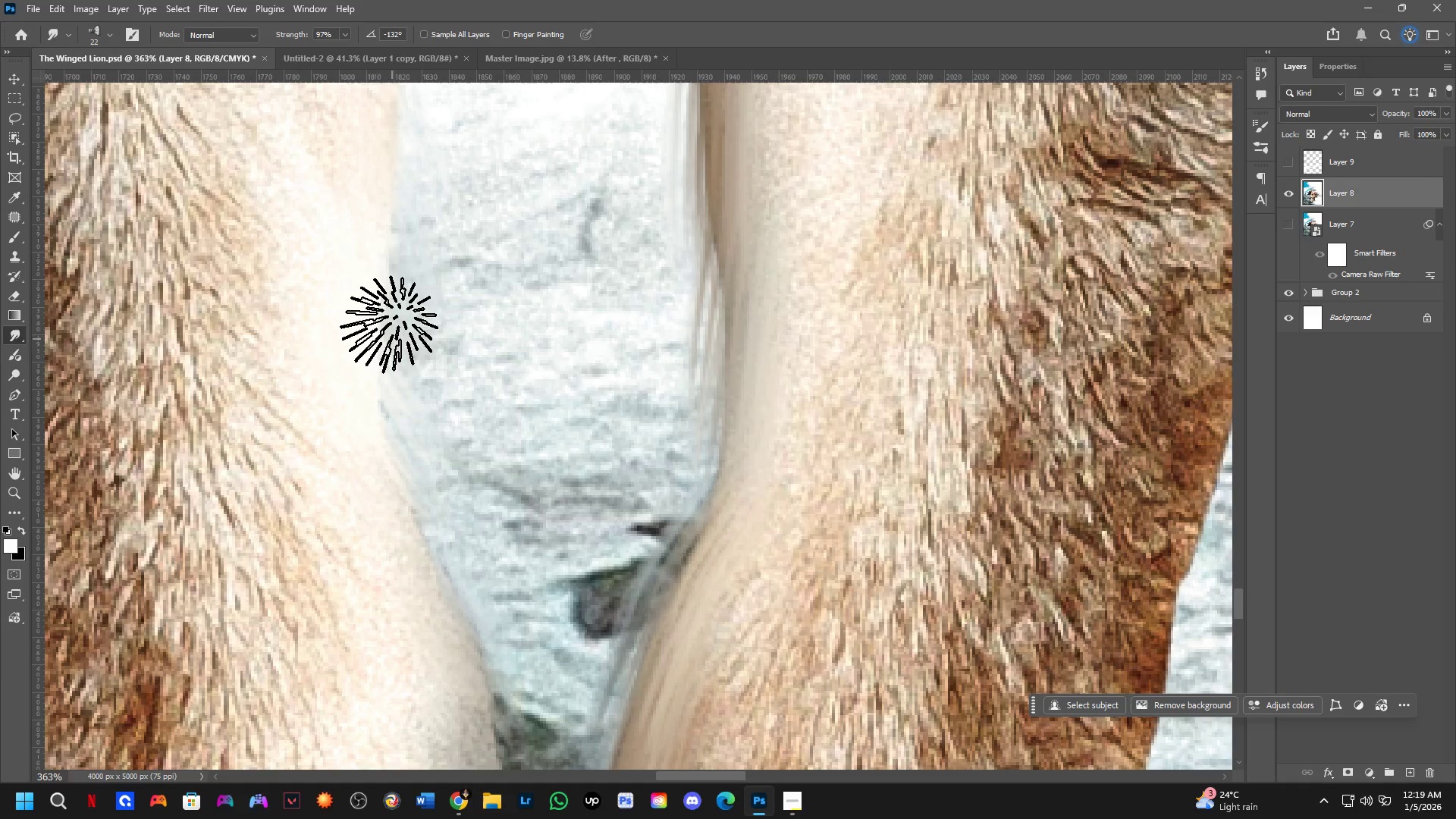 
left_click_drag(start_coordinate=[380, 297], to_coordinate=[436, 418])
 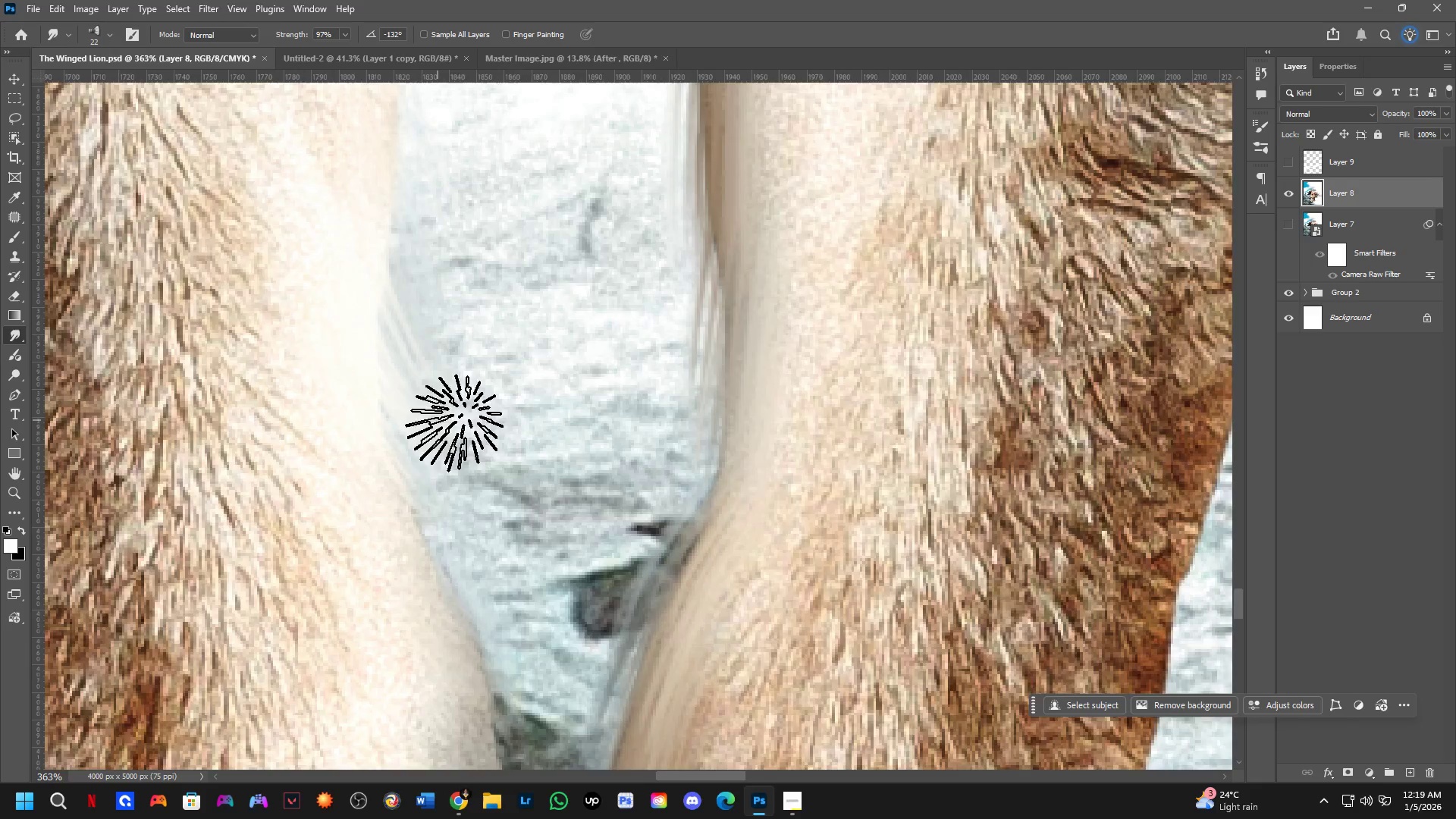 
key(Shift+CapsLock)
 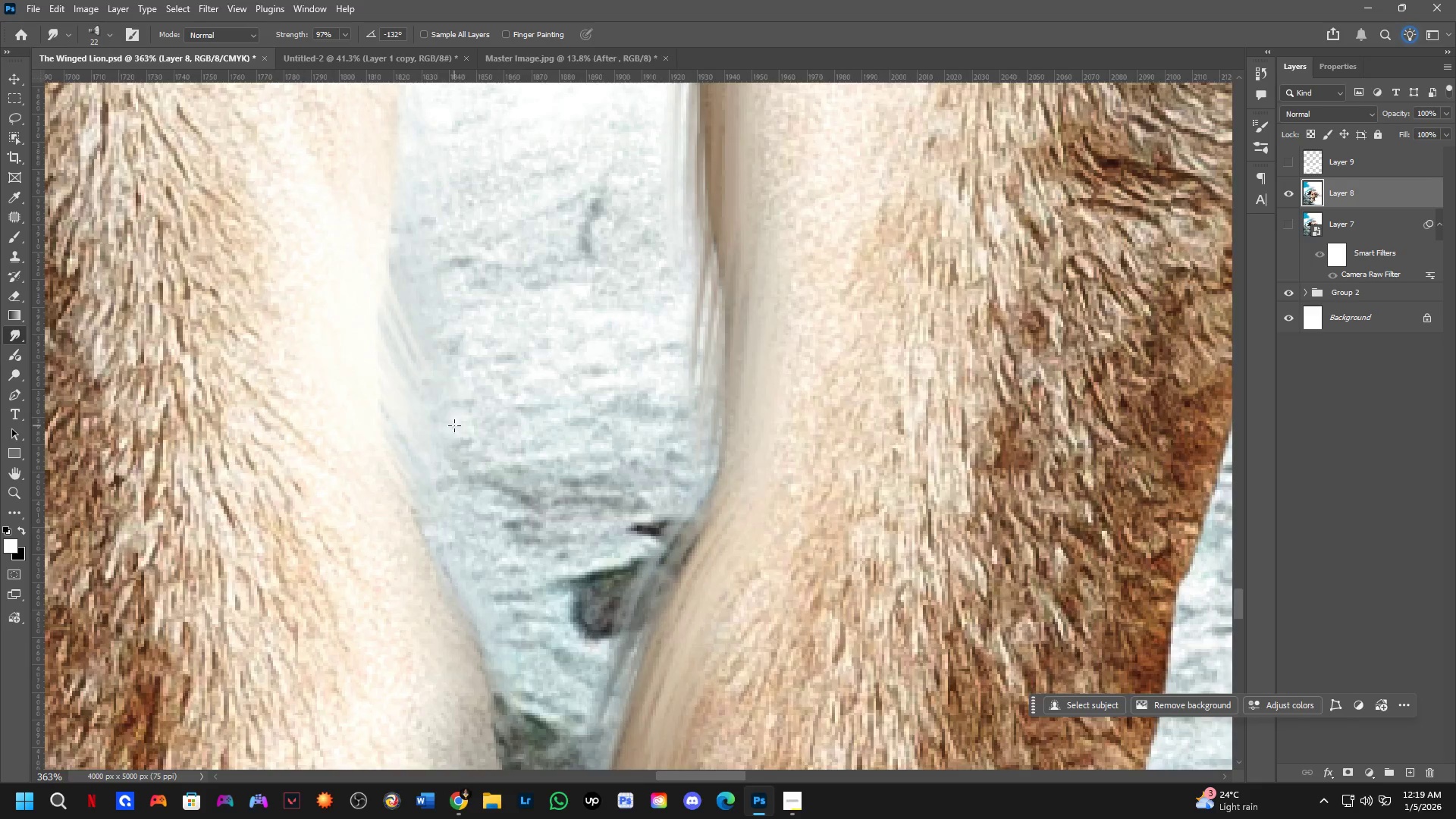 
key(Shift+ShiftLeft)
 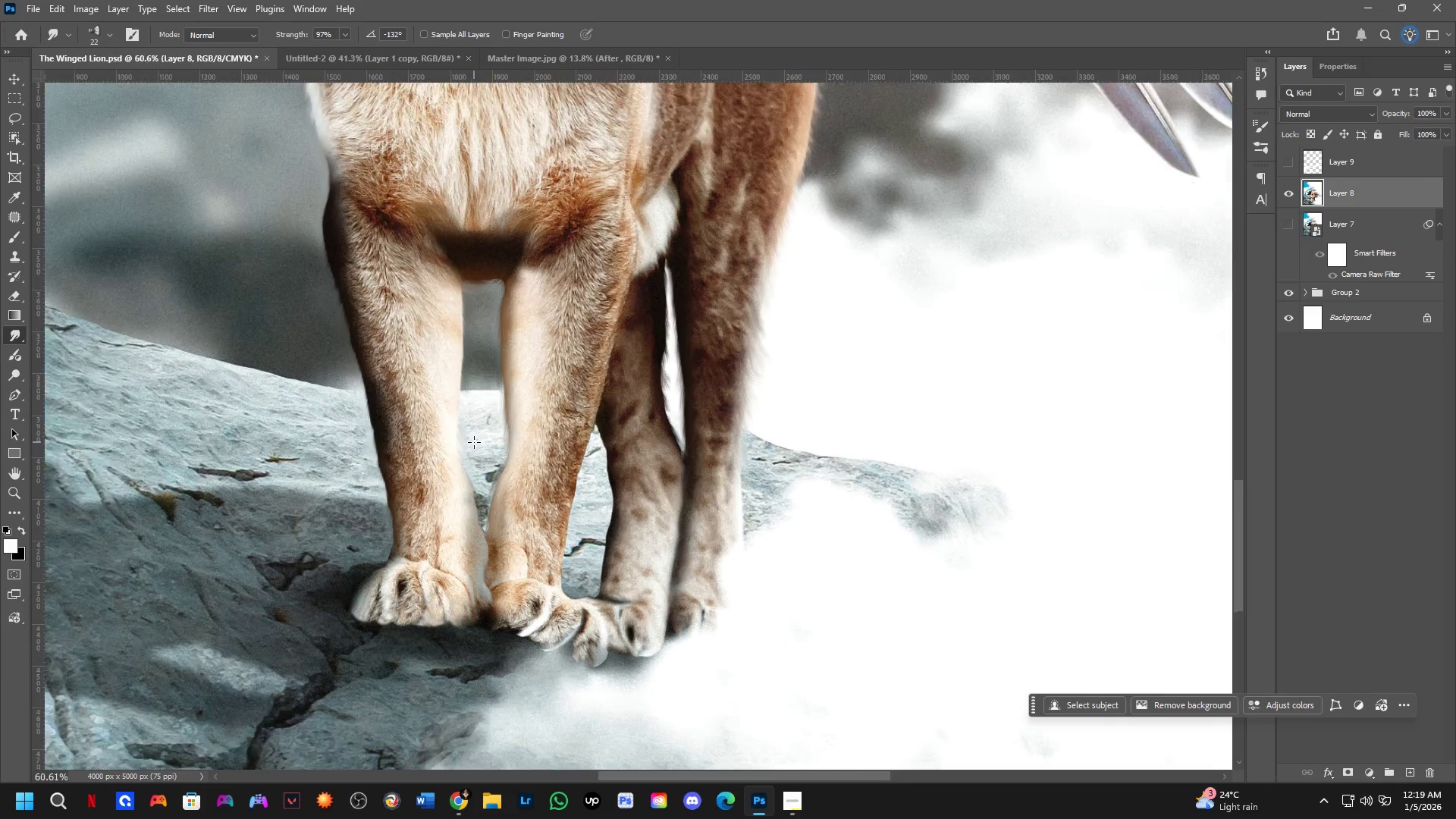 
hold_key(key=Space, duration=0.47)
 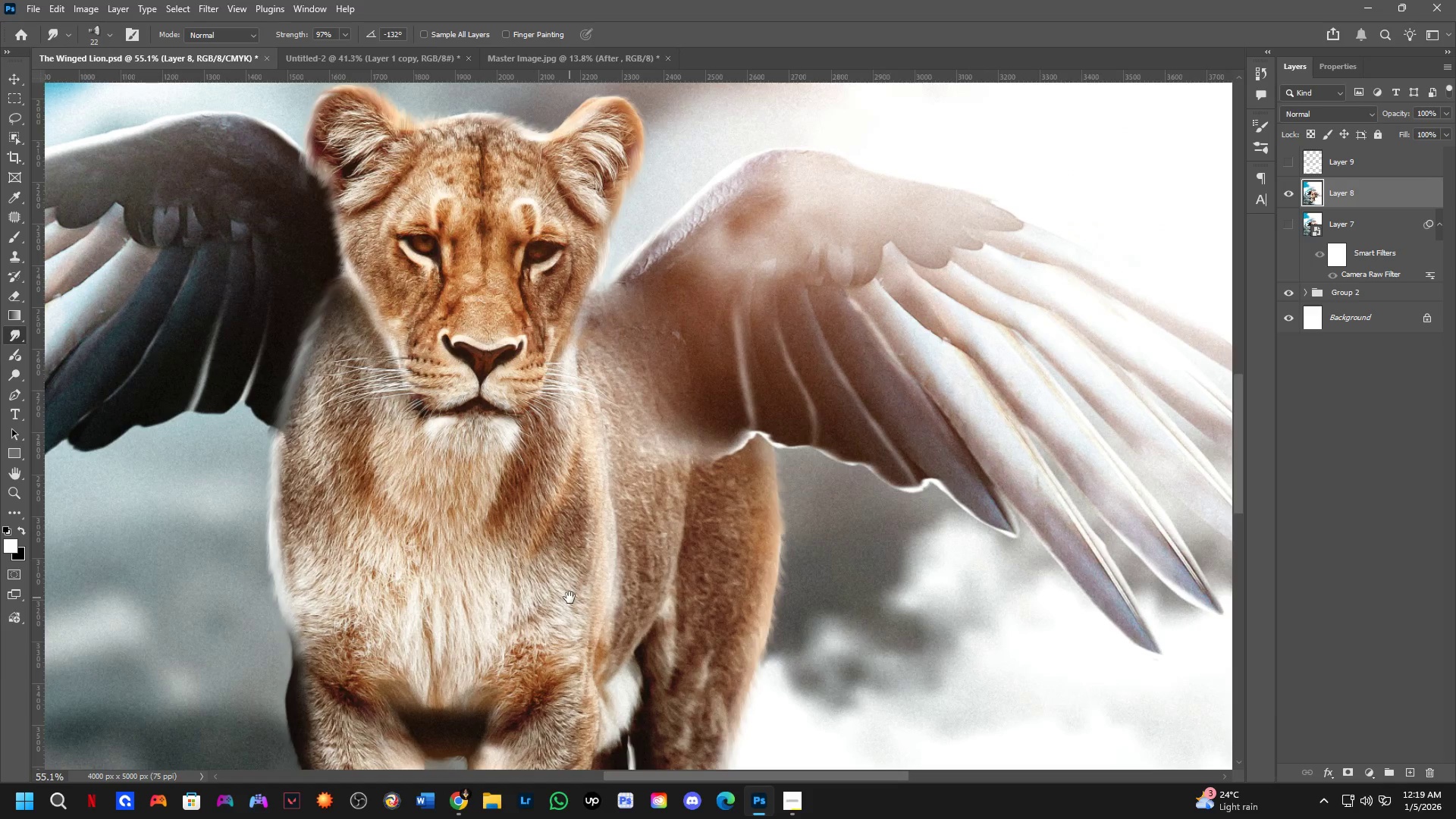 
left_click_drag(start_coordinate=[516, 364], to_coordinate=[518, 617])
 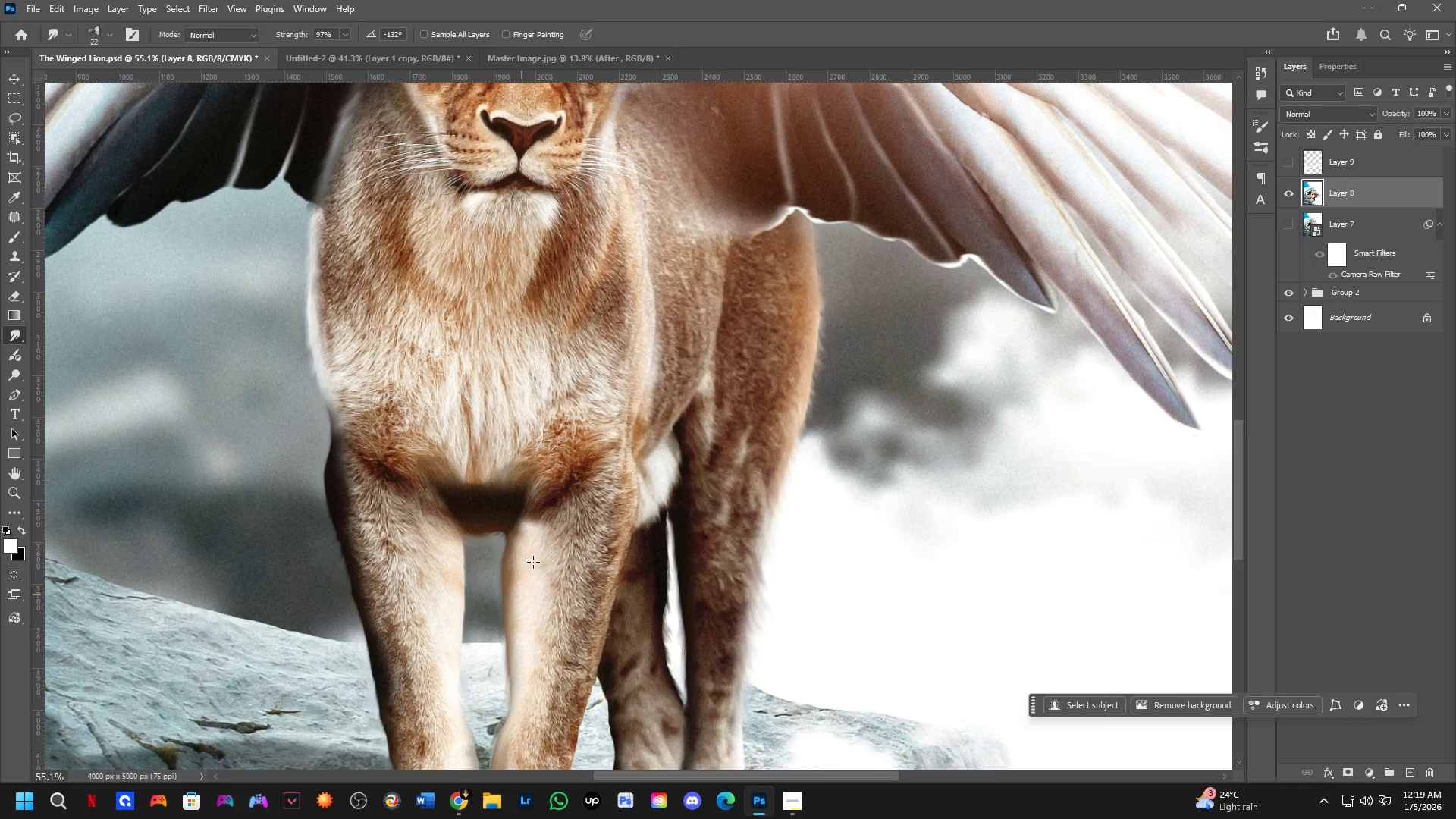 
scroll: coordinate [474, 442], scroll_direction: down, amount: 6.0
 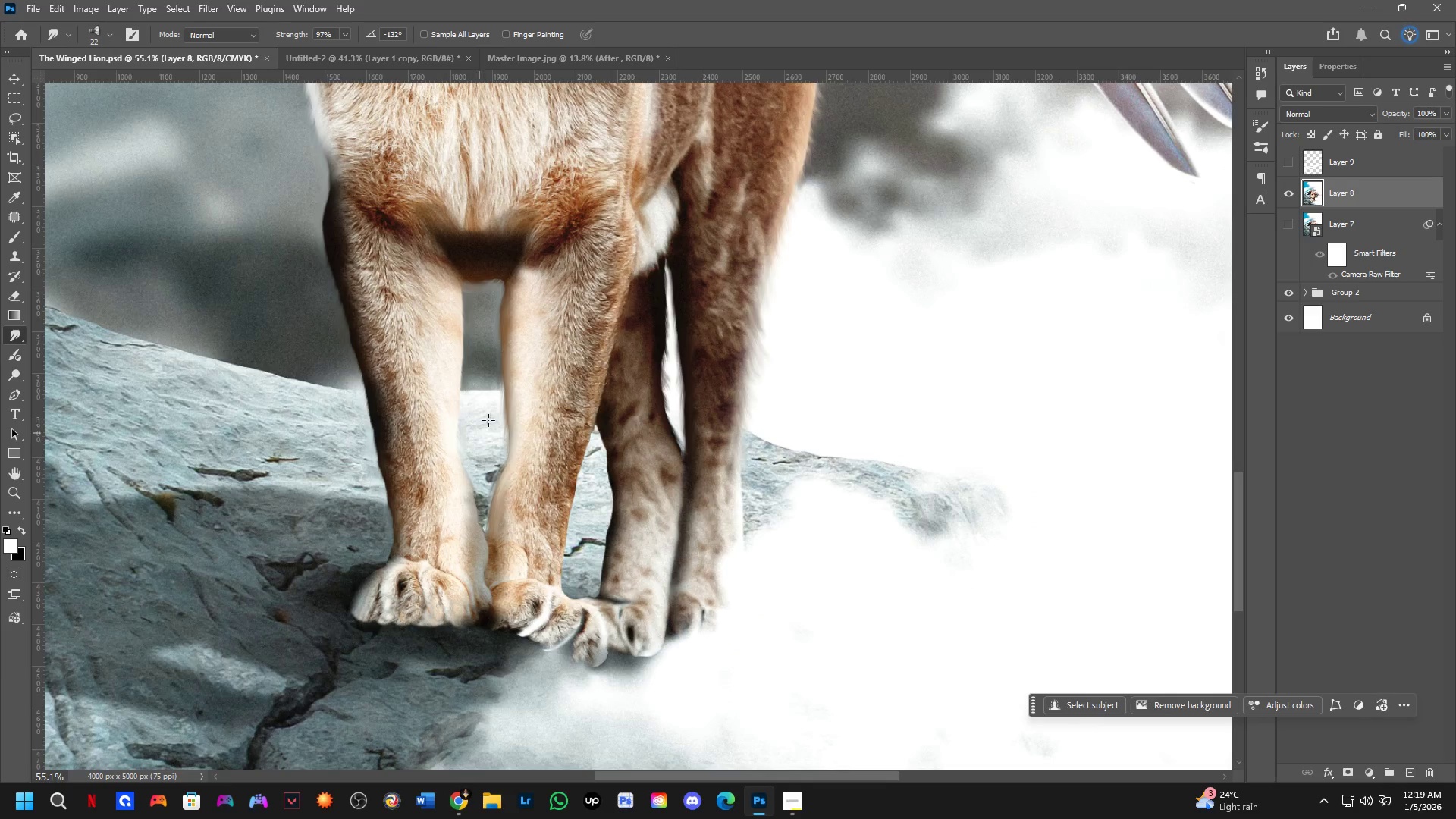 
hold_key(key=Space, duration=0.45)
 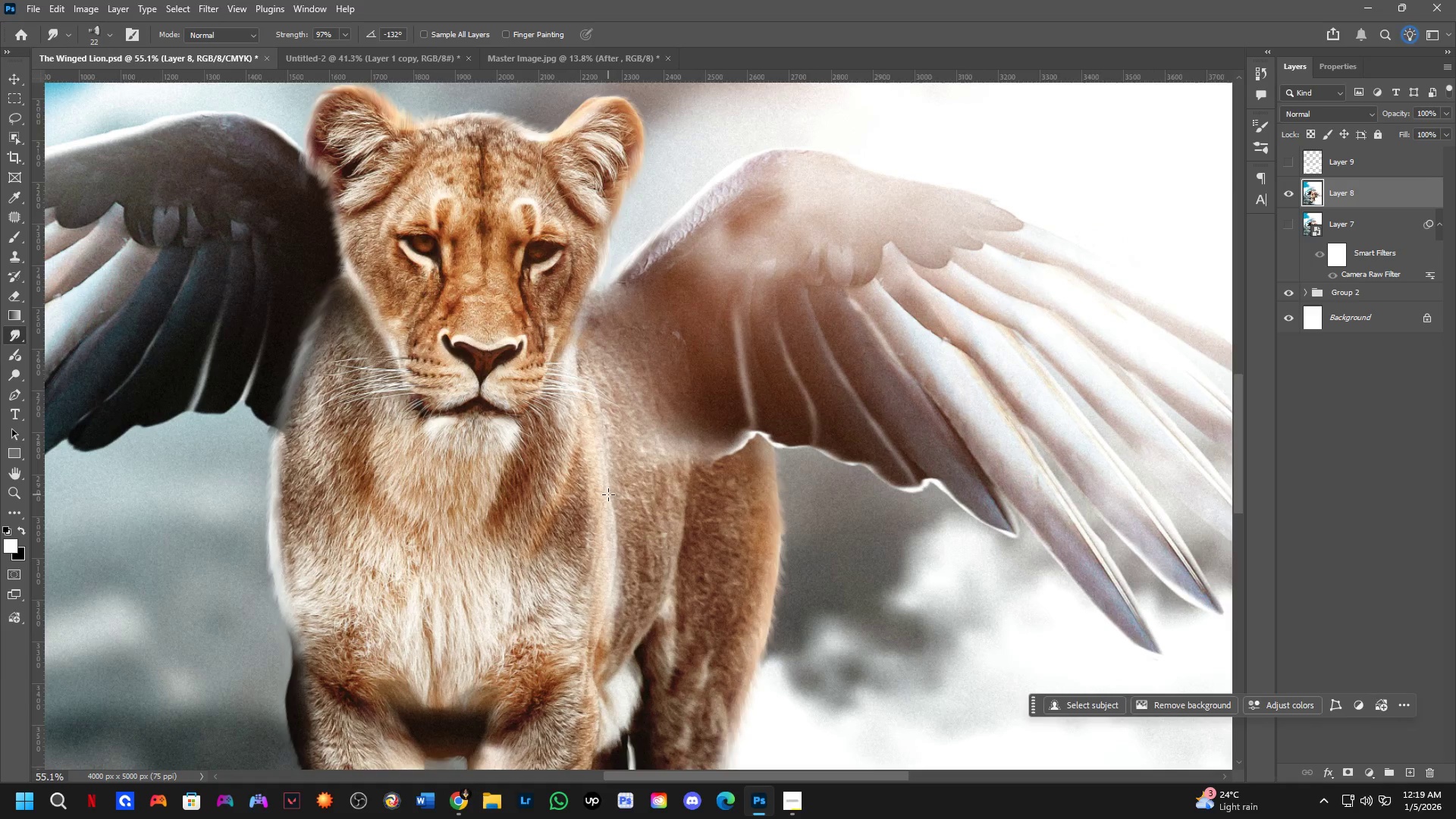 
left_click_drag(start_coordinate=[608, 373], to_coordinate=[570, 598])
 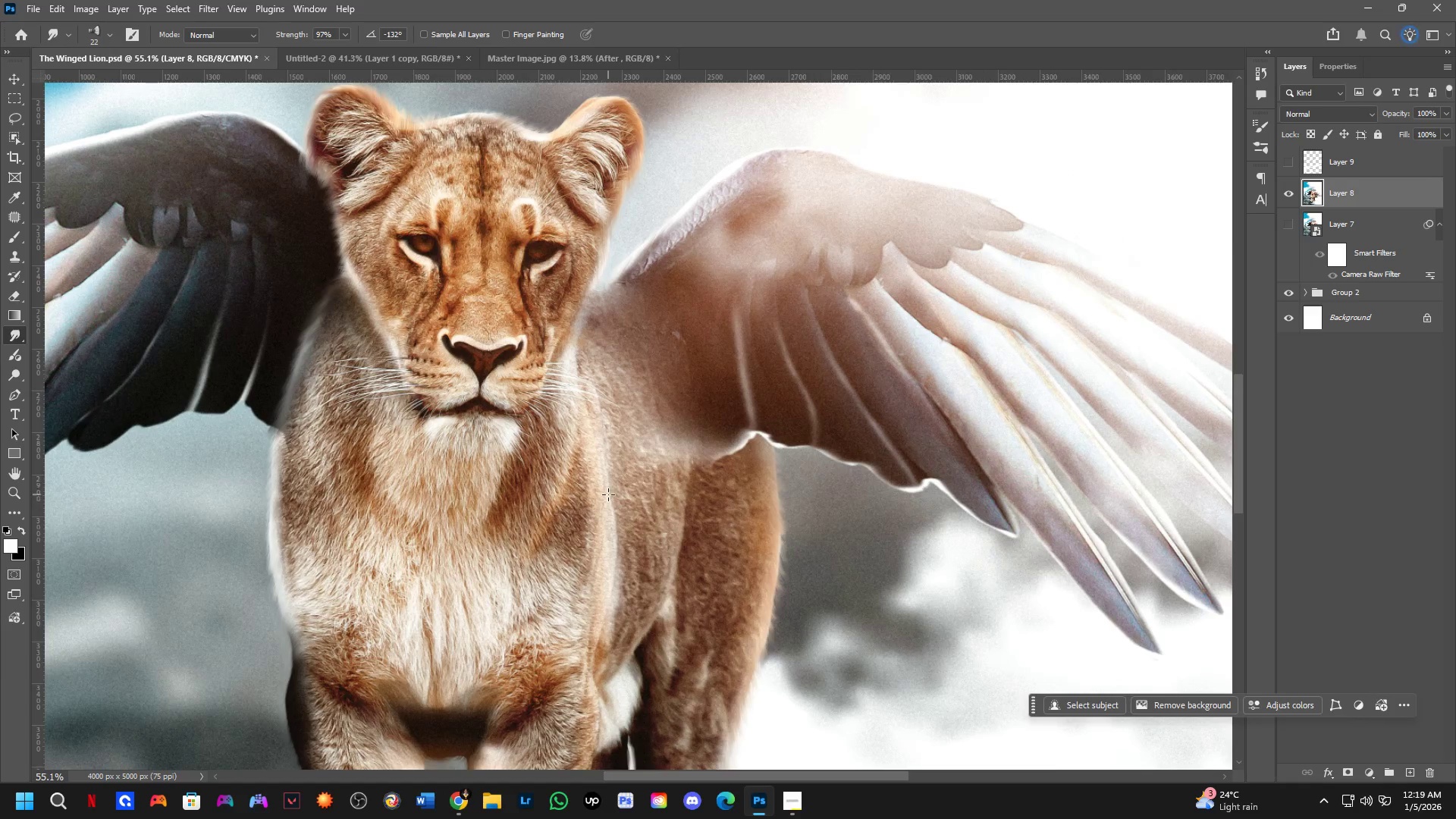 
key(CapsLock)
 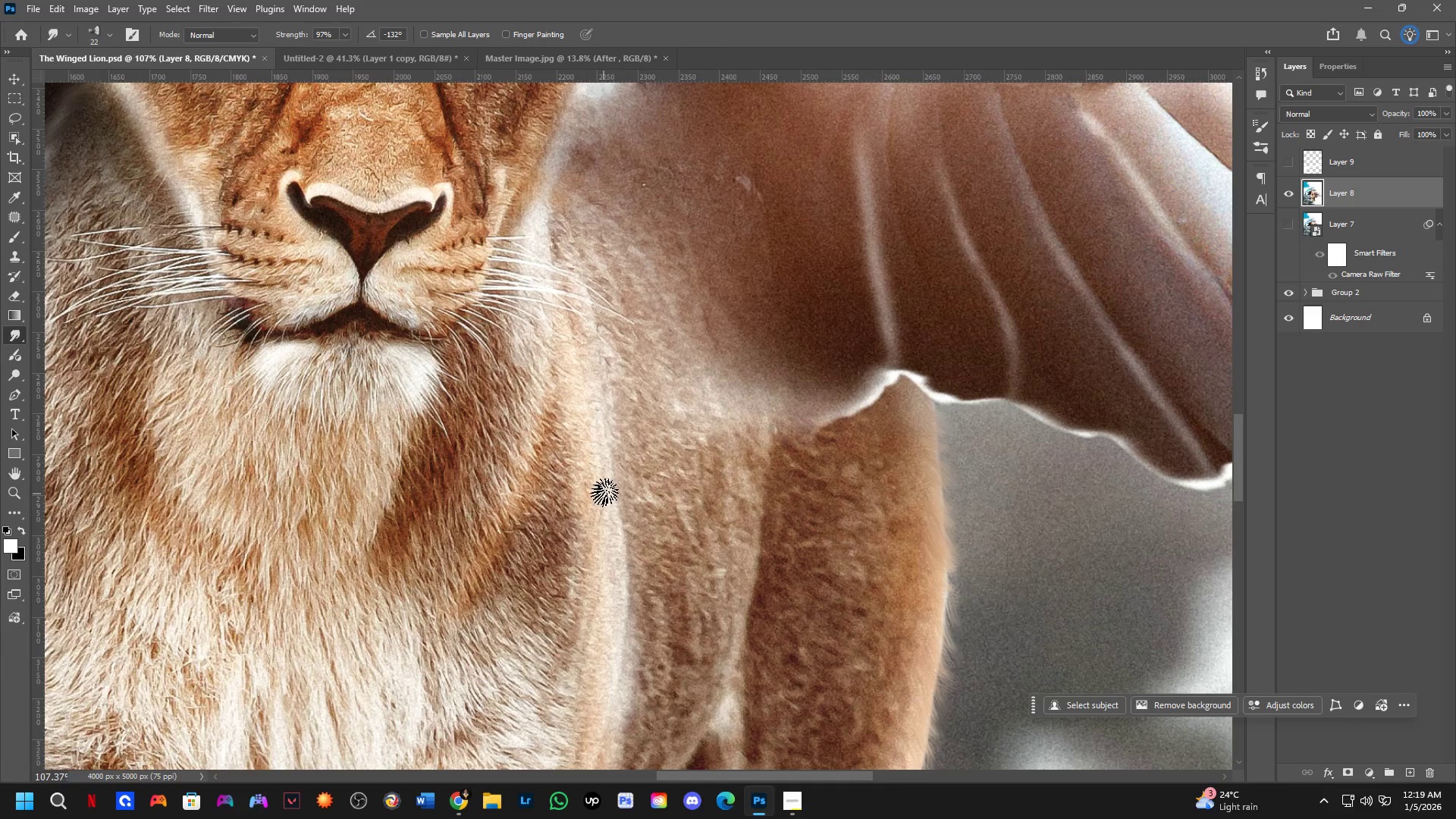 
left_click_drag(start_coordinate=[604, 492], to_coordinate=[629, 550])
 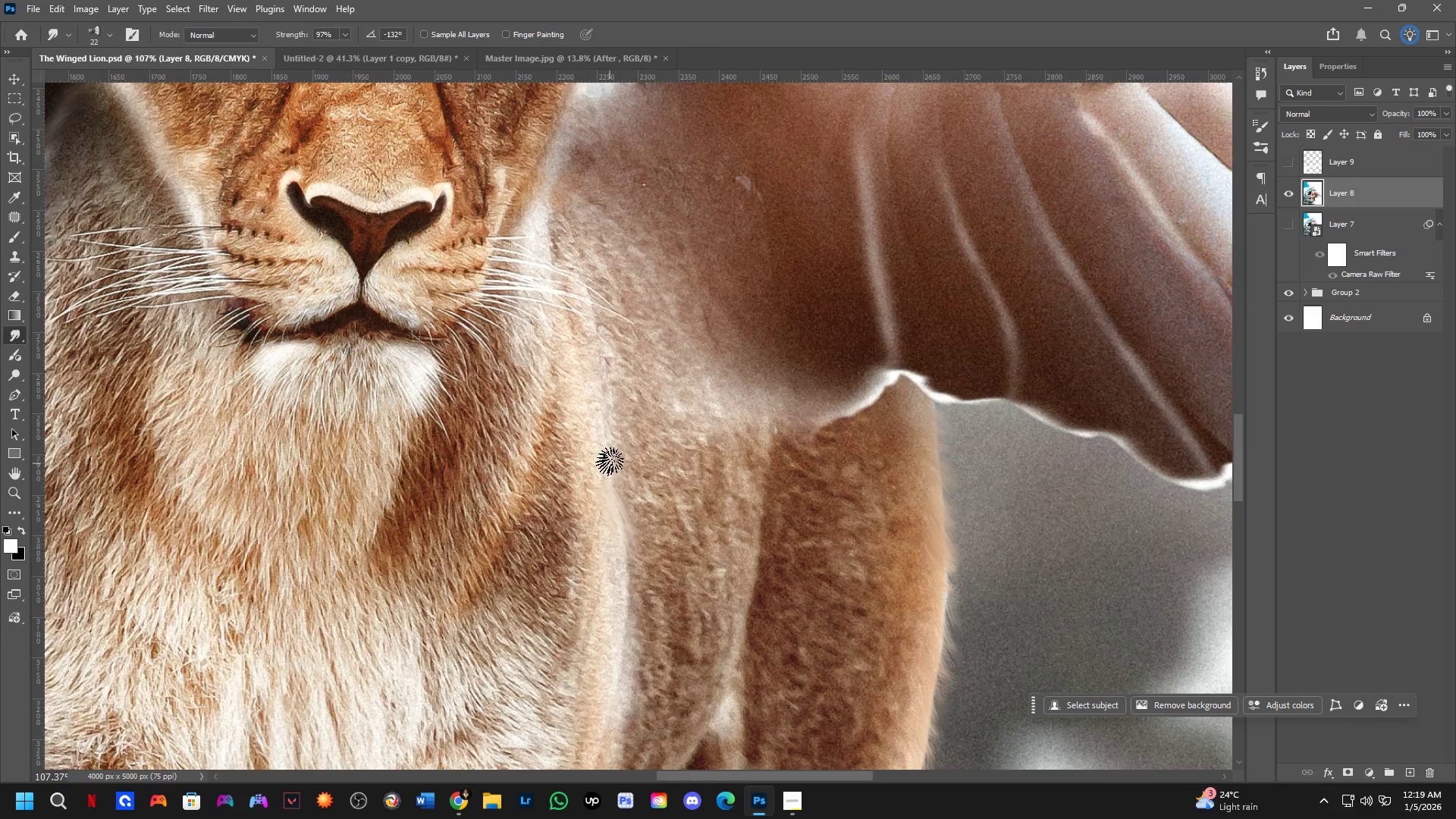 
scroll: coordinate [604, 498], scroll_direction: up, amount: 7.0
 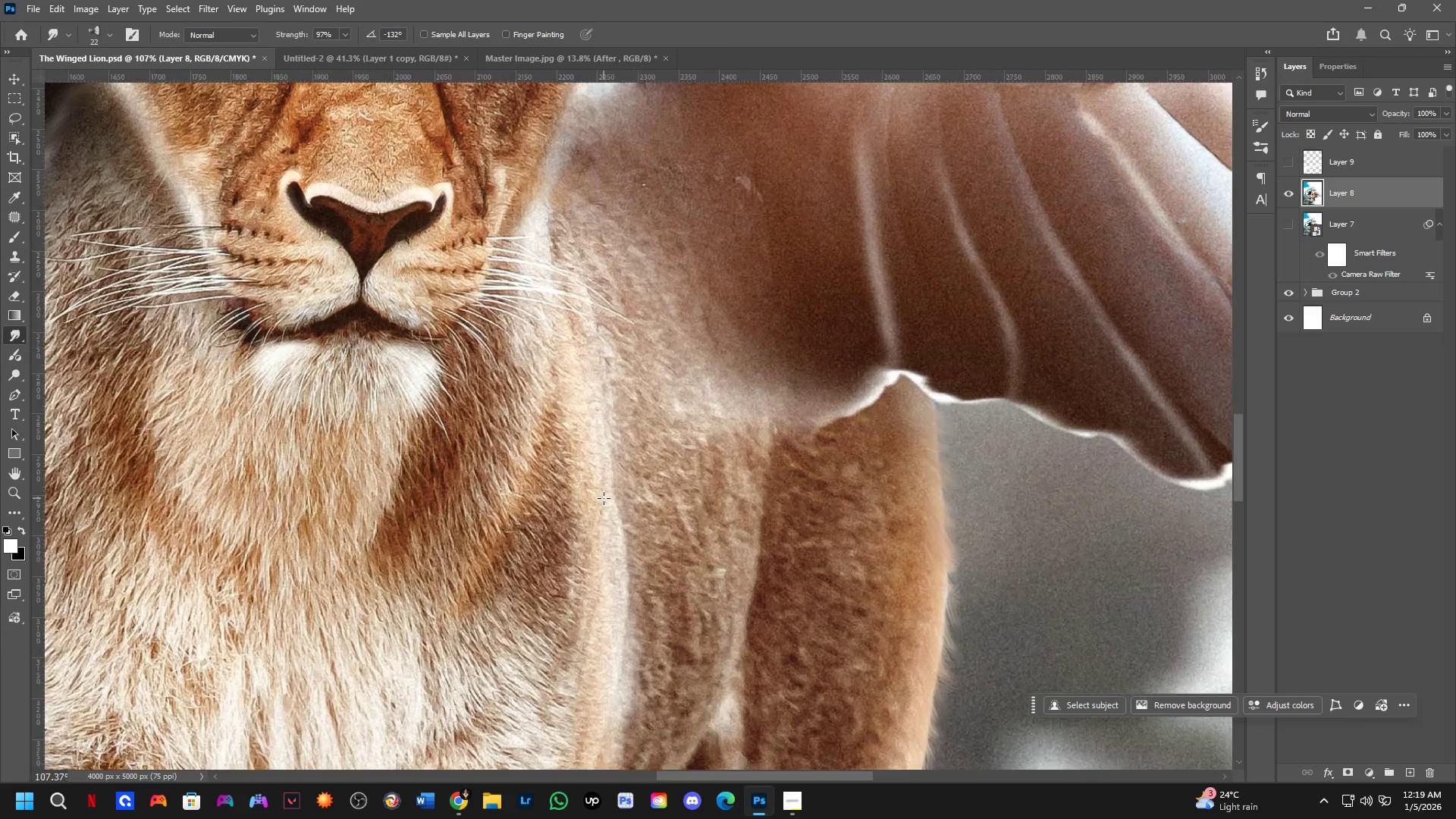 
left_click_drag(start_coordinate=[610, 468], to_coordinate=[634, 528])
 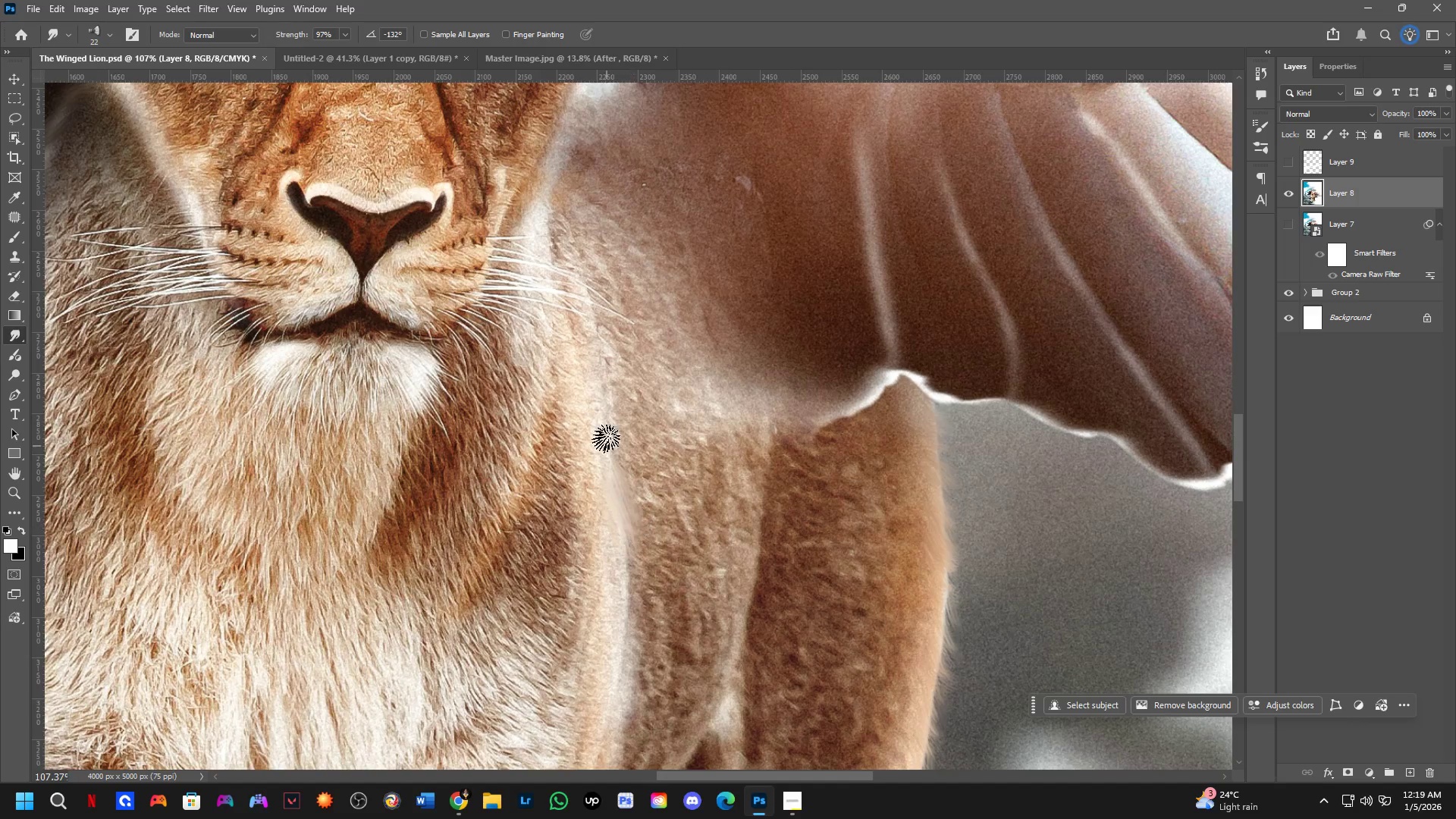 
left_click_drag(start_coordinate=[604, 424], to_coordinate=[617, 451])
 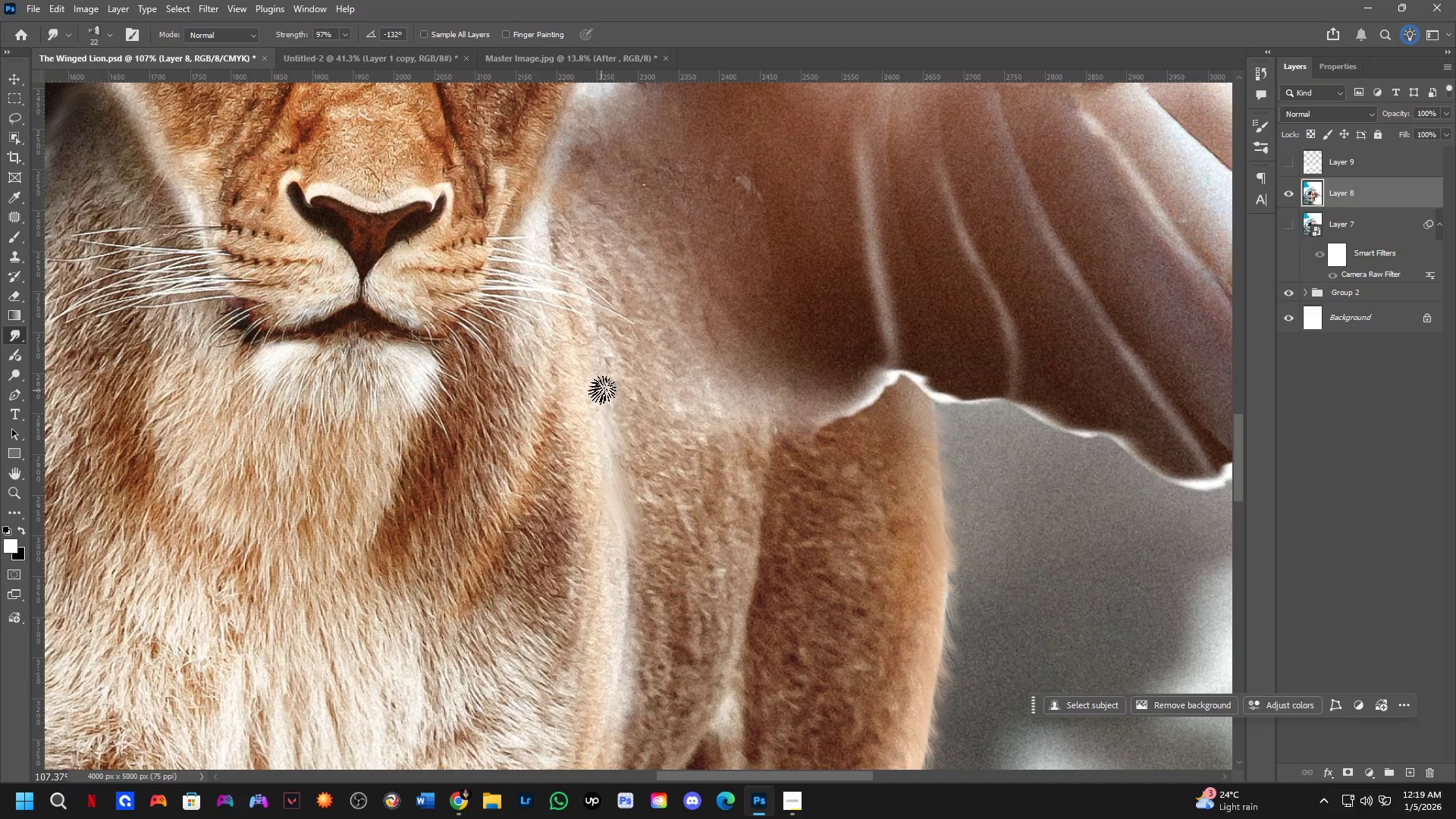 
left_click_drag(start_coordinate=[604, 403], to_coordinate=[620, 450])
 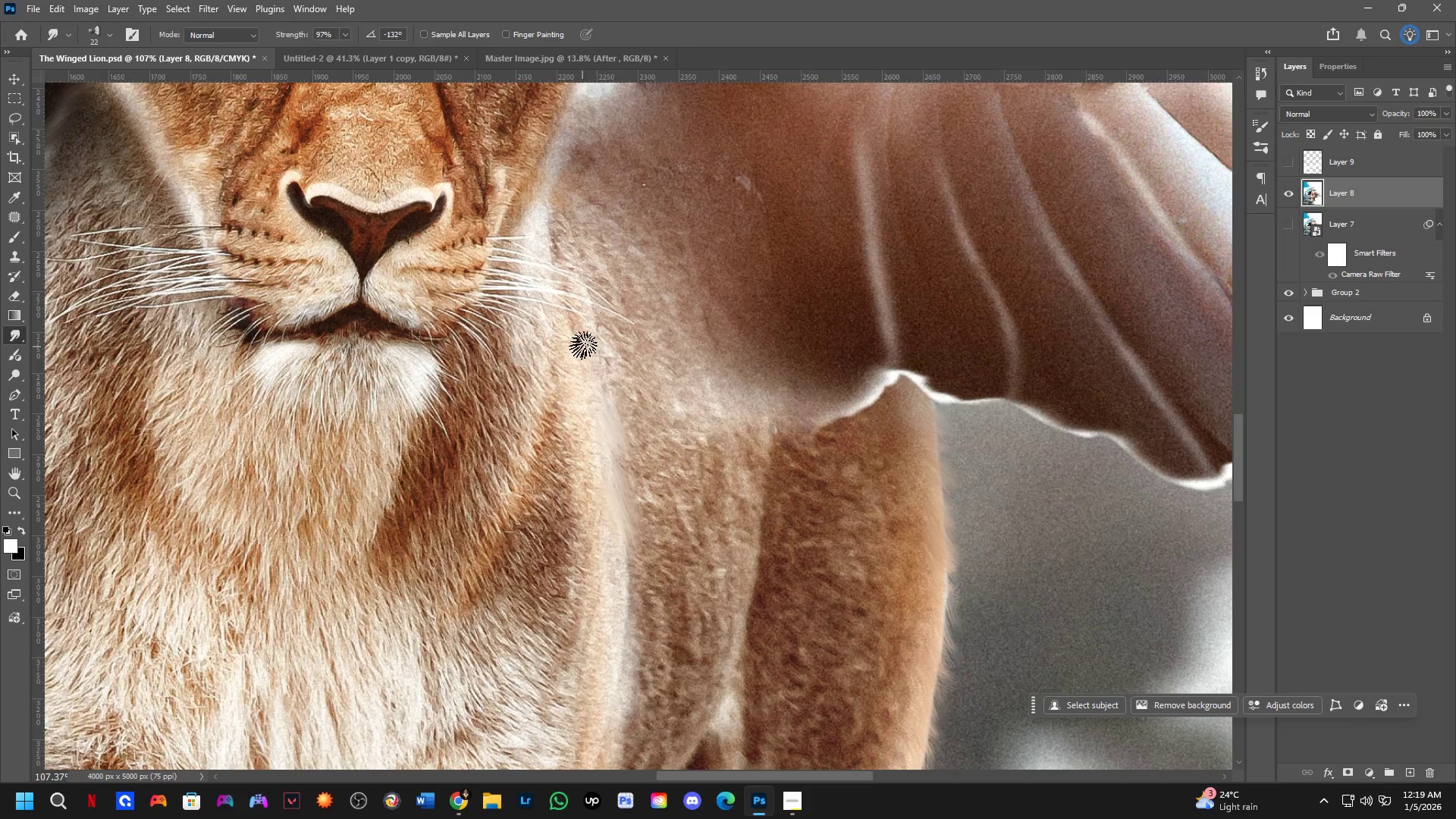 
left_click_drag(start_coordinate=[587, 353], to_coordinate=[616, 421])
 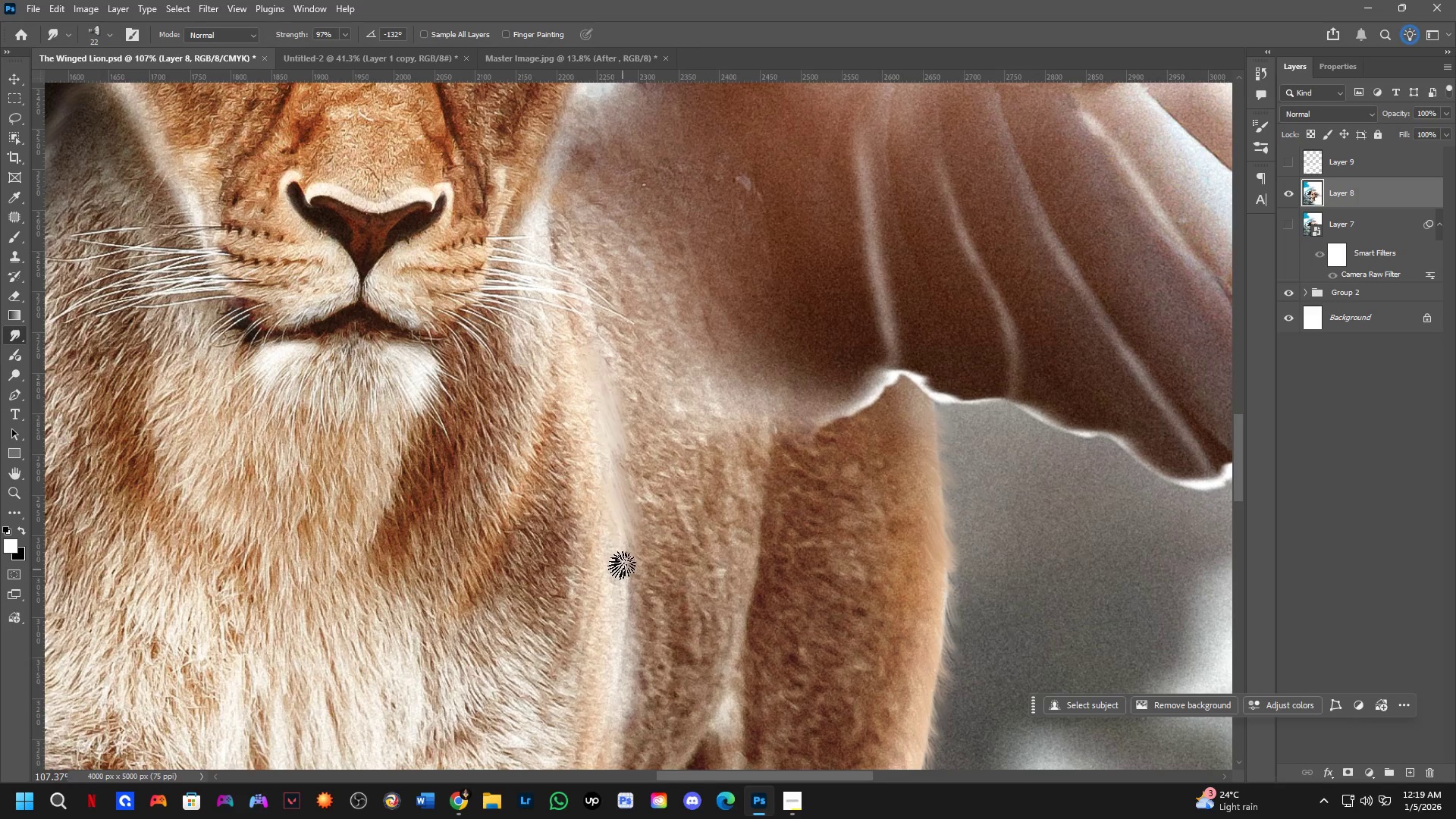 
left_click_drag(start_coordinate=[620, 545], to_coordinate=[639, 619])
 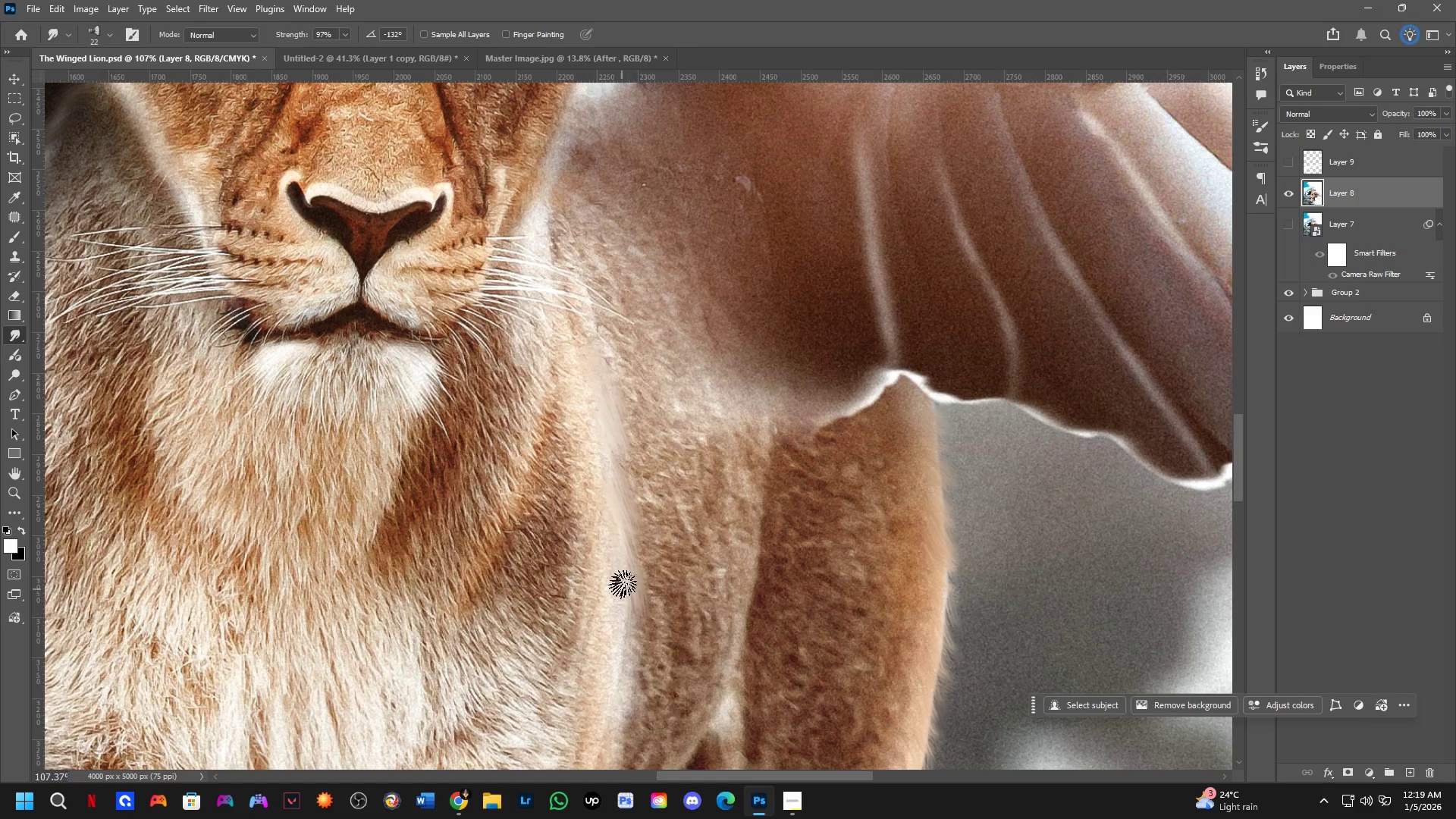 
left_click_drag(start_coordinate=[627, 604], to_coordinate=[632, 715])
 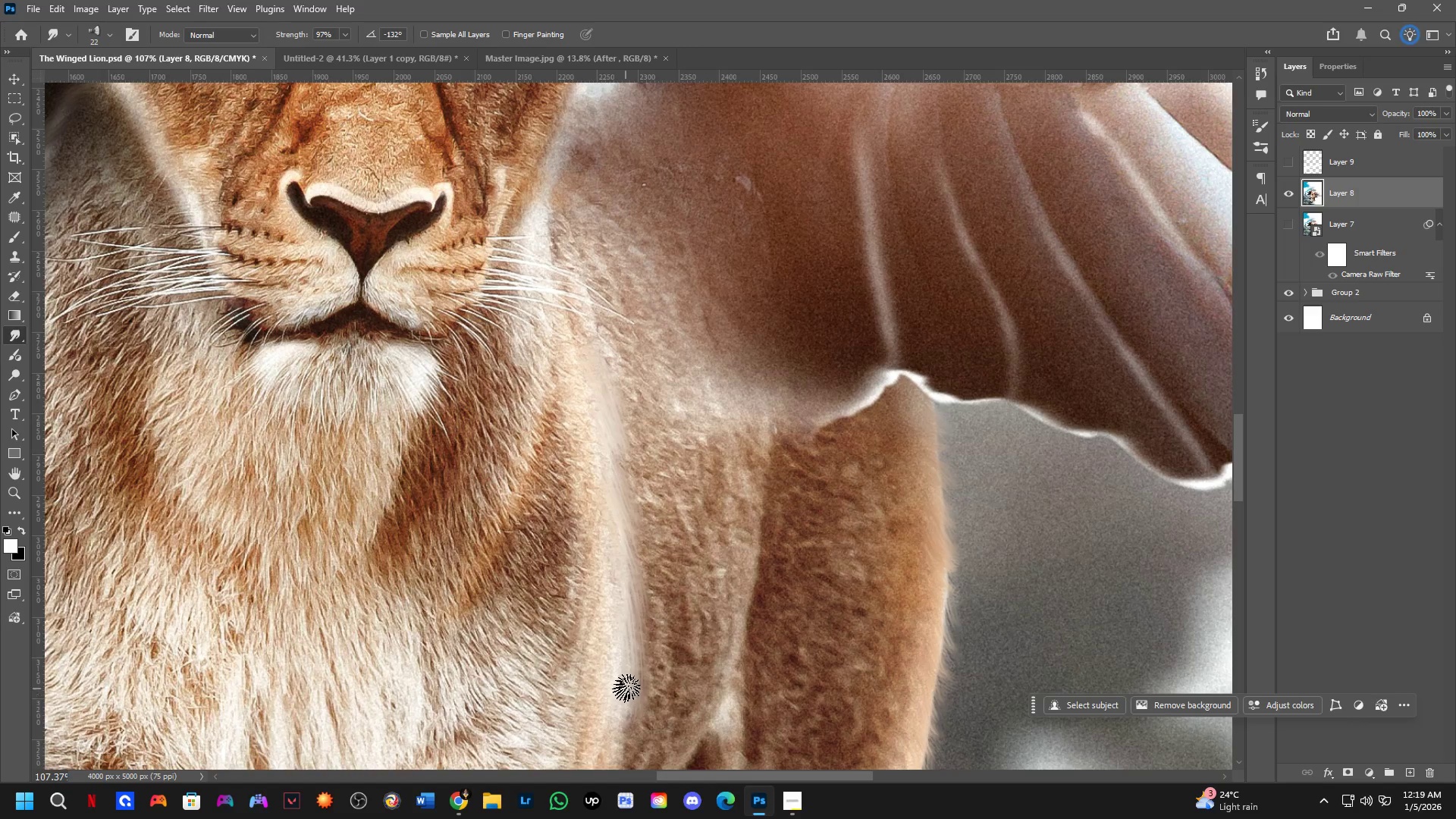 
left_click_drag(start_coordinate=[626, 707], to_coordinate=[620, 763])
 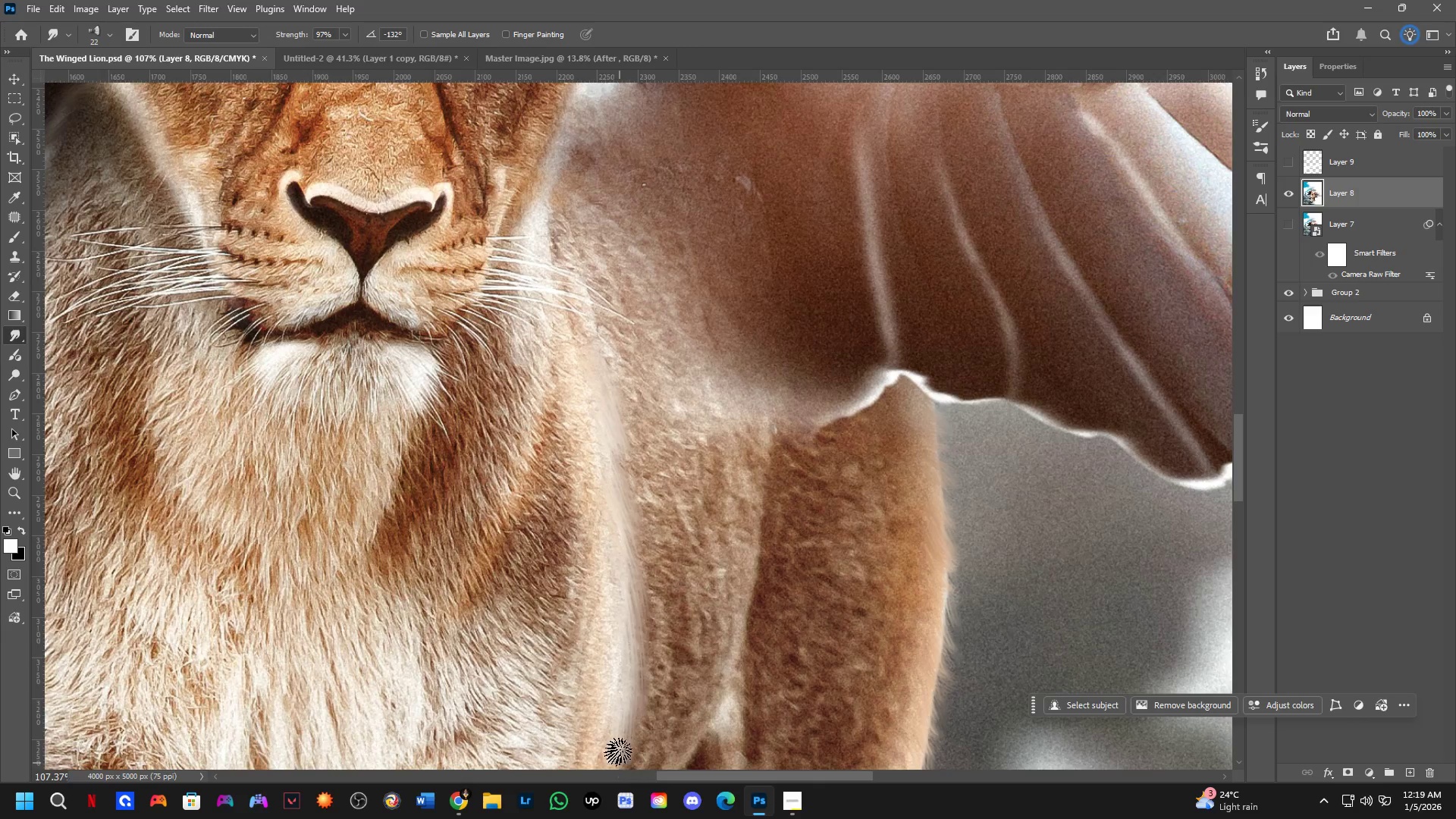 
key(Shift+ShiftLeft)
 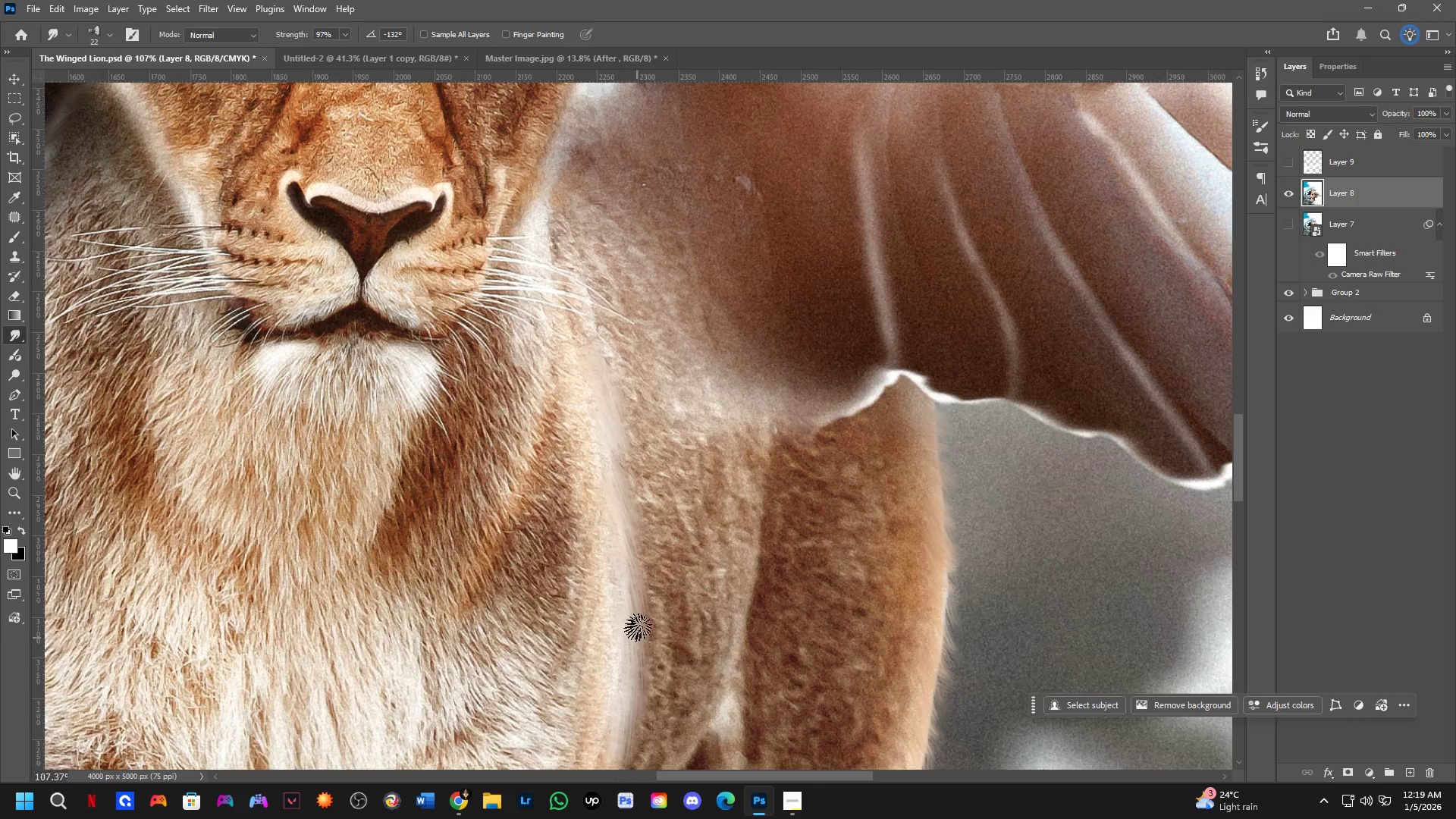 
hold_key(key=Space, duration=0.41)
 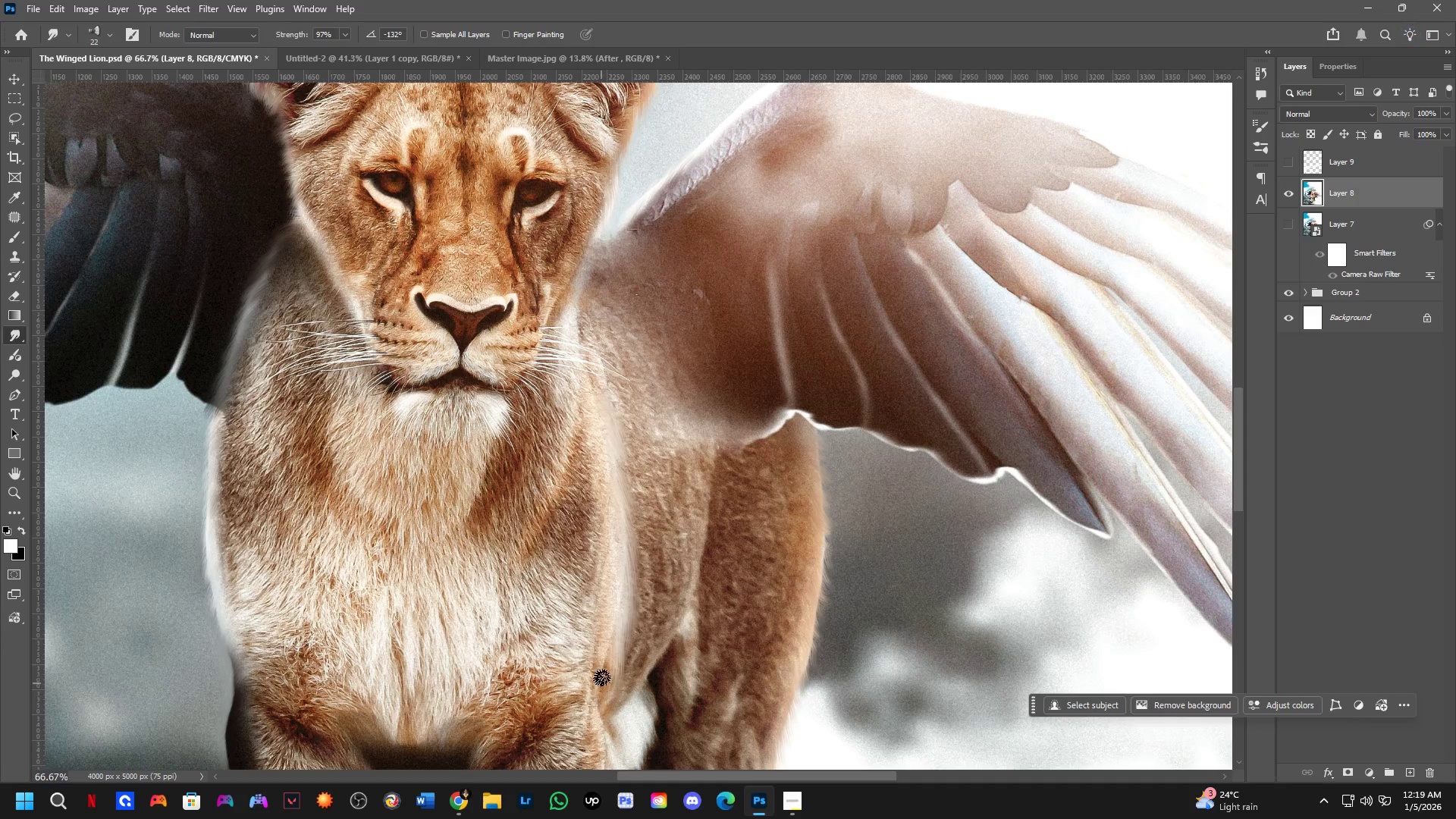 
left_click_drag(start_coordinate=[647, 676], to_coordinate=[642, 619])
 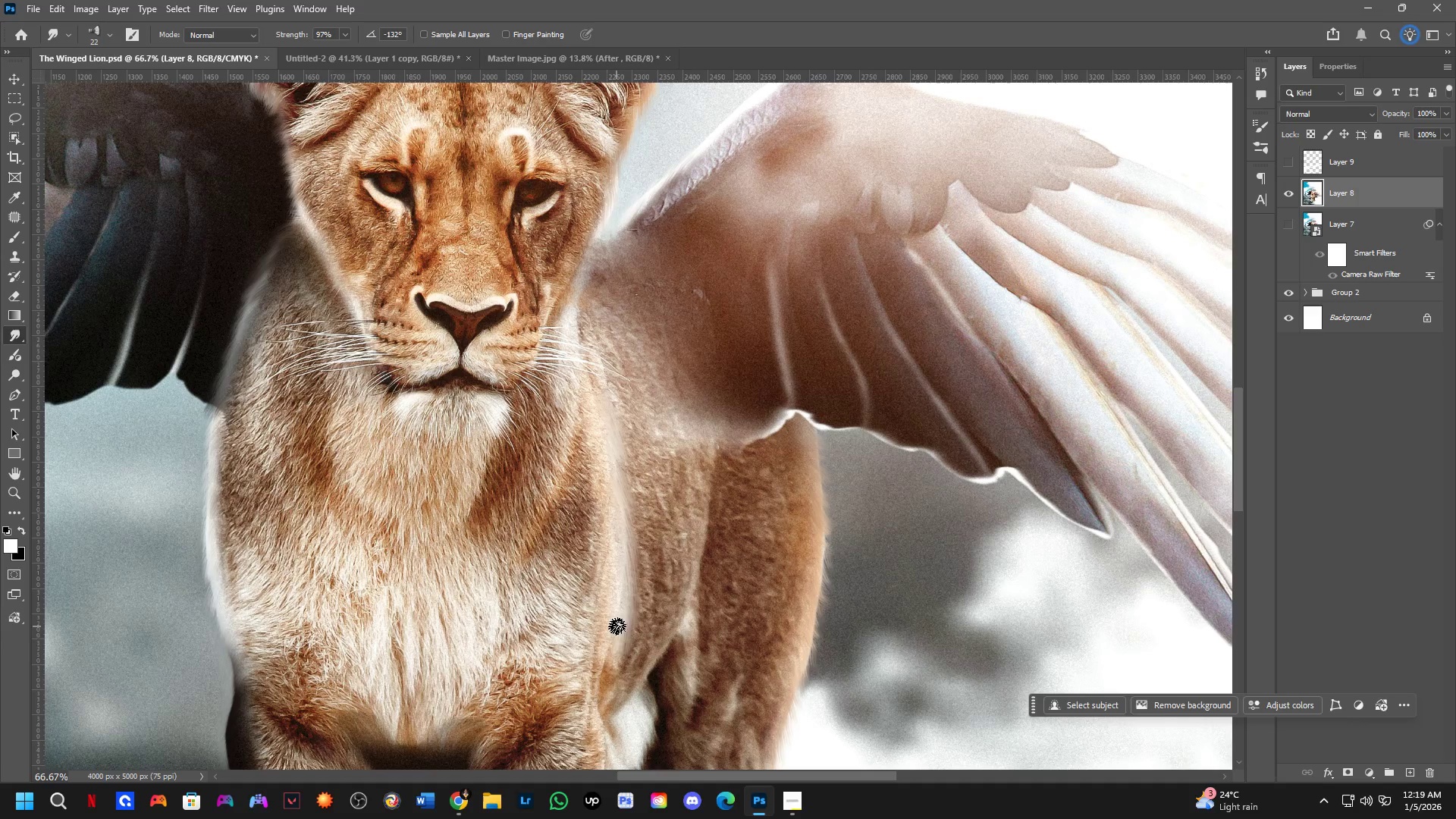 
scroll: coordinate [637, 627], scroll_direction: down, amount: 2.0
 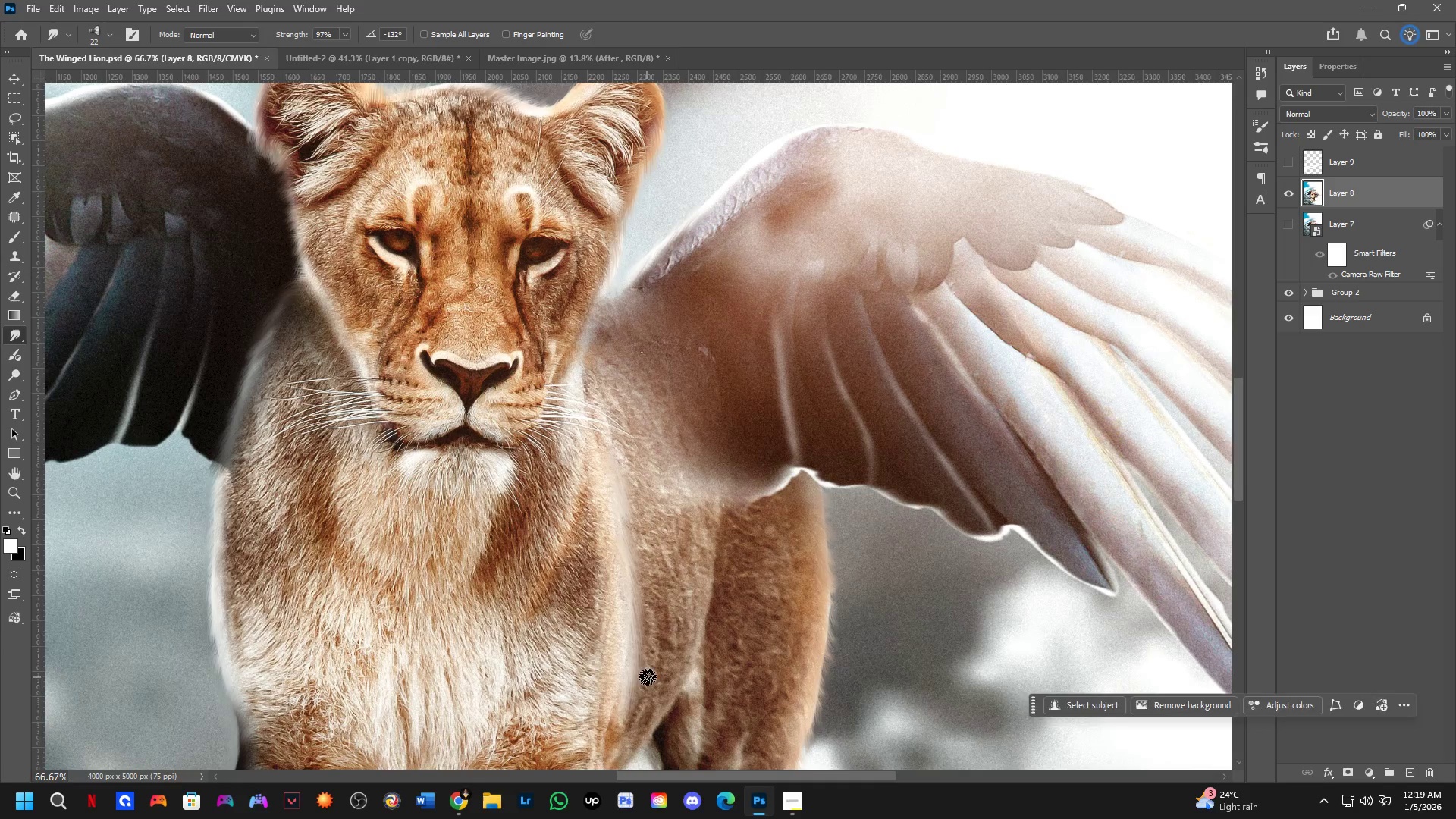 
left_click_drag(start_coordinate=[617, 643], to_coordinate=[611, 697])
 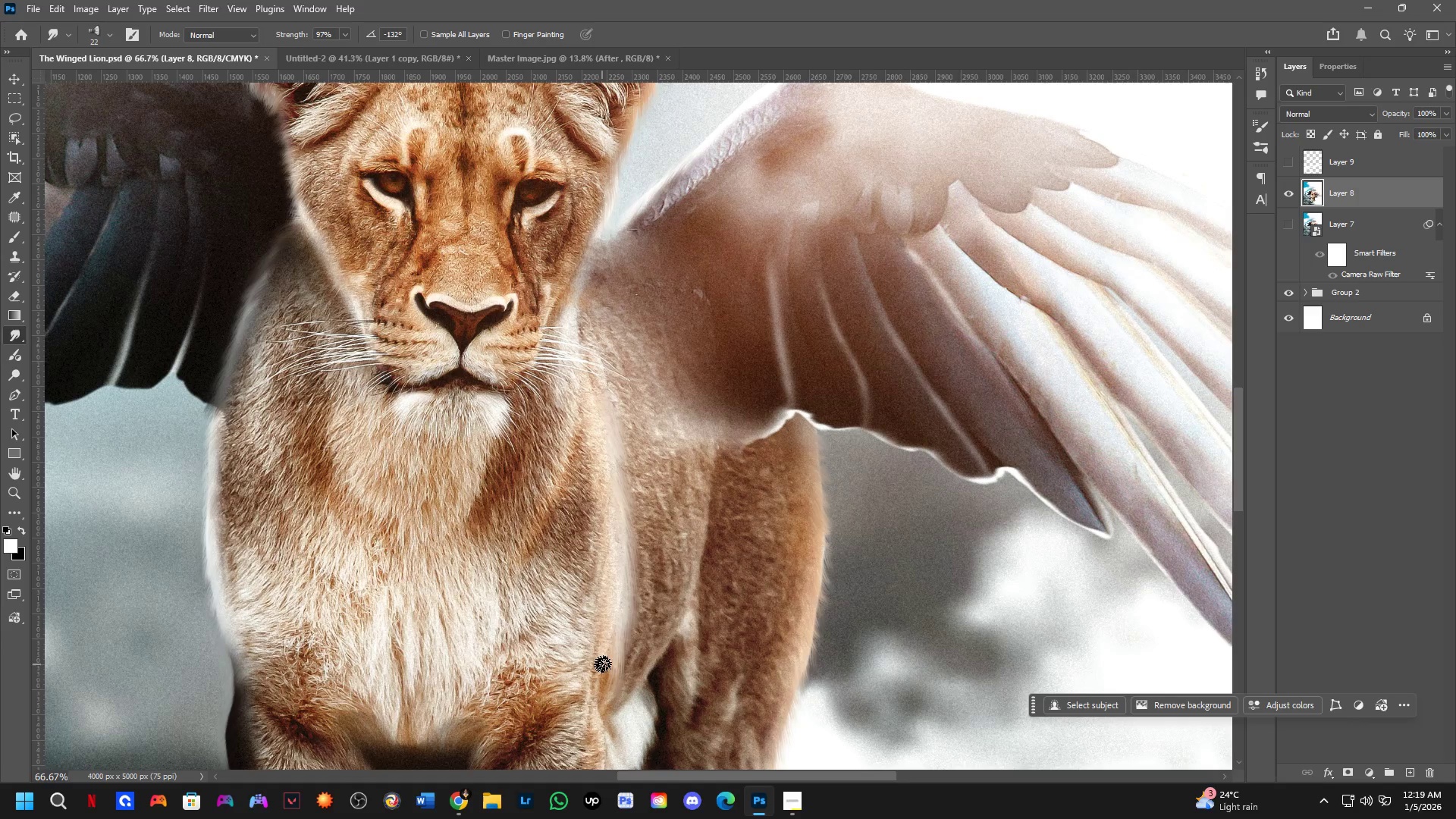 
left_click_drag(start_coordinate=[610, 684], to_coordinate=[614, 714])
 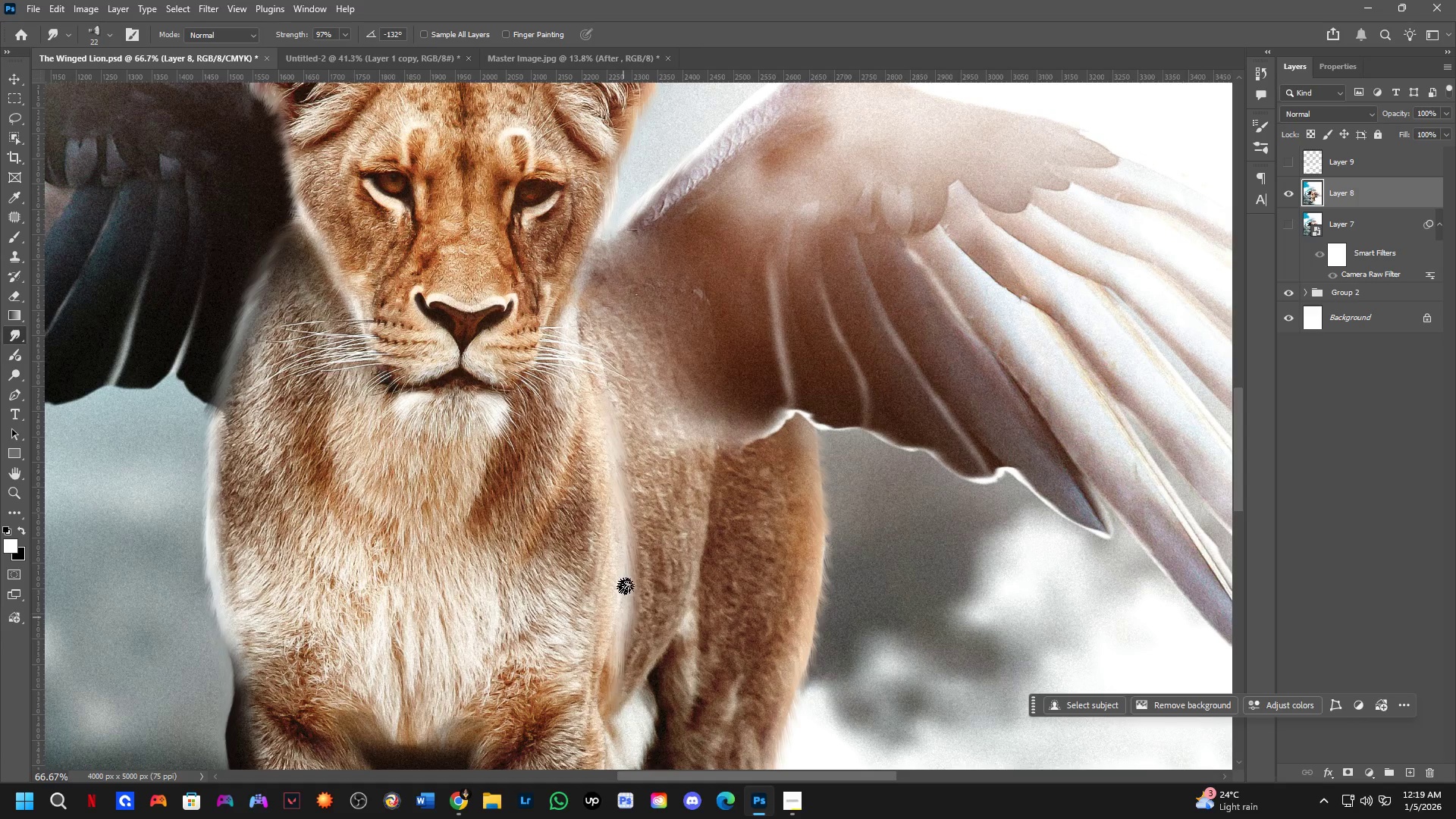 
key(Shift+ShiftLeft)
 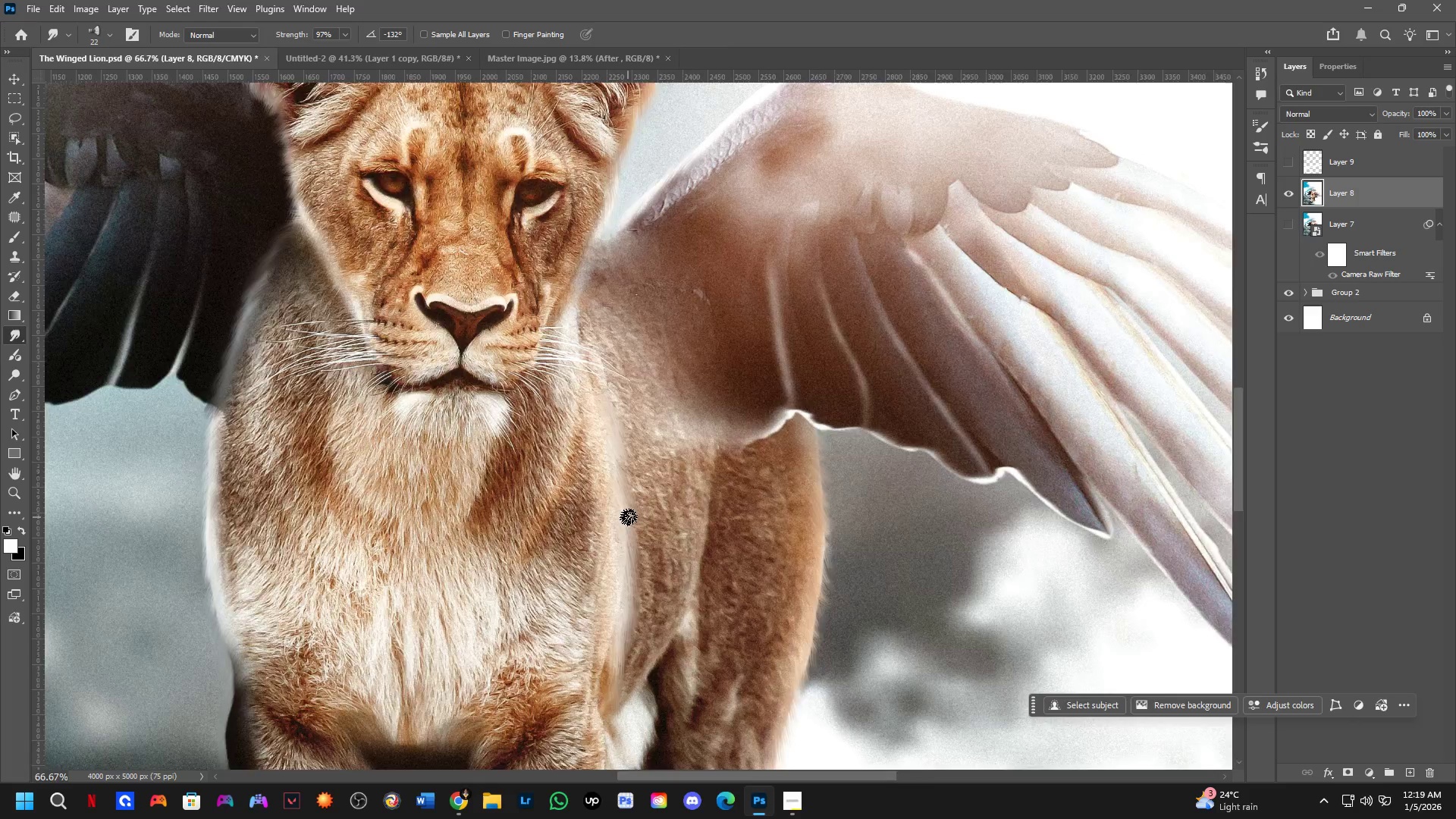 
hold_key(key=Space, duration=0.56)
 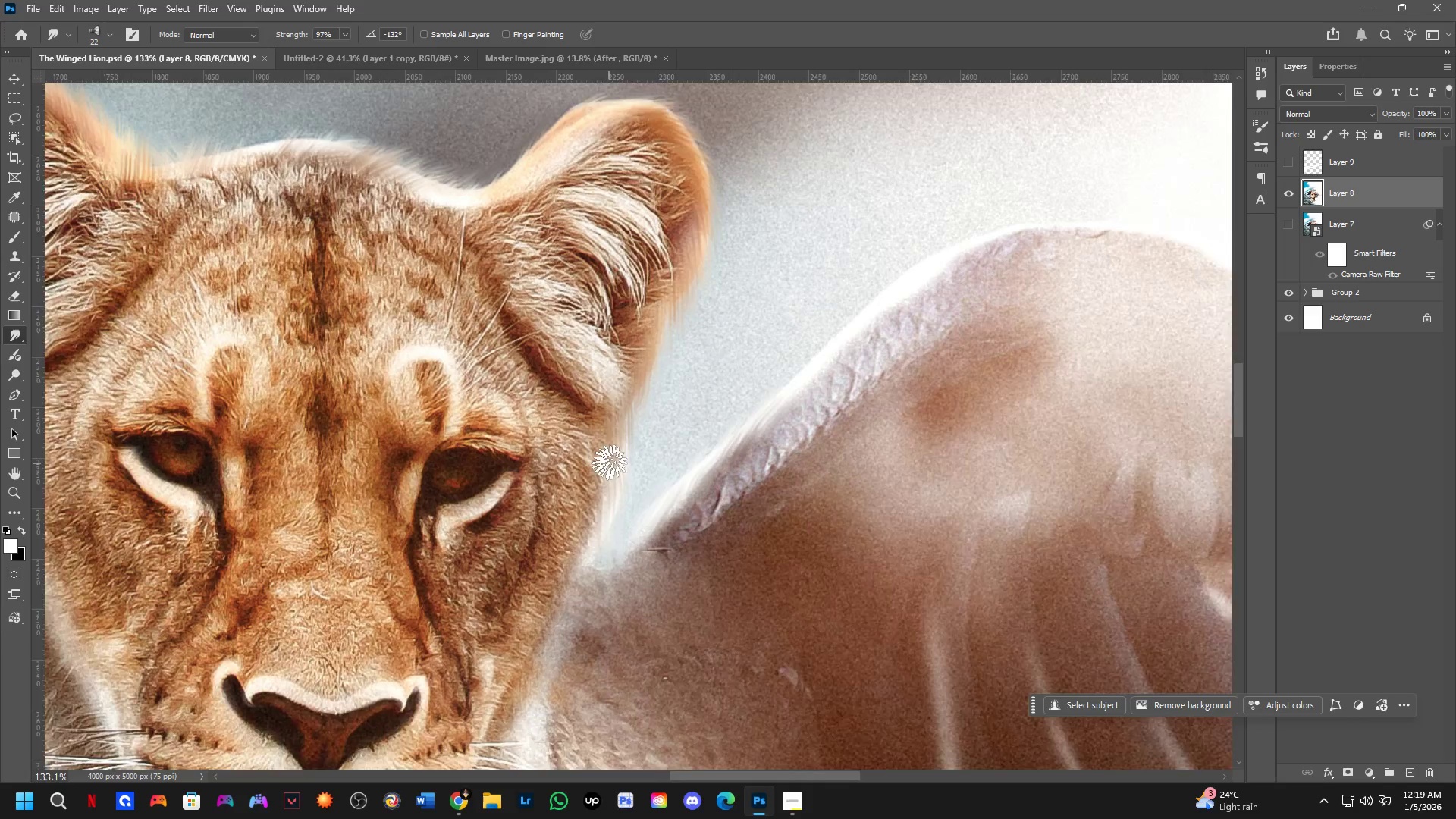 
left_click_drag(start_coordinate=[645, 538], to_coordinate=[626, 647])
 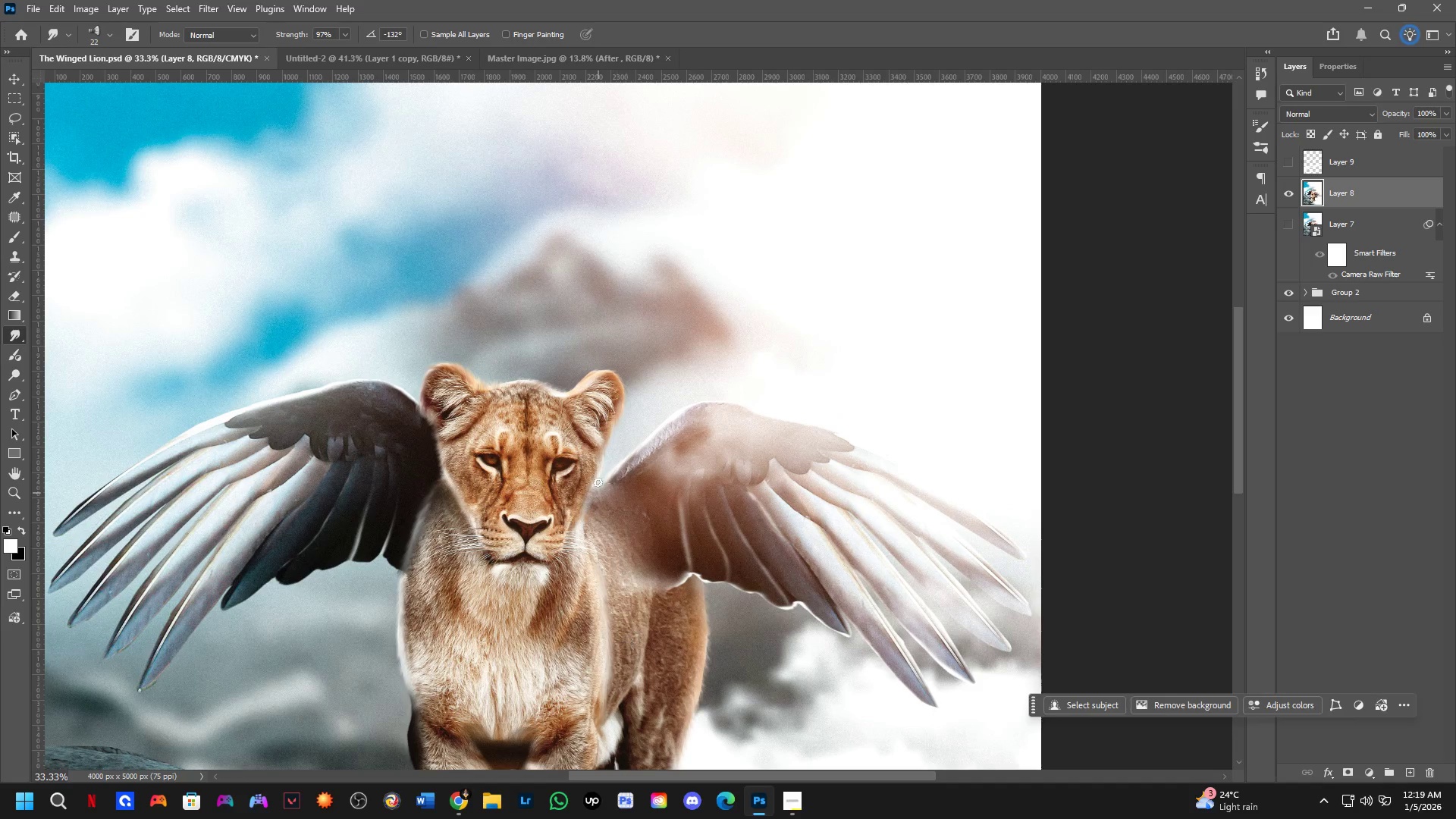 
scroll: coordinate [628, 517], scroll_direction: down, amount: 2.0
 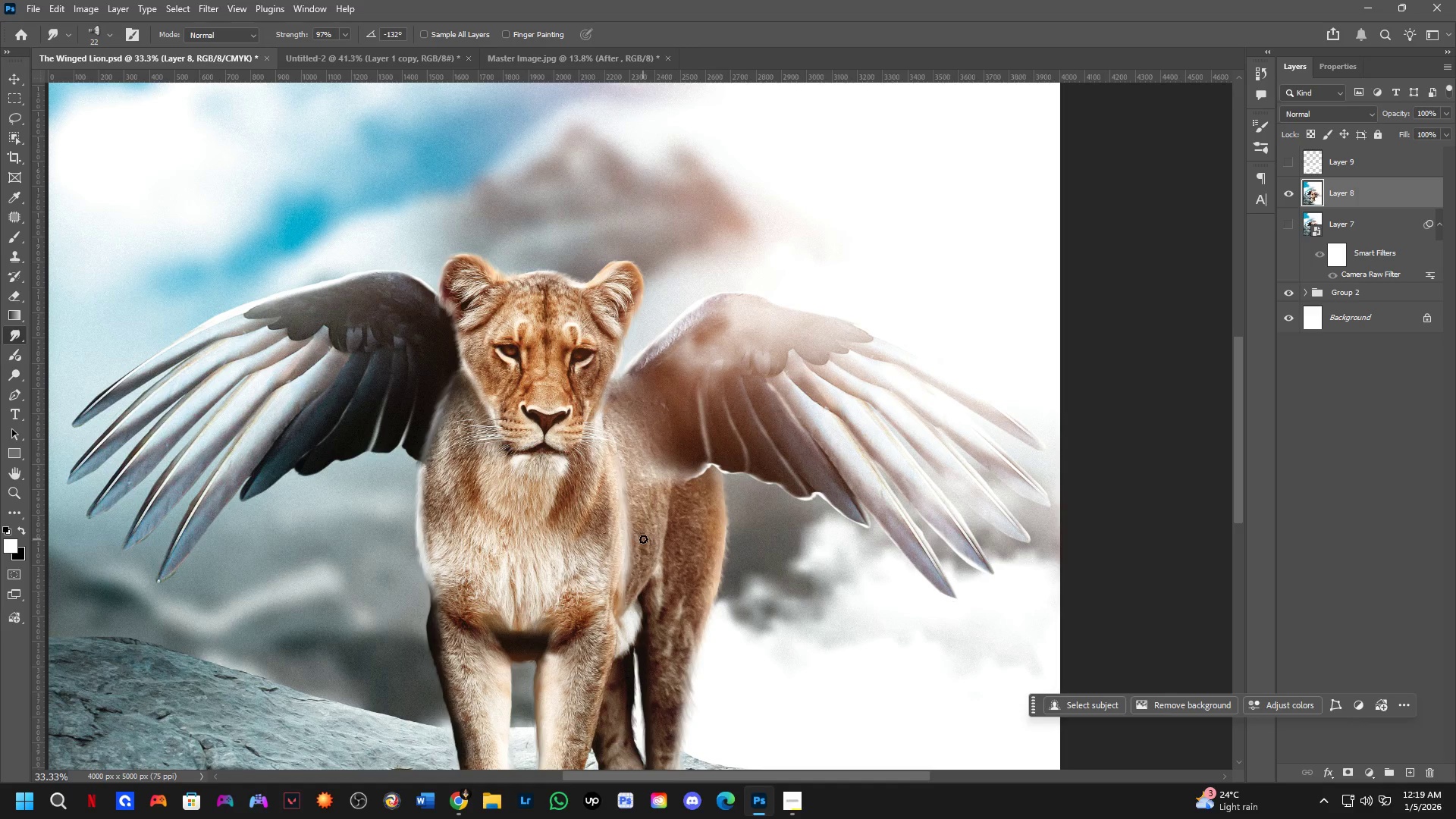 
key(Shift+ShiftLeft)
 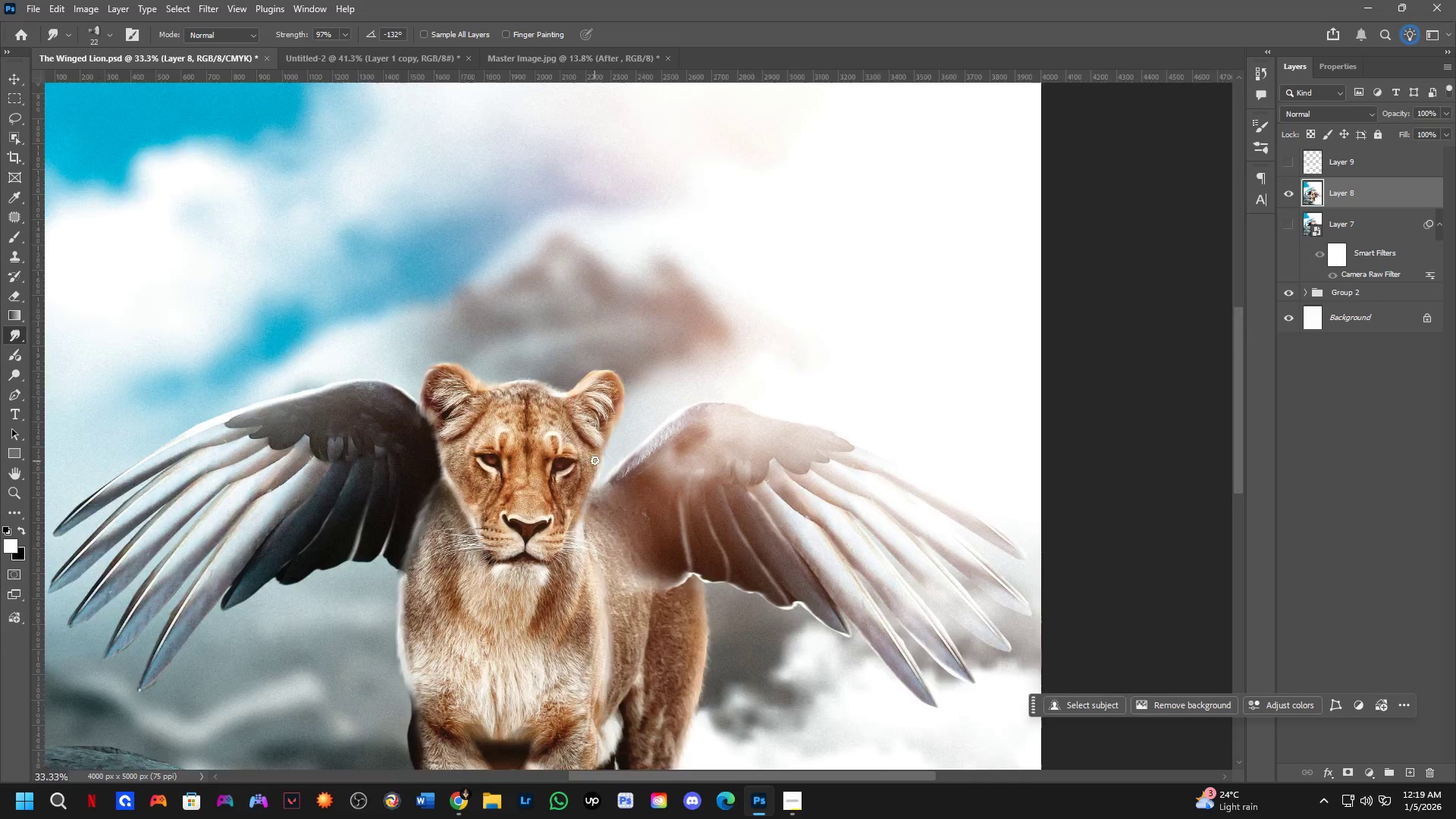 
scroll: coordinate [609, 463], scroll_direction: up, amount: 7.0
 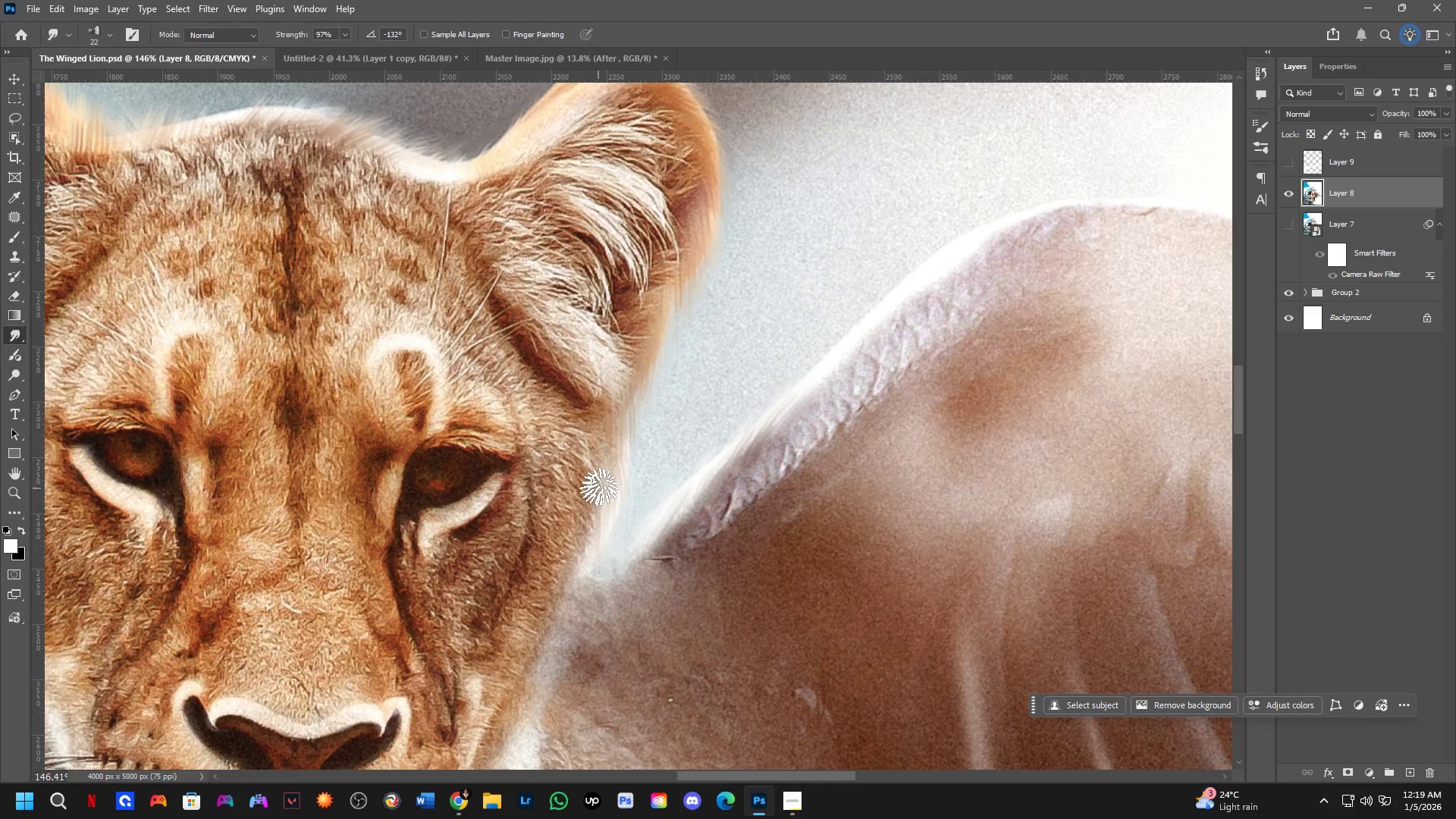 
key(Shift+ShiftLeft)
 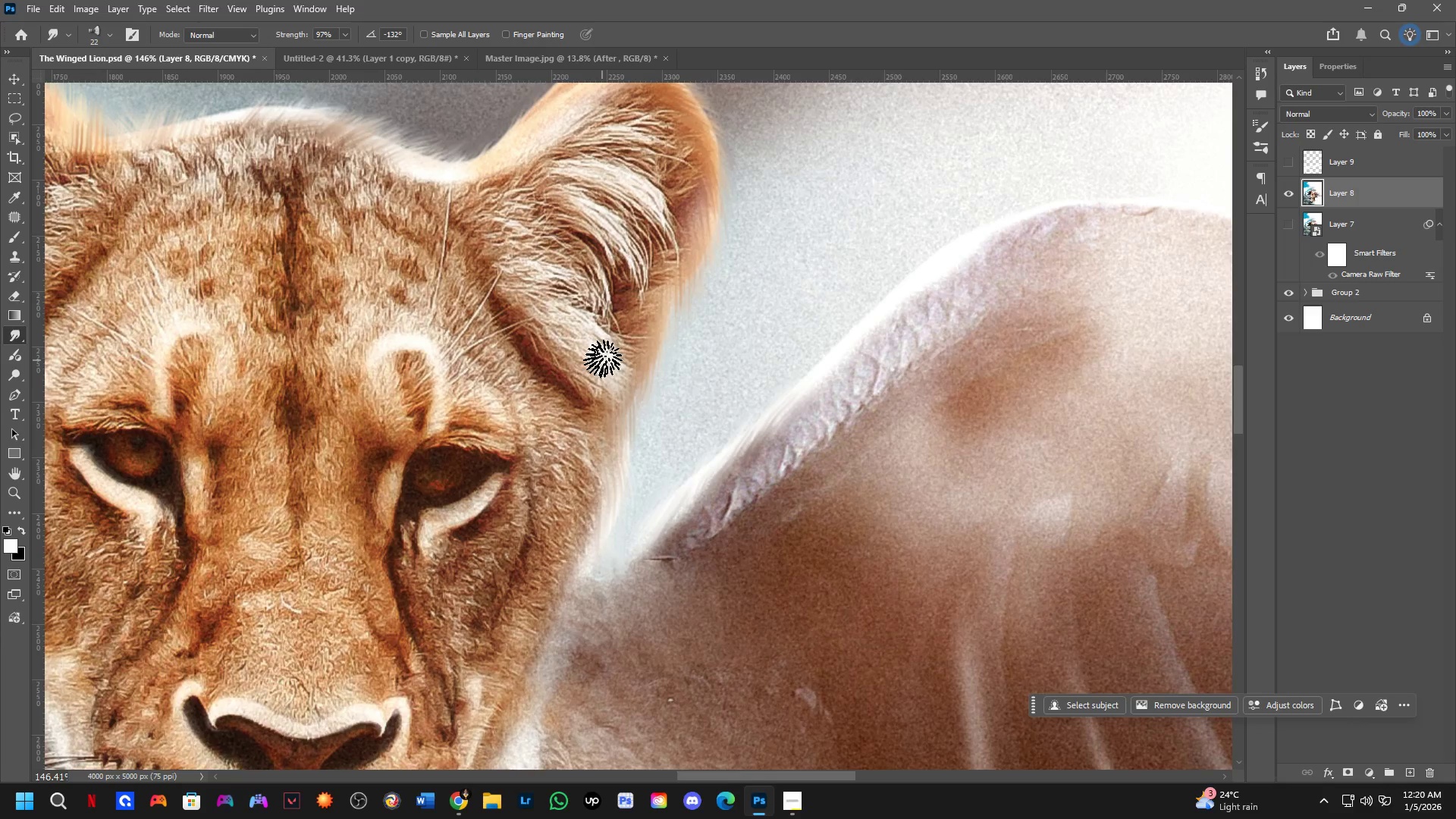 
left_click_drag(start_coordinate=[603, 361], to_coordinate=[646, 377])
 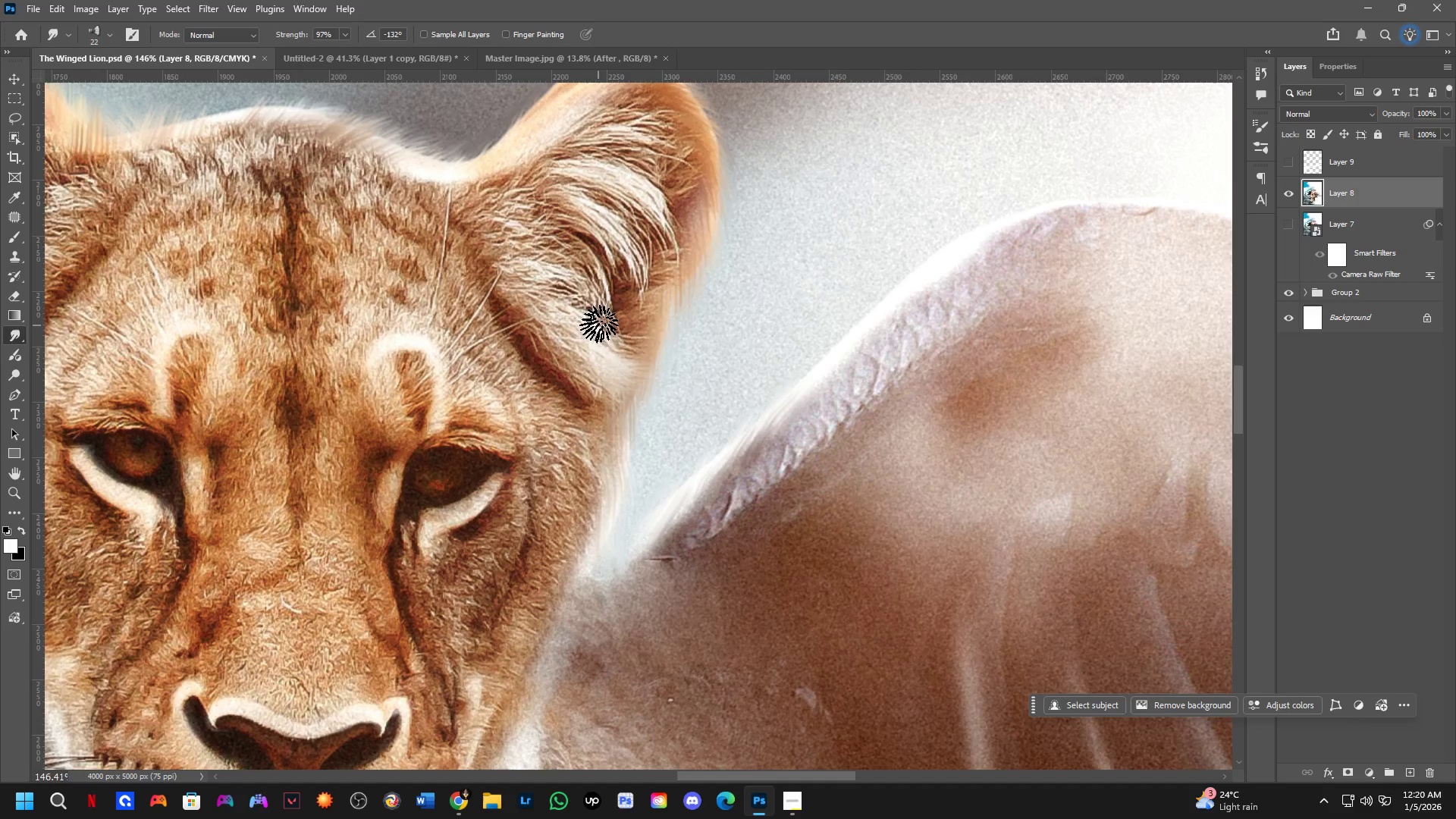 
left_click_drag(start_coordinate=[599, 329], to_coordinate=[645, 349])
 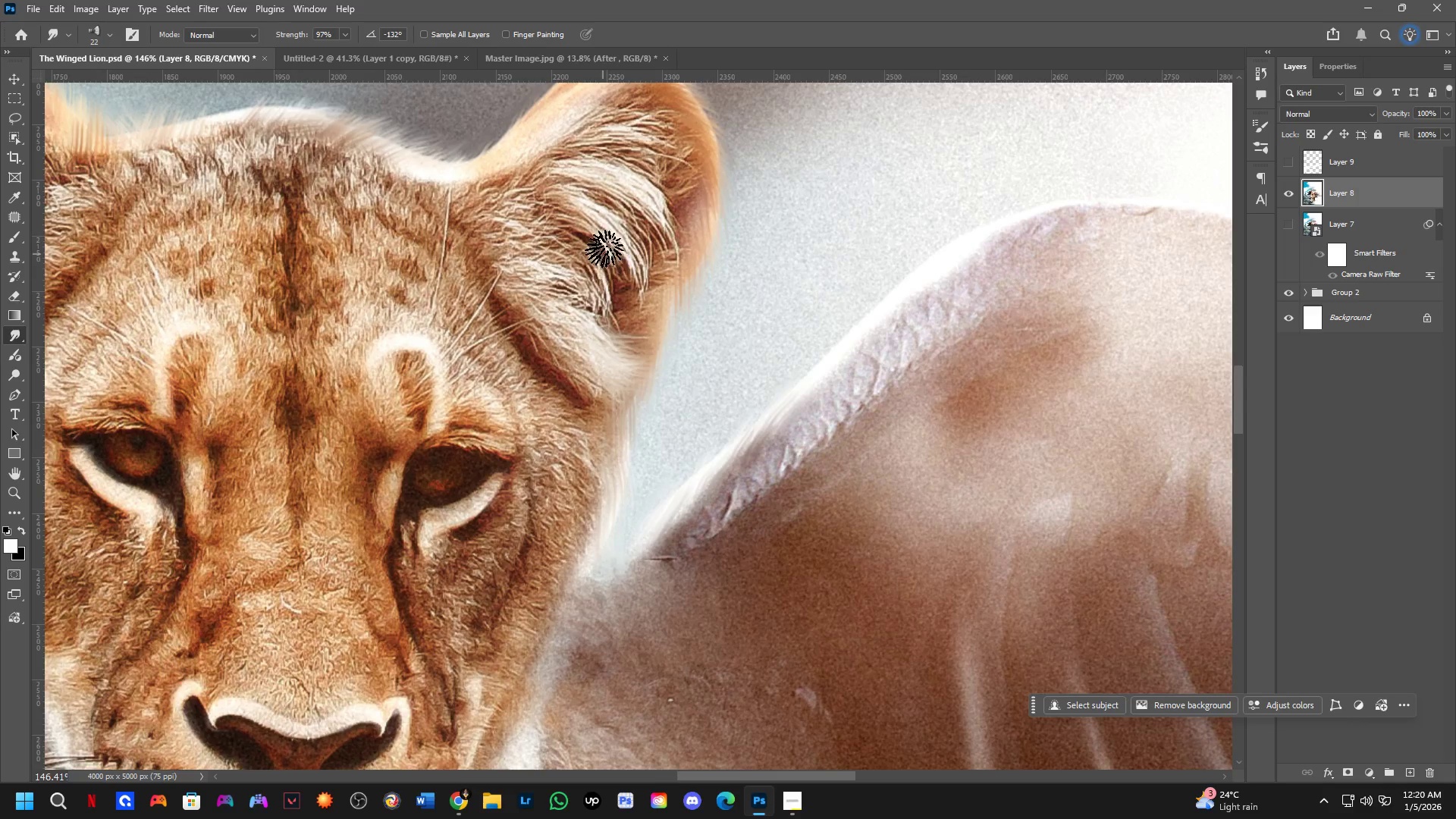 
left_click_drag(start_coordinate=[629, 246], to_coordinate=[652, 320])
 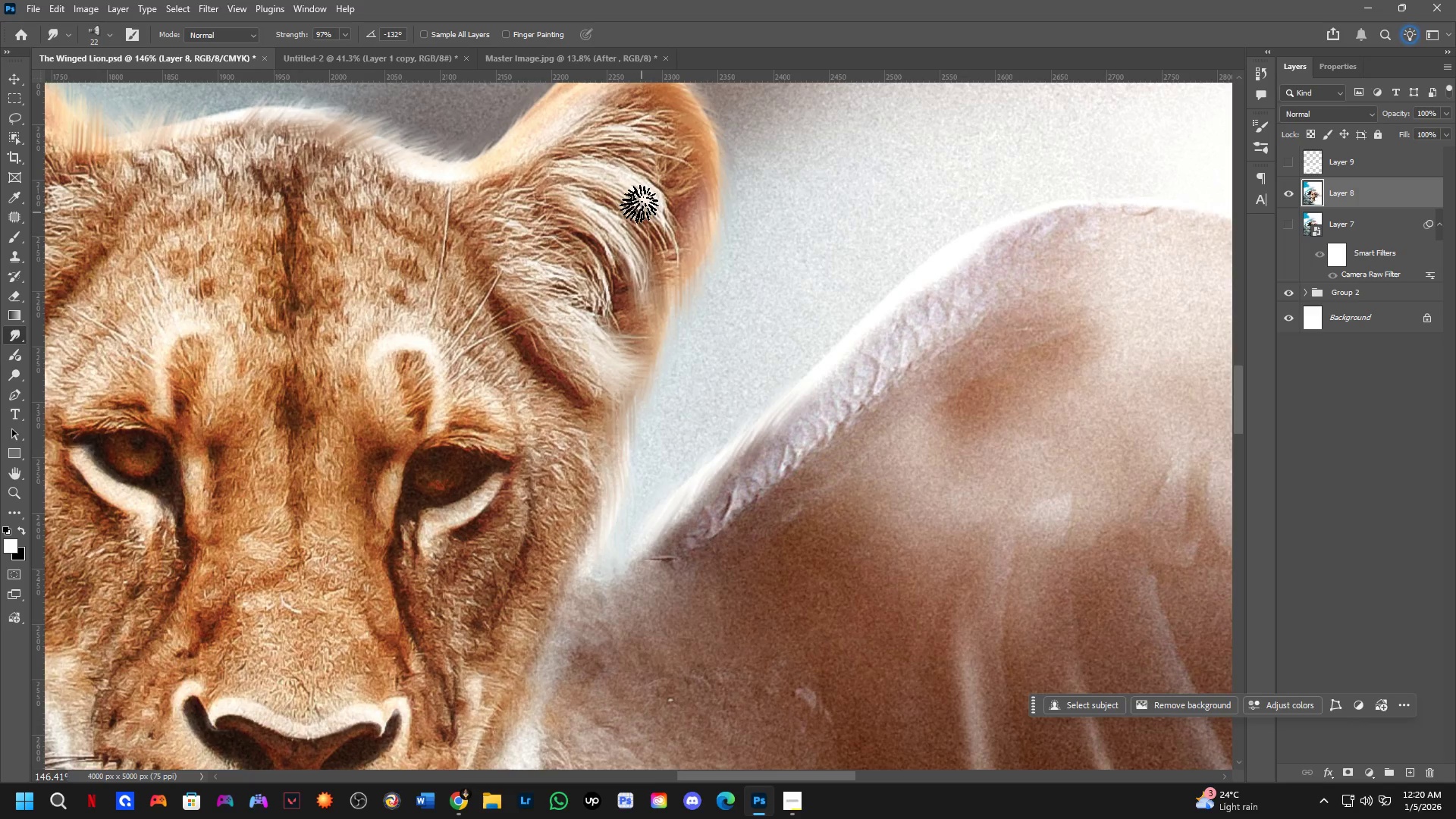 
left_click_drag(start_coordinate=[646, 215], to_coordinate=[680, 298])
 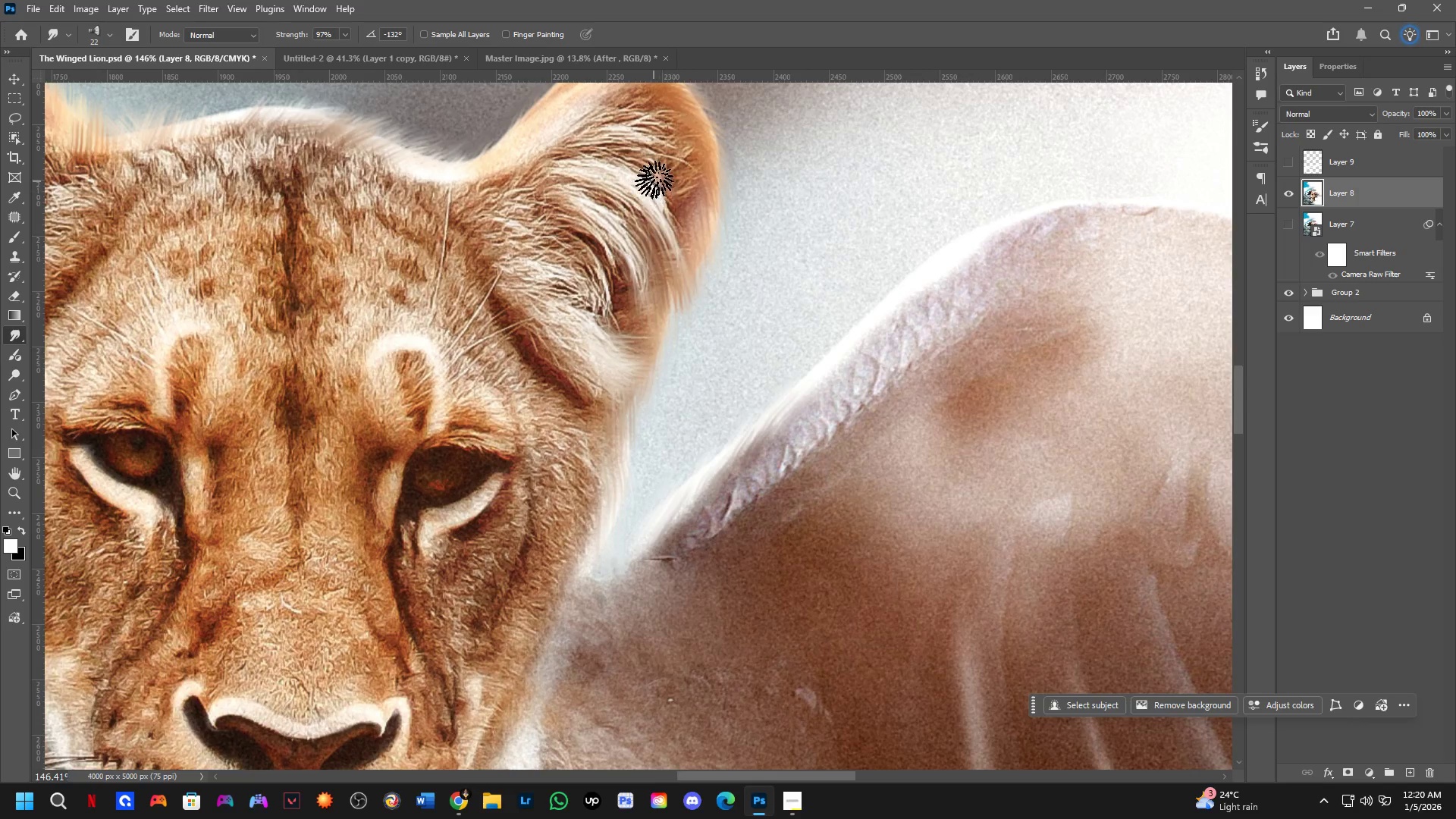 
left_click_drag(start_coordinate=[662, 190], to_coordinate=[685, 269])
 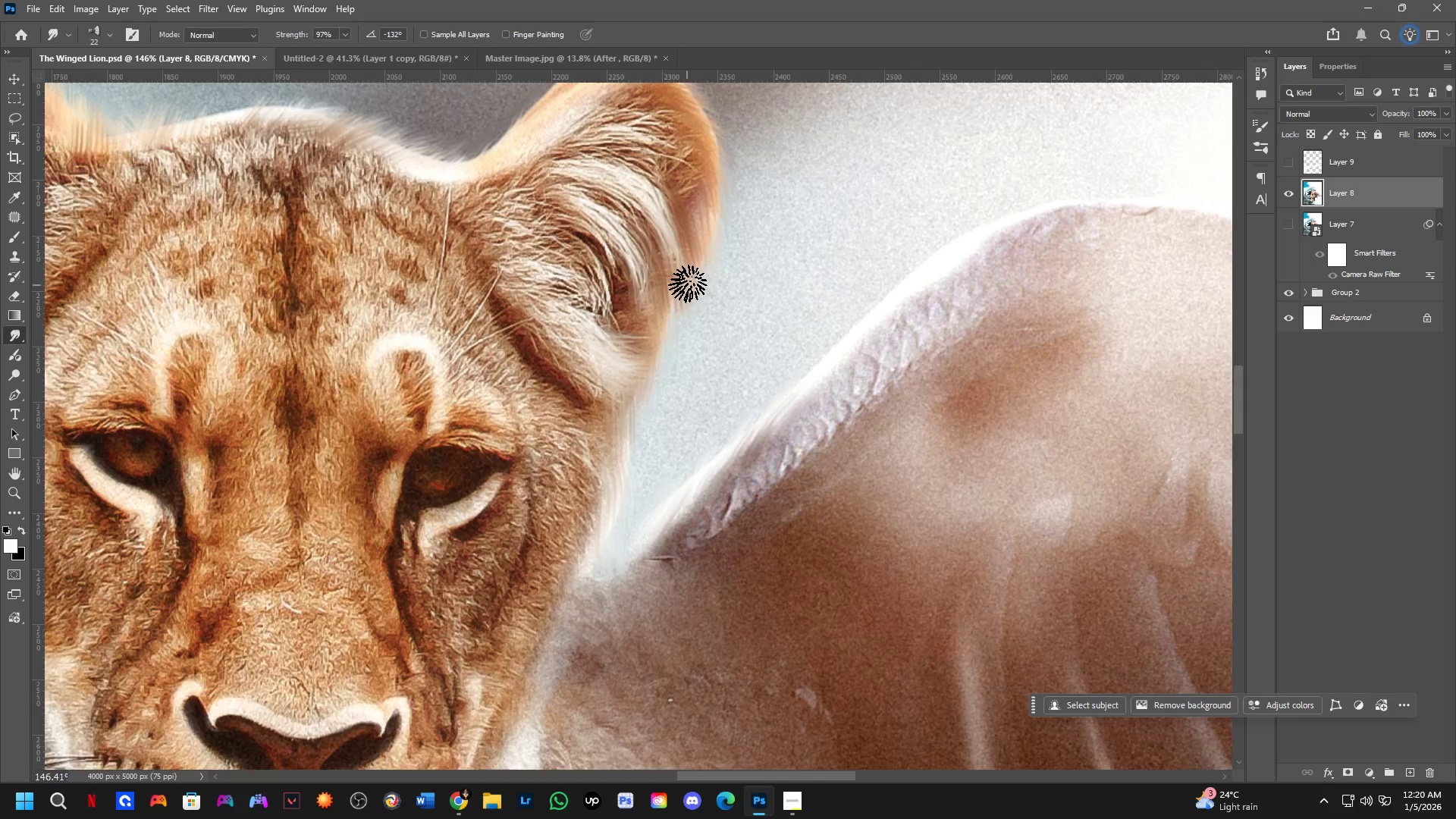 
hold_key(key=Space, duration=0.47)
 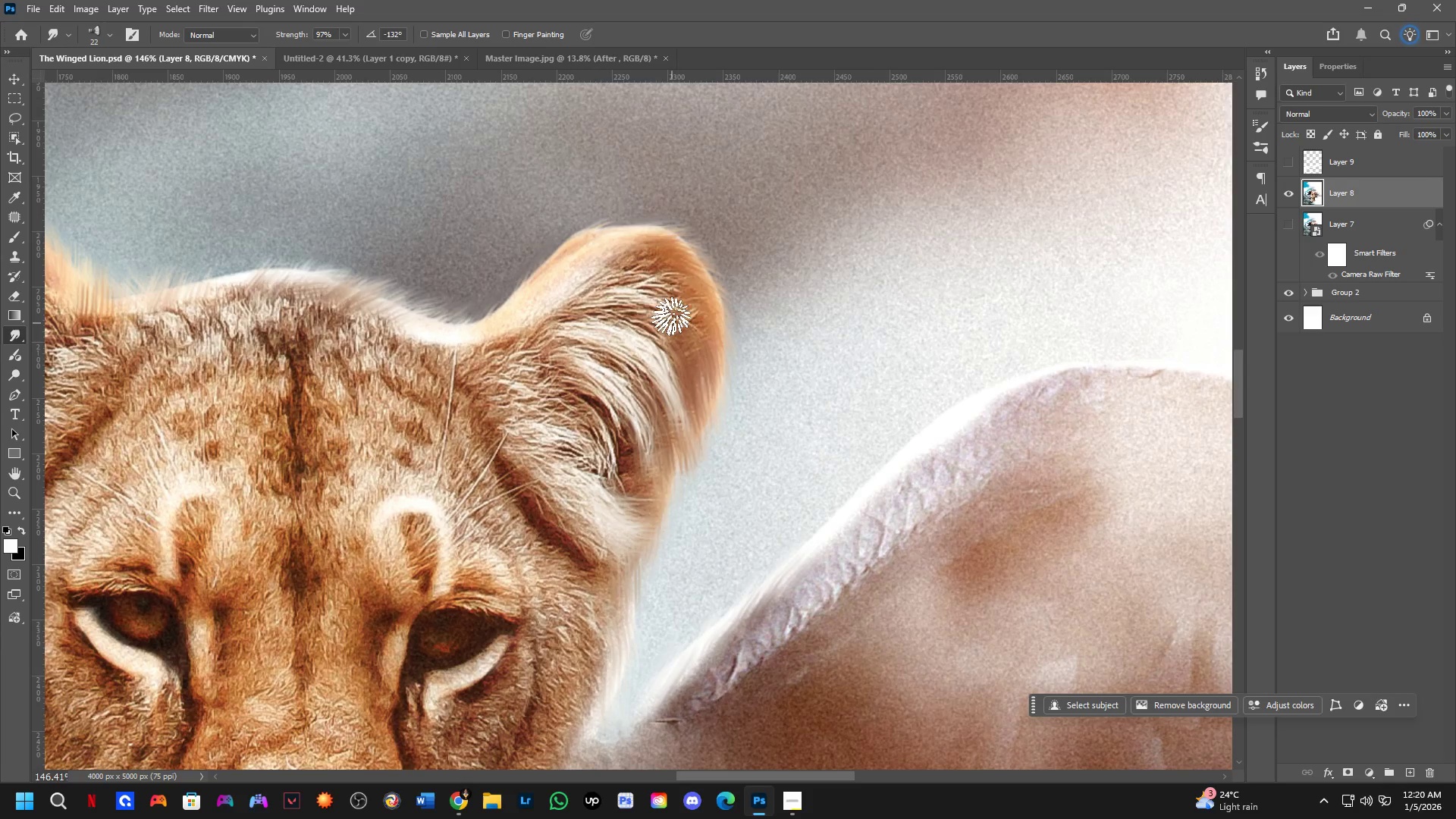 
left_click_drag(start_coordinate=[686, 288], to_coordinate=[692, 450])
 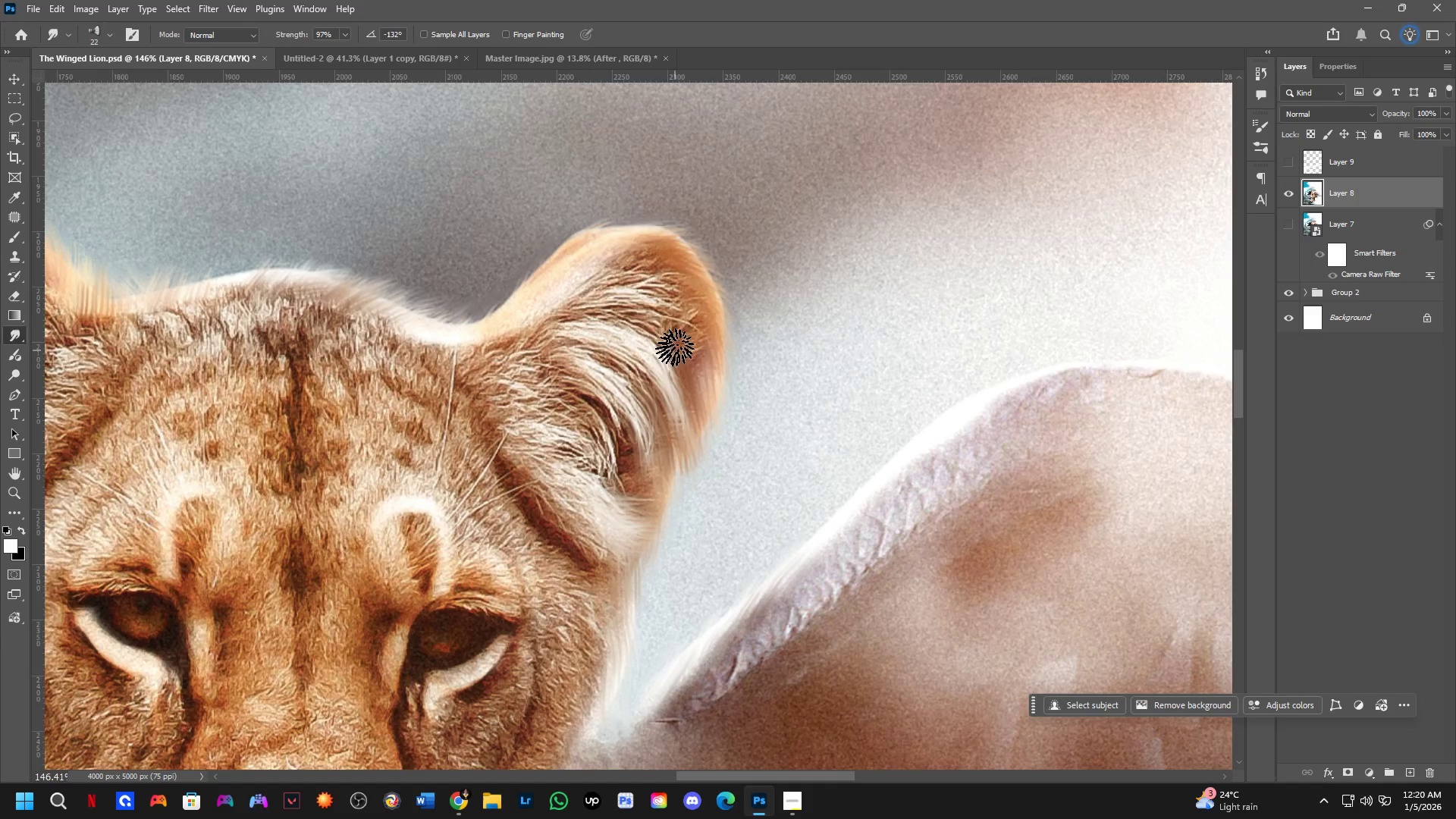 
left_click_drag(start_coordinate=[681, 337], to_coordinate=[702, 393])
 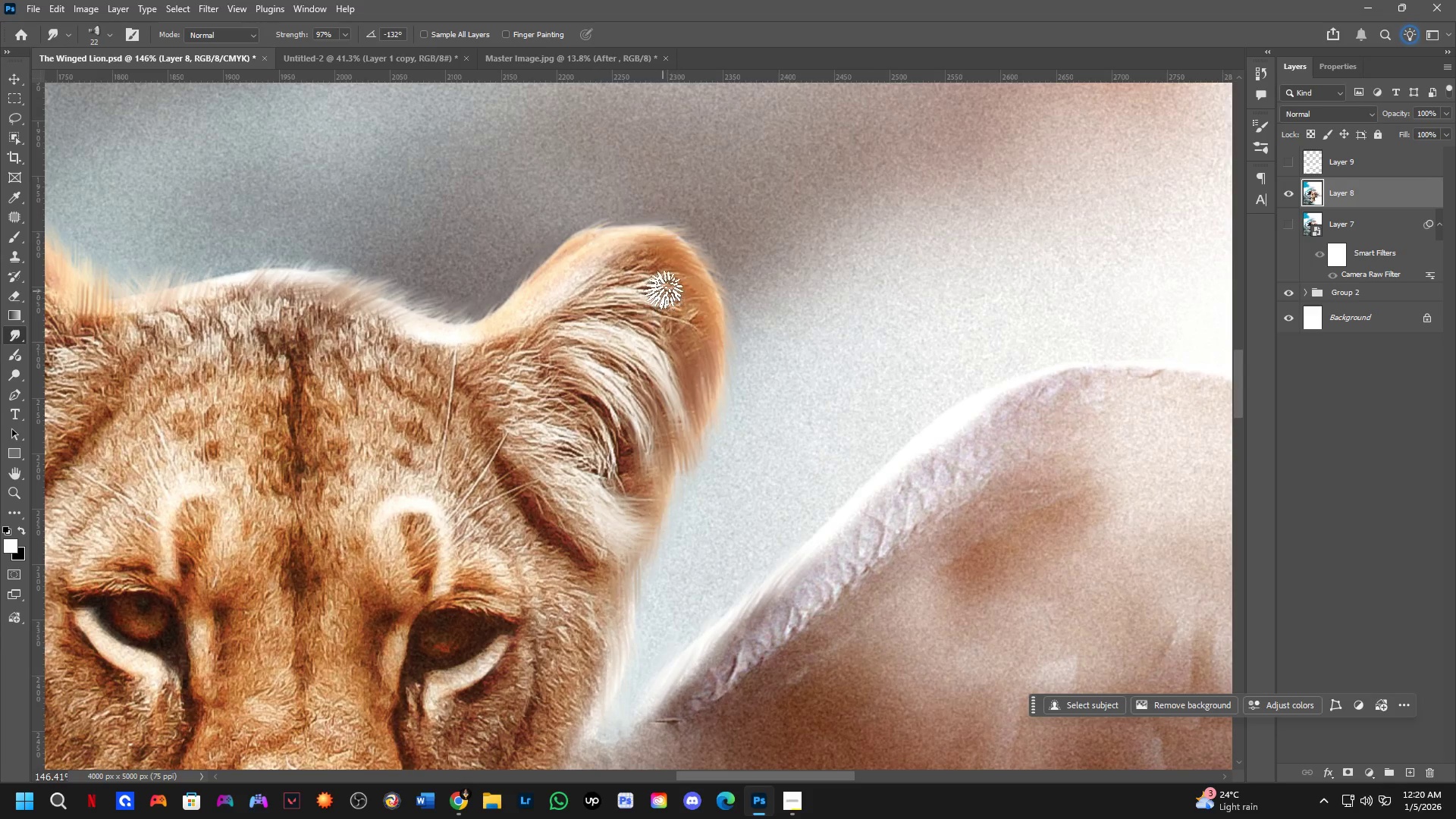 
left_click_drag(start_coordinate=[670, 297], to_coordinate=[724, 389])
 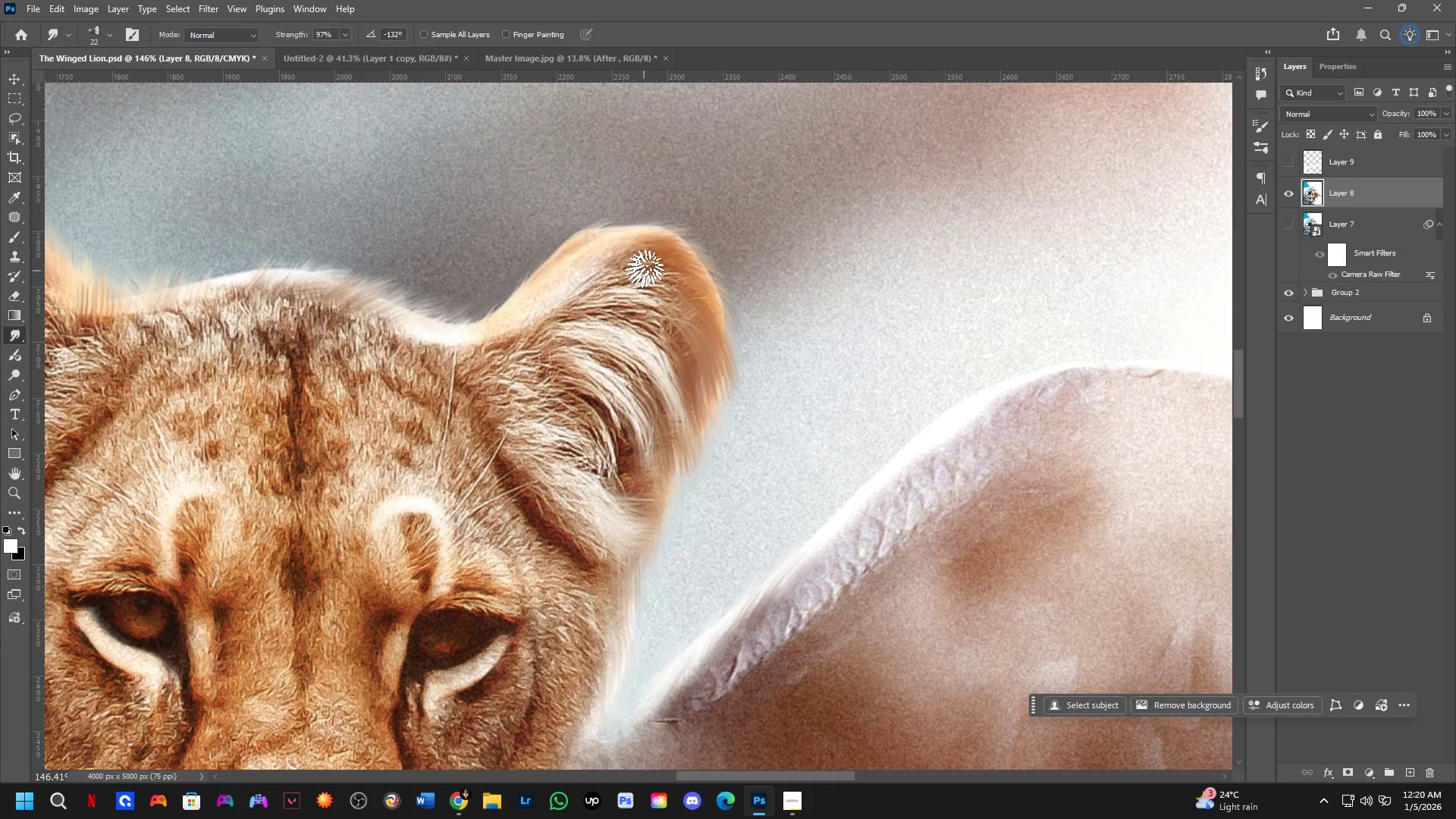 
left_click_drag(start_coordinate=[650, 268], to_coordinate=[714, 277])
 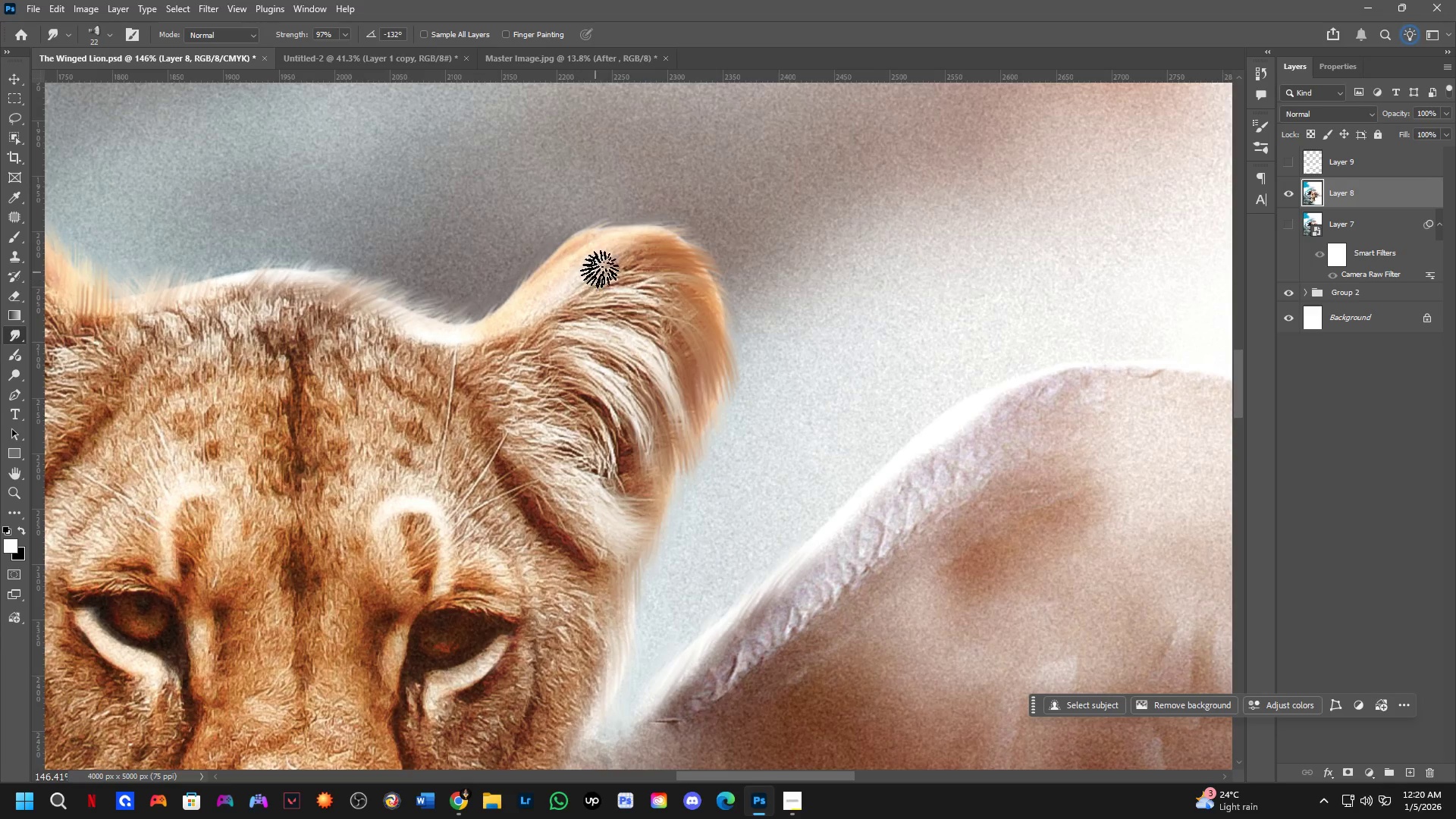 
left_click_drag(start_coordinate=[608, 270], to_coordinate=[682, 228])
 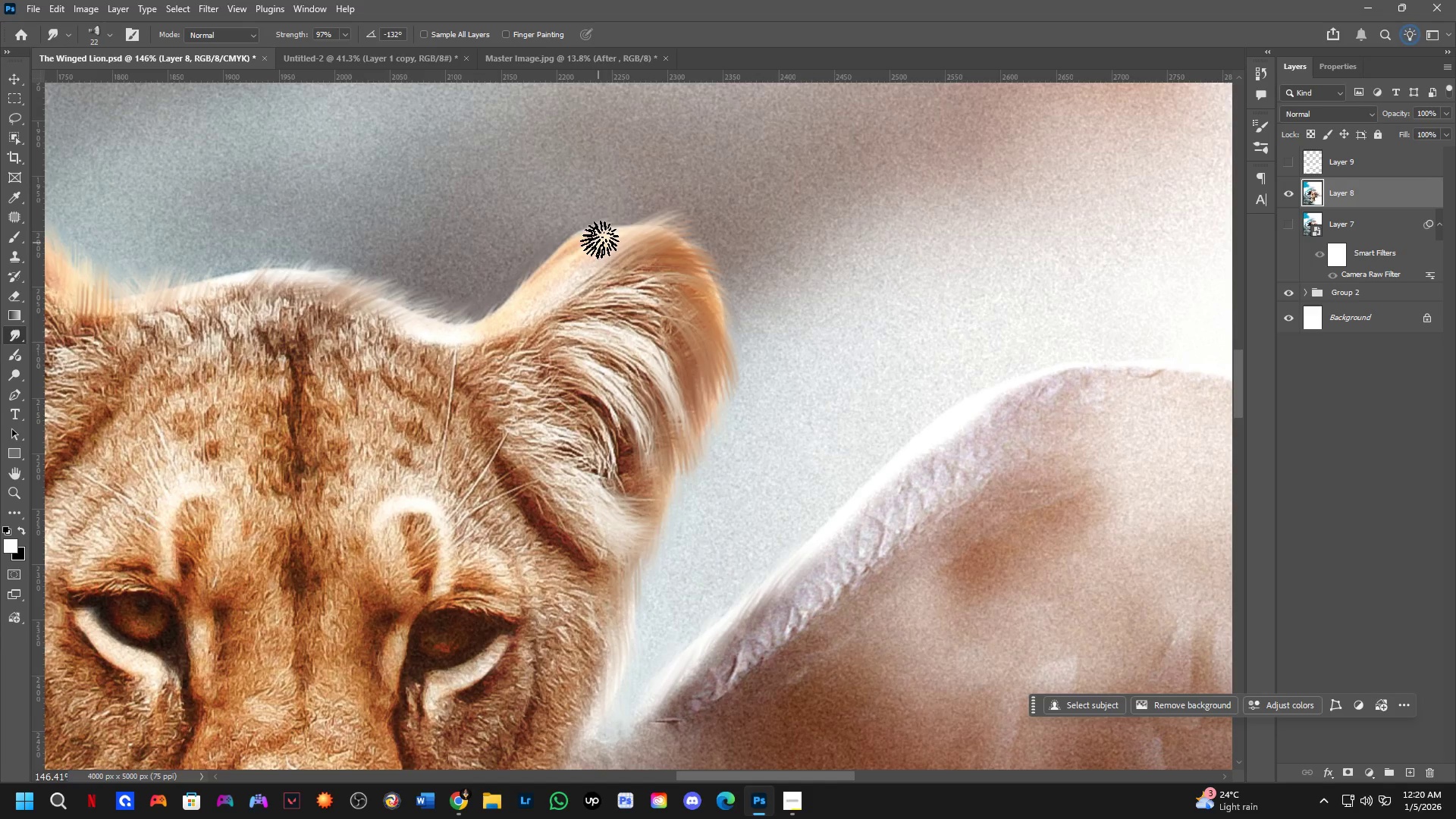 
left_click_drag(start_coordinate=[603, 237], to_coordinate=[680, 212])
 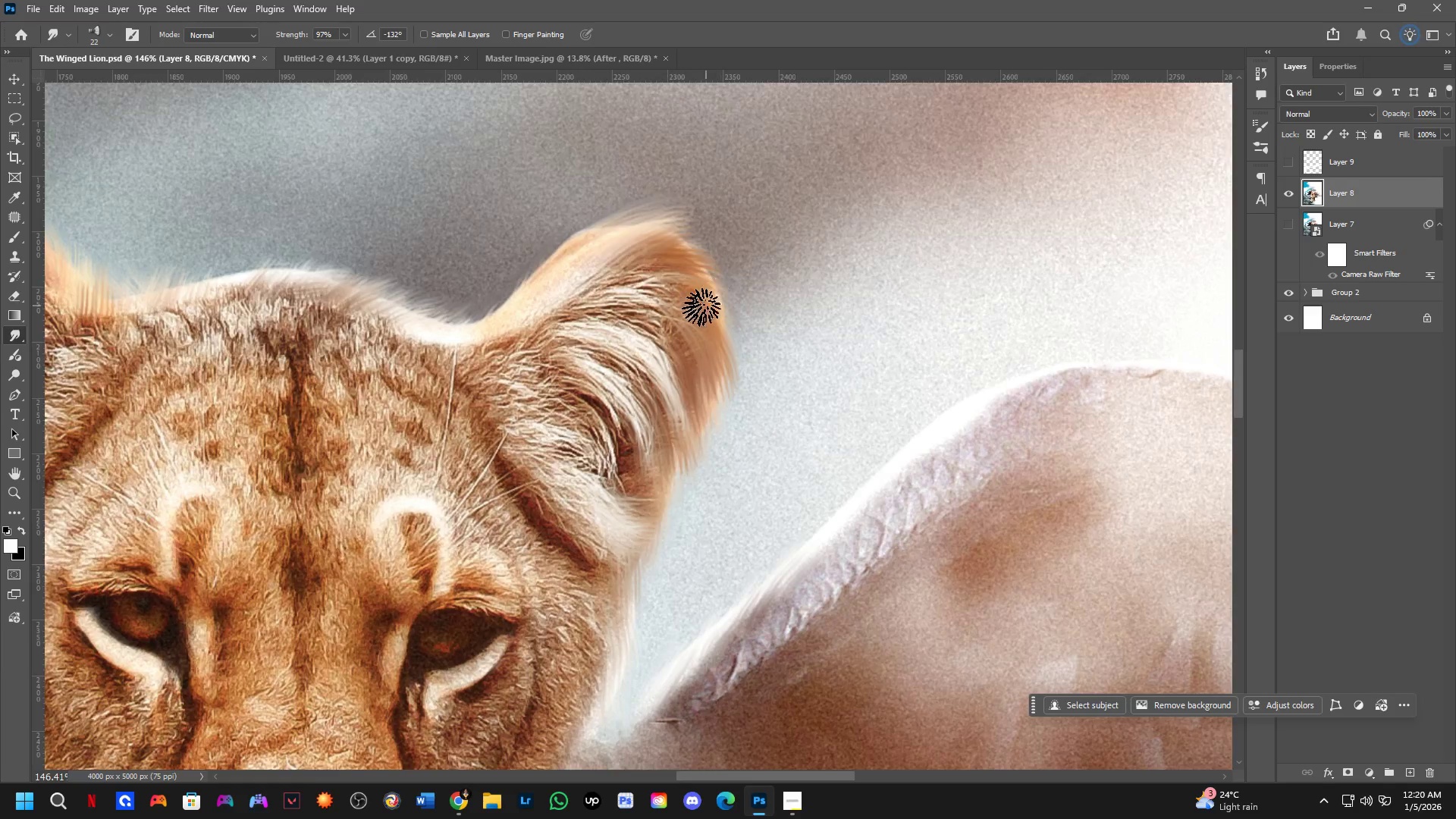 
key(Shift+ShiftLeft)
 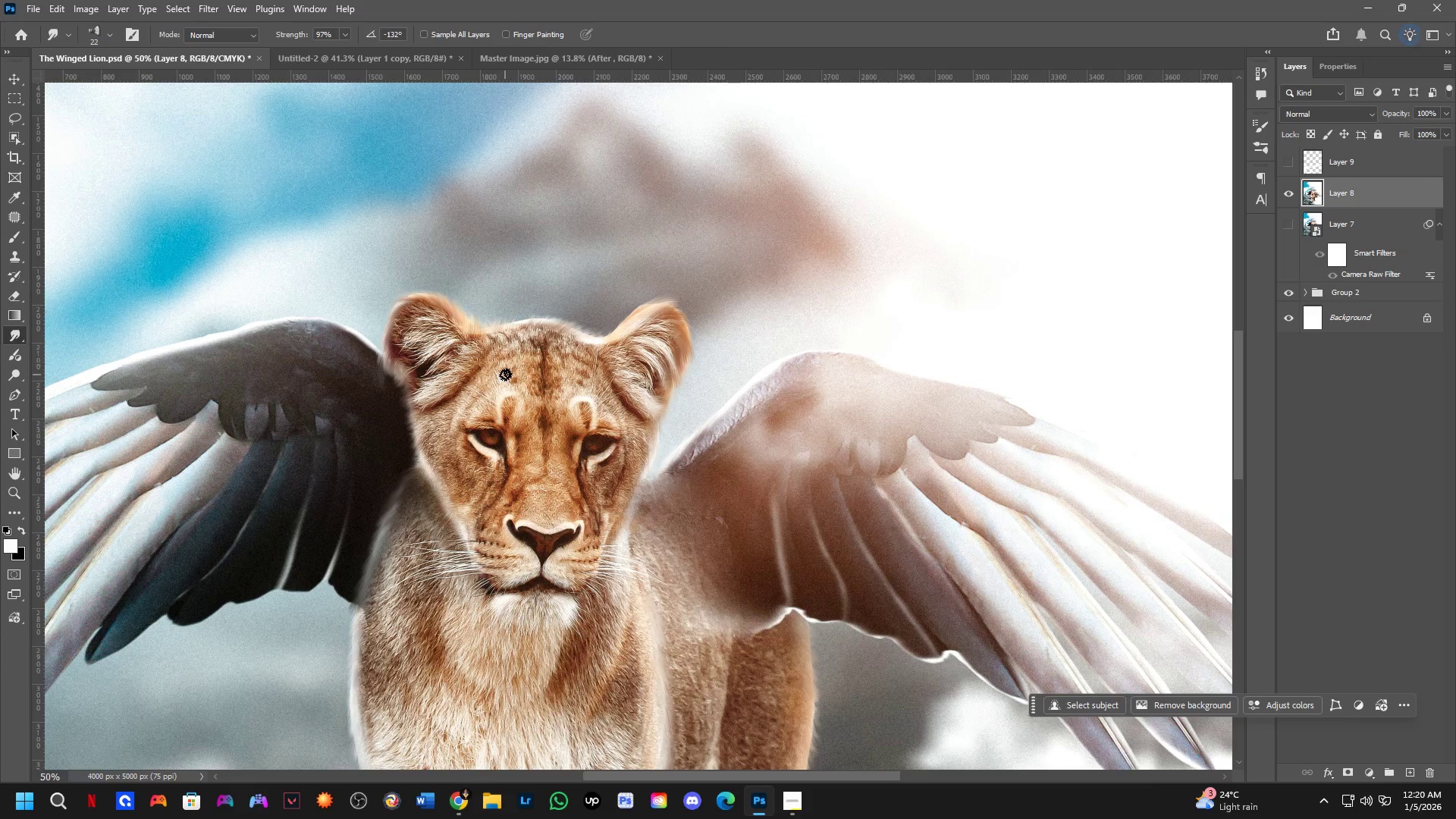 
scroll: coordinate [666, 350], scroll_direction: down, amount: 6.0
 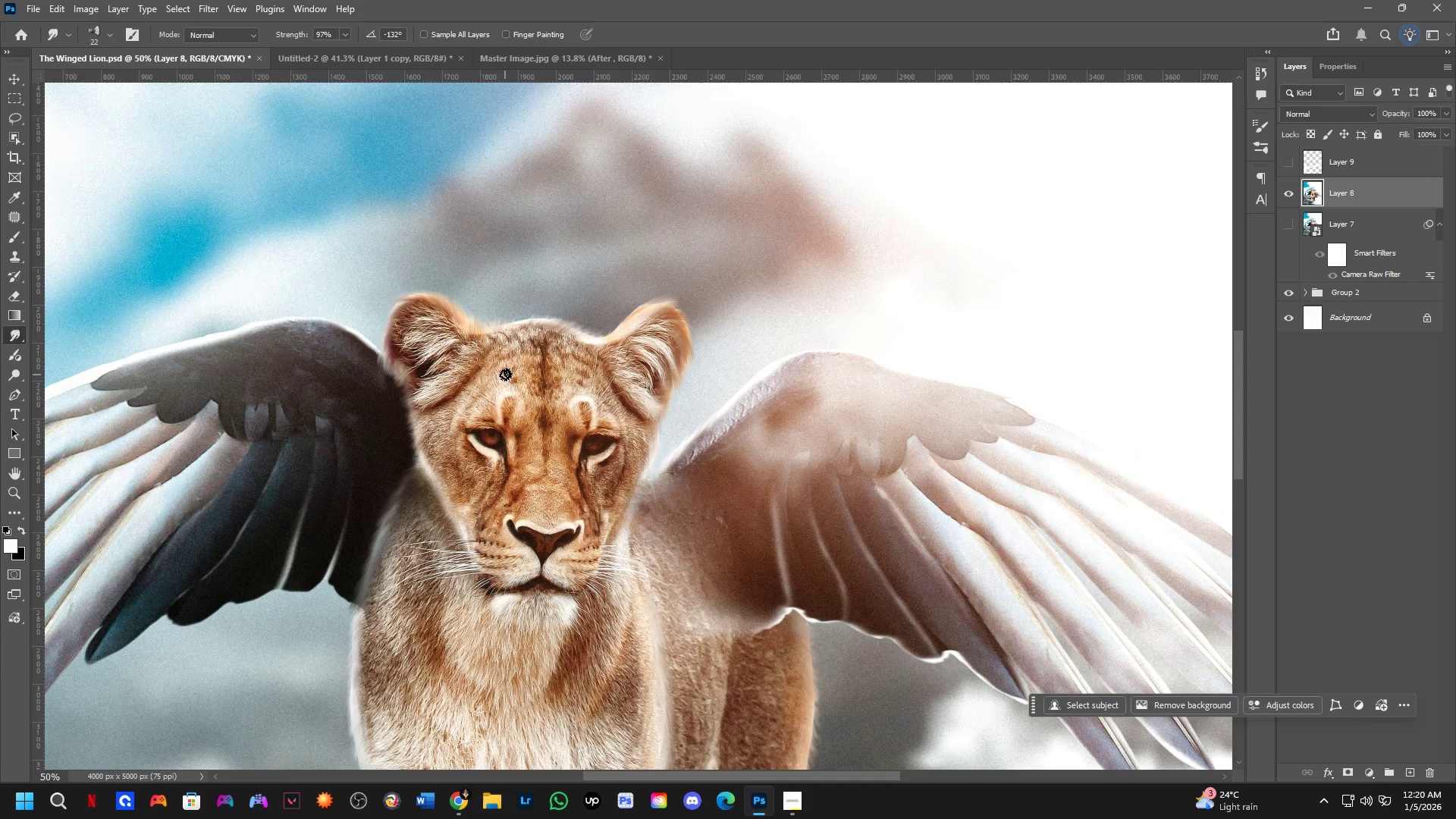 
key(Shift+ShiftLeft)
 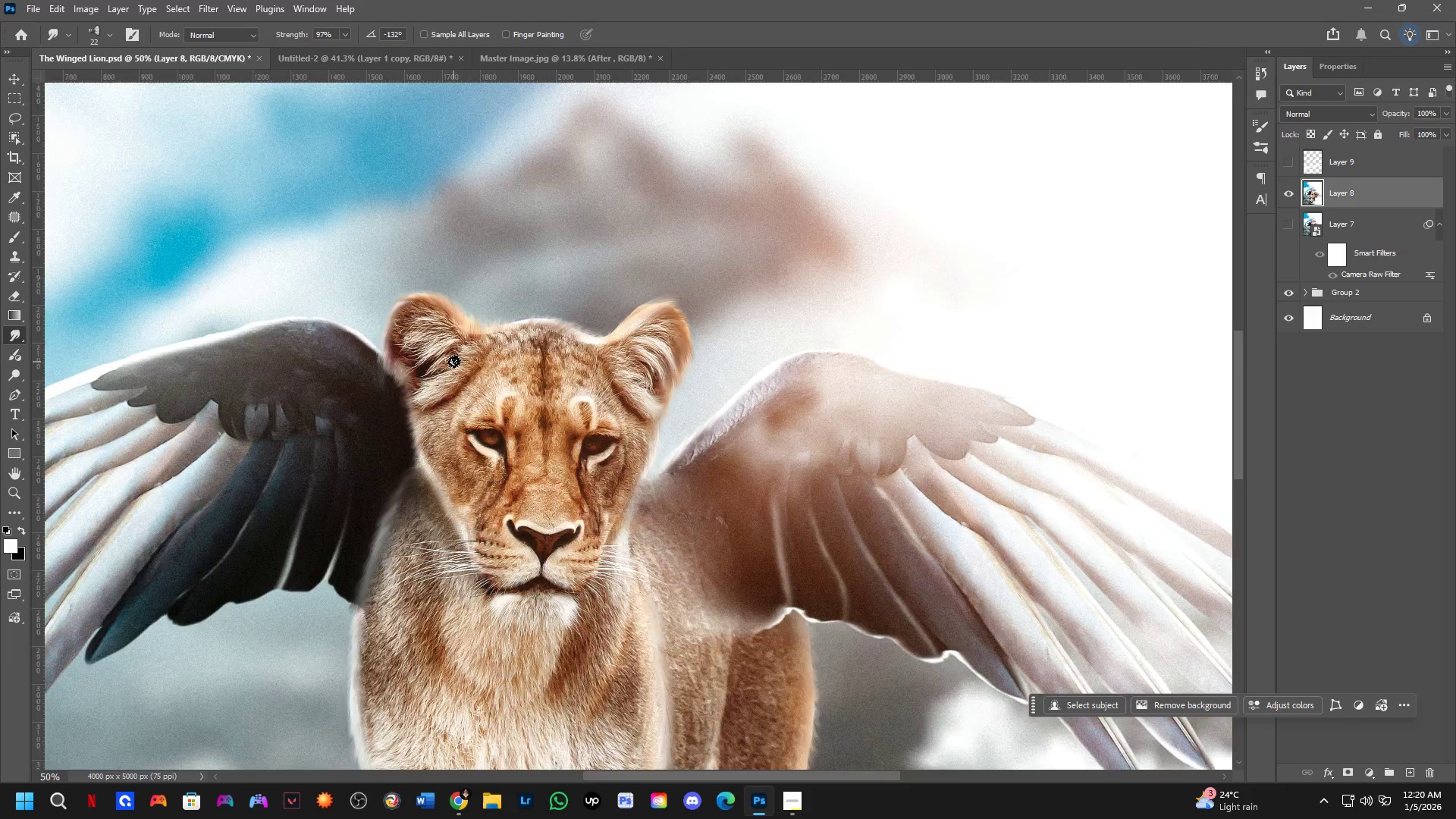 
key(Shift+ShiftLeft)
 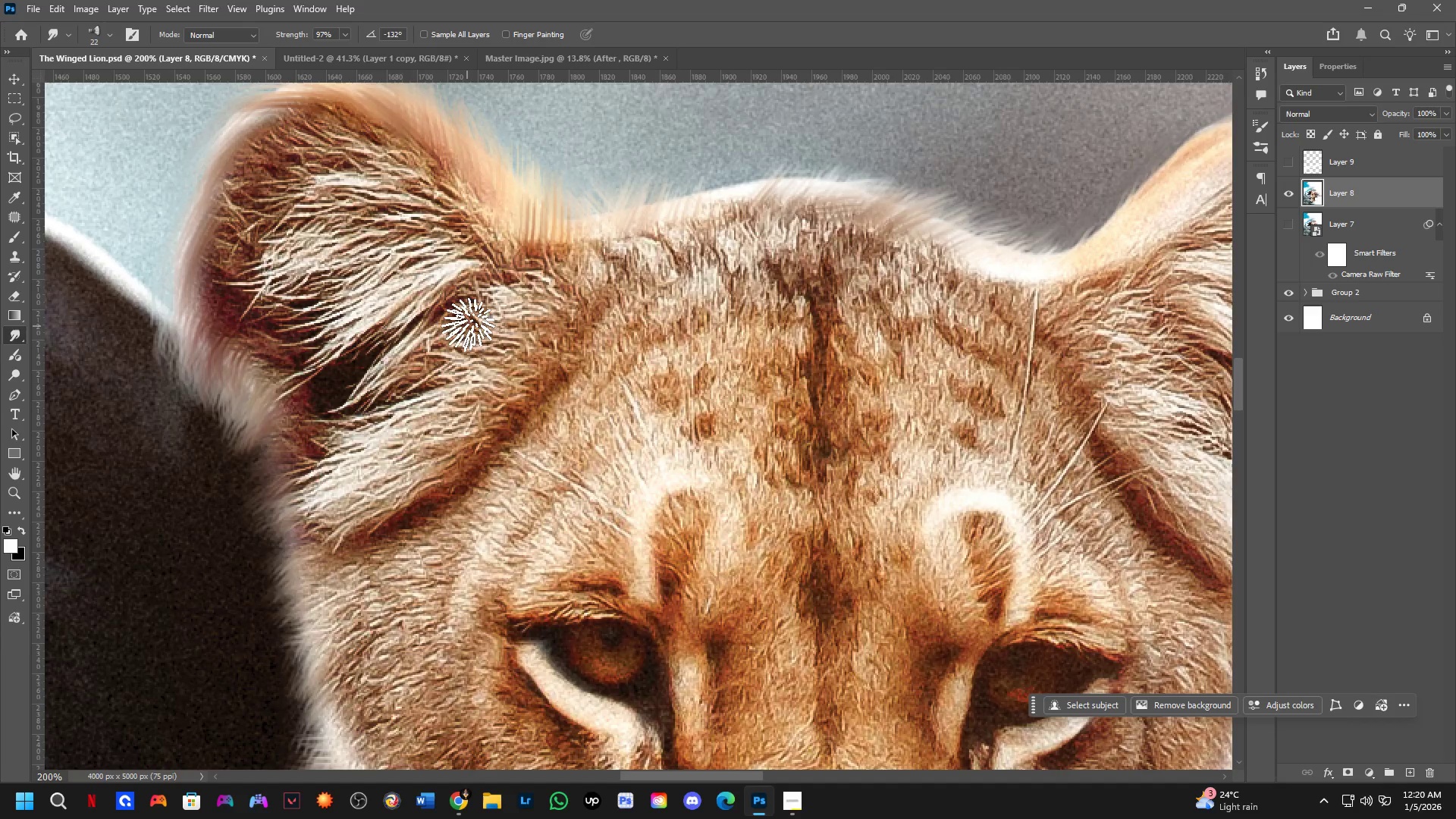 
hold_key(key=Space, duration=0.52)
 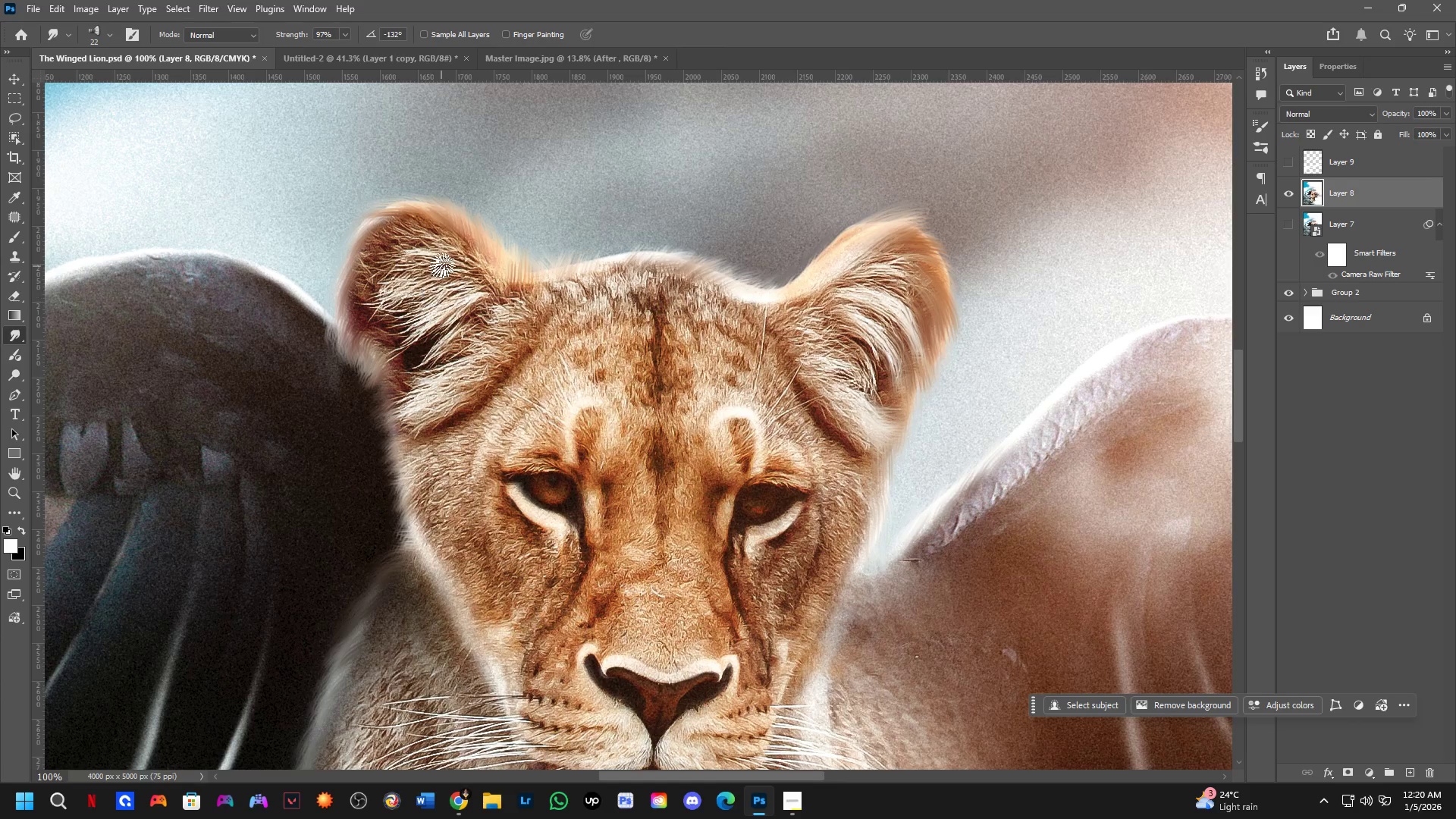 
left_click_drag(start_coordinate=[435, 337], to_coordinate=[477, 324])
 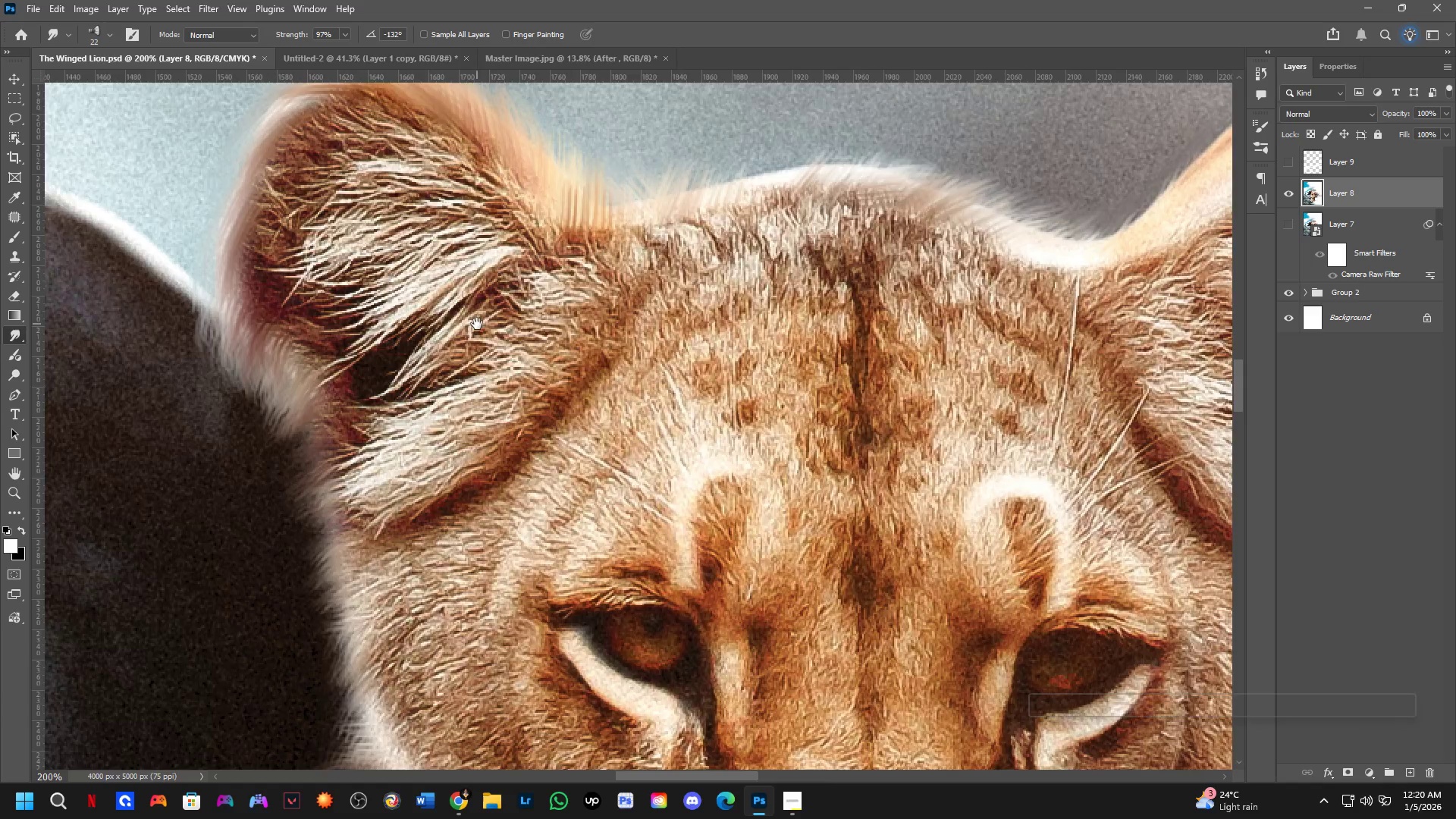 
scroll: coordinate [466, 322], scroll_direction: up, amount: 3.0
 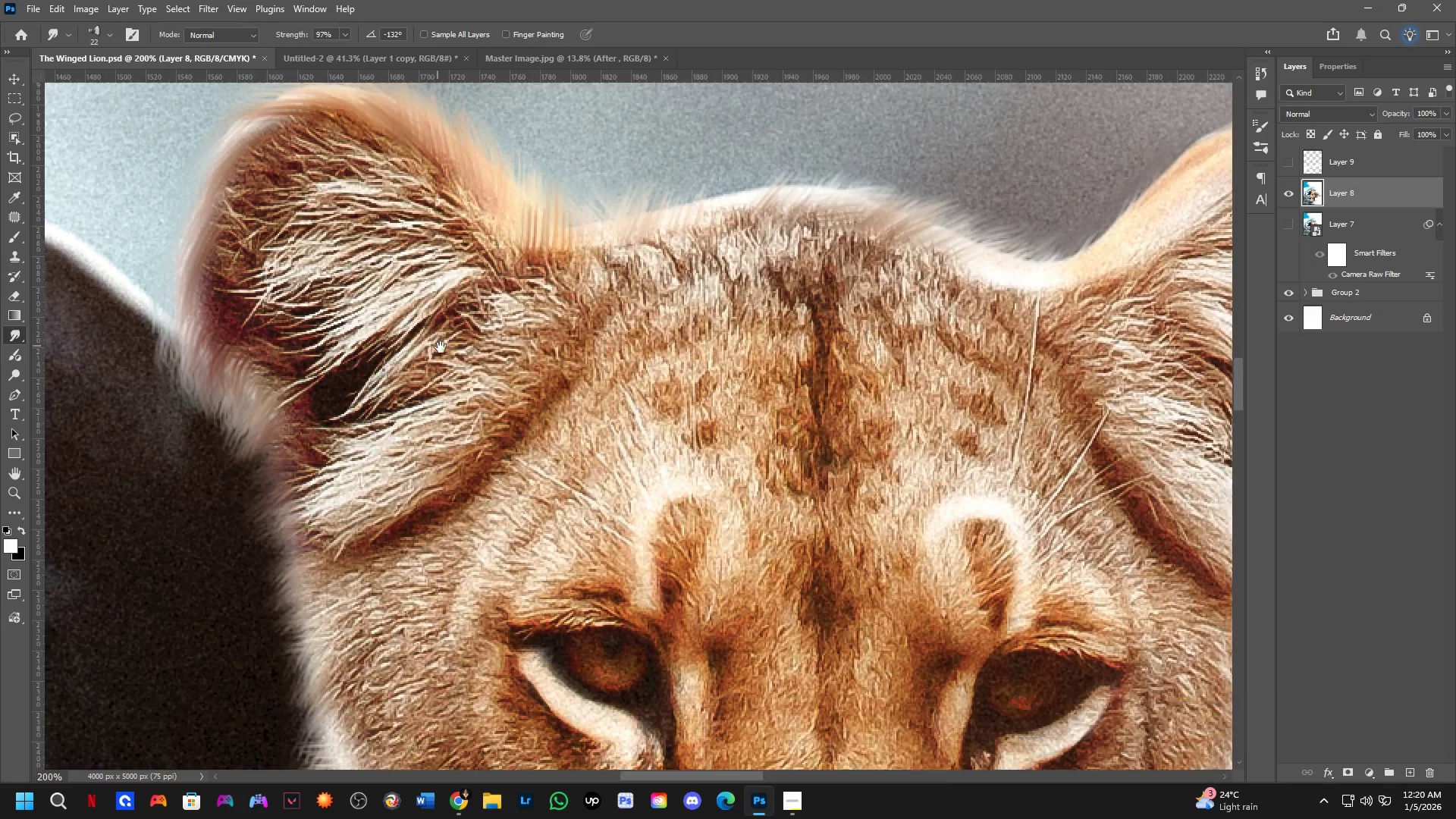 
hold_key(key=Space, duration=4.31)
 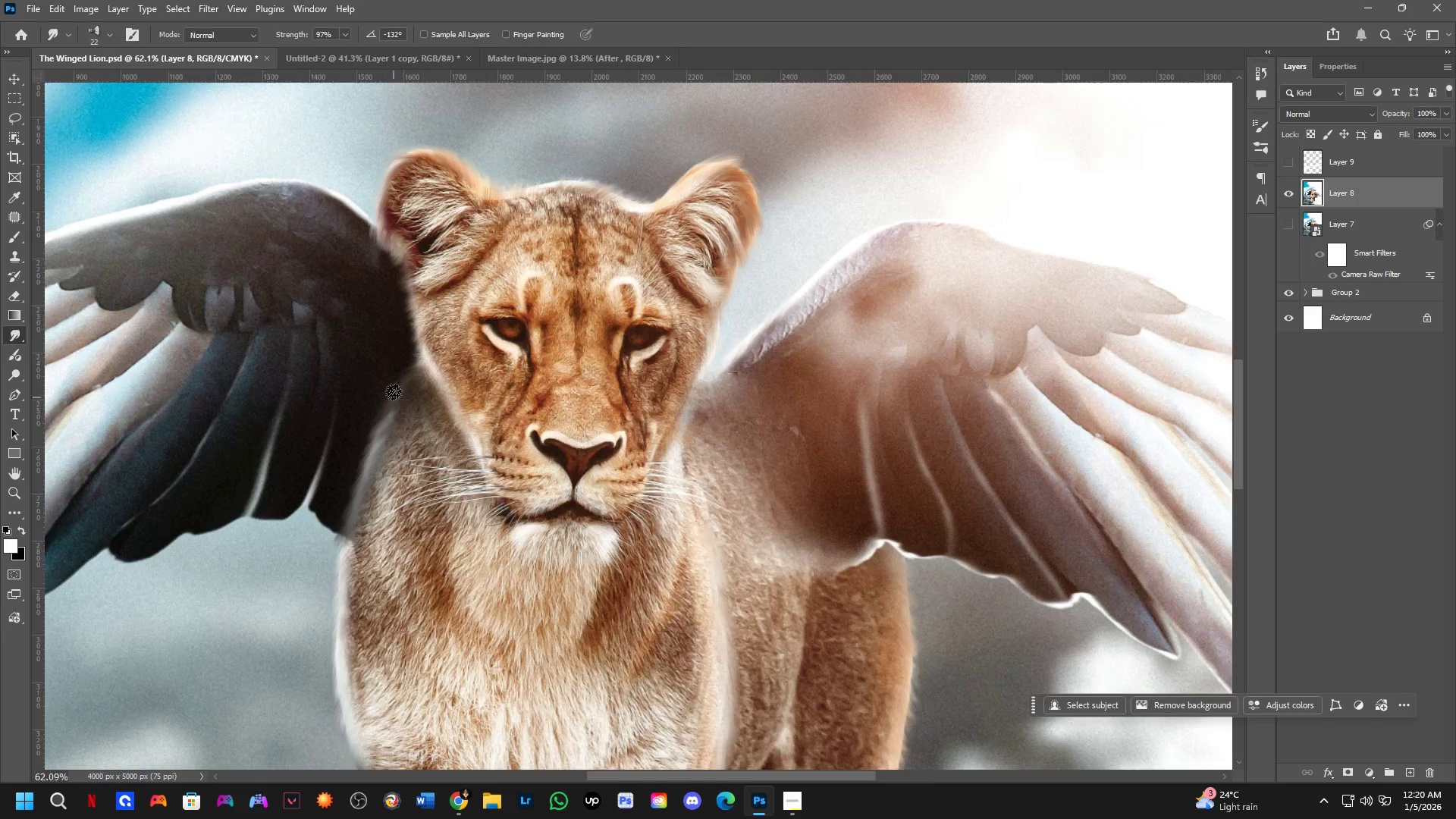 
key(Shift+ShiftLeft)
 